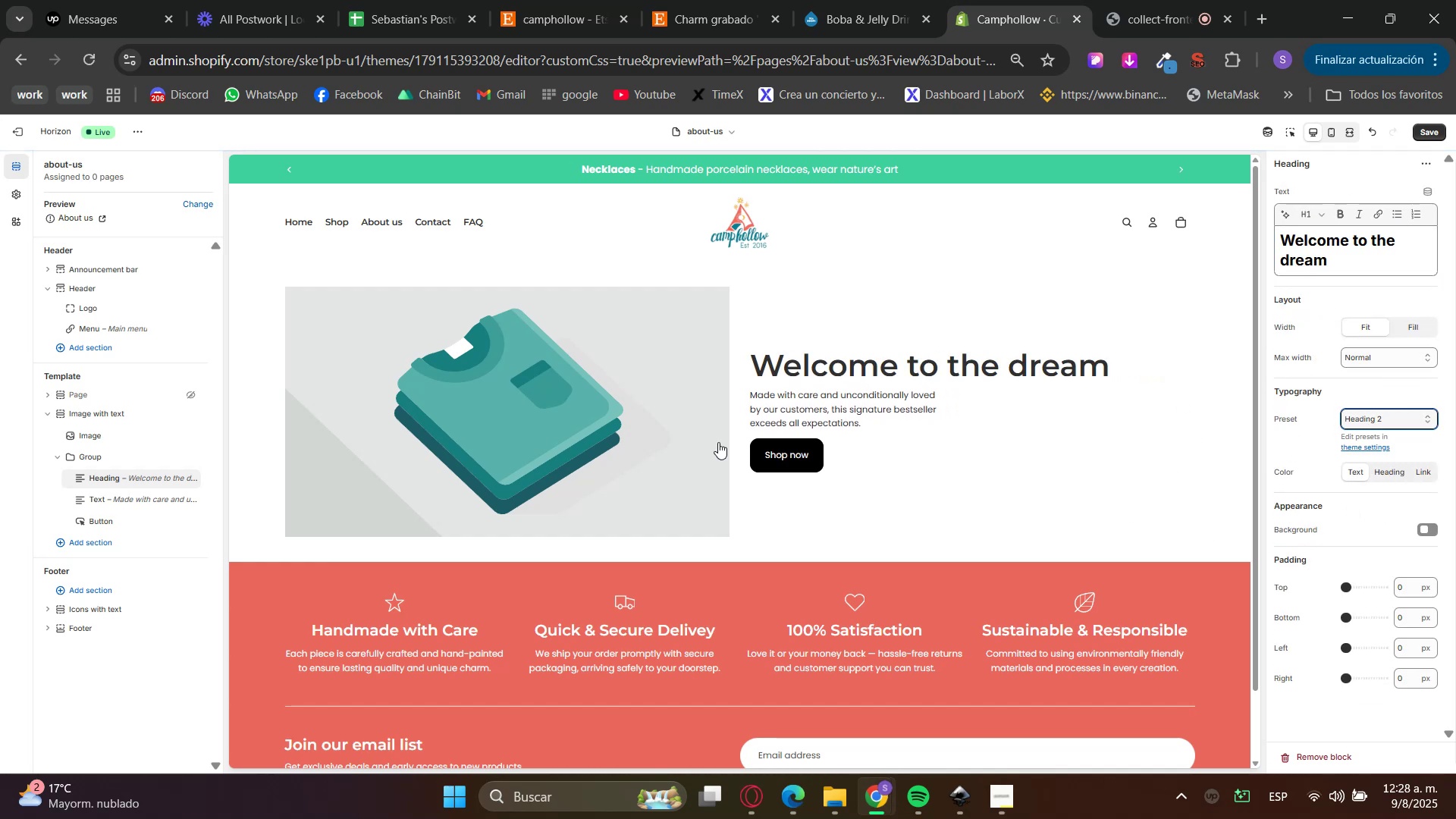 
left_click([111, 502])
 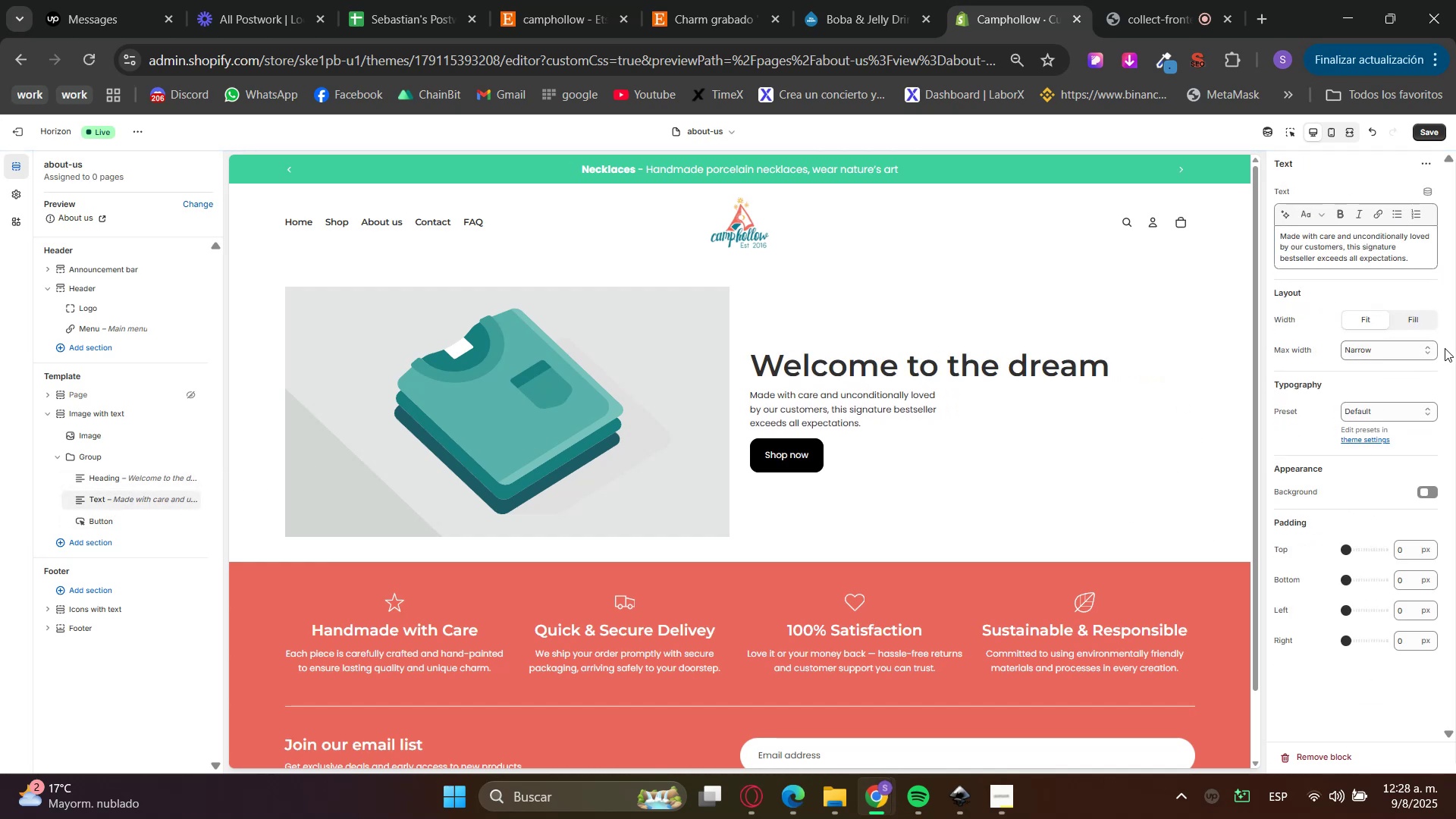 
left_click([1415, 328])
 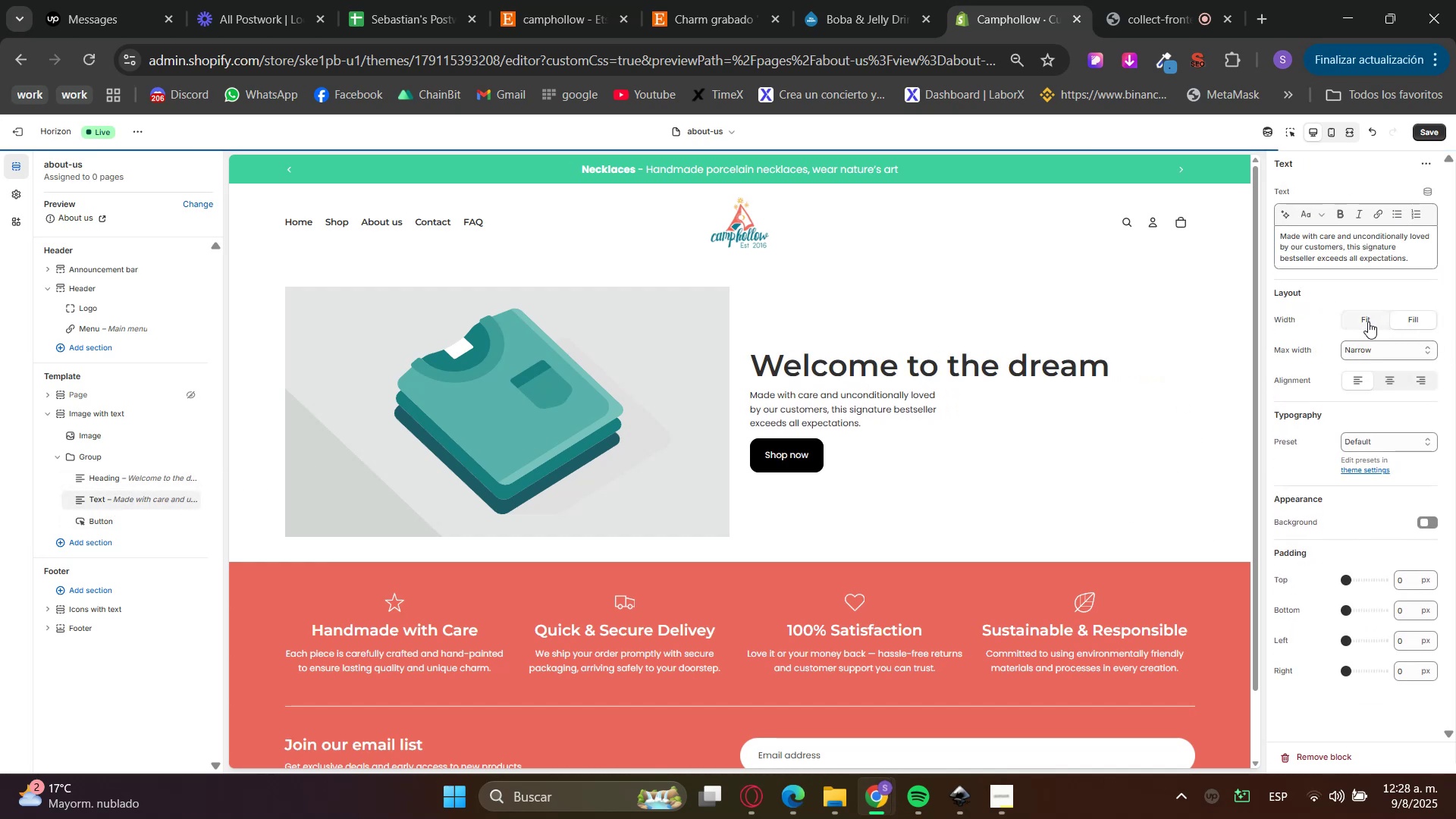 
left_click([1368, 322])
 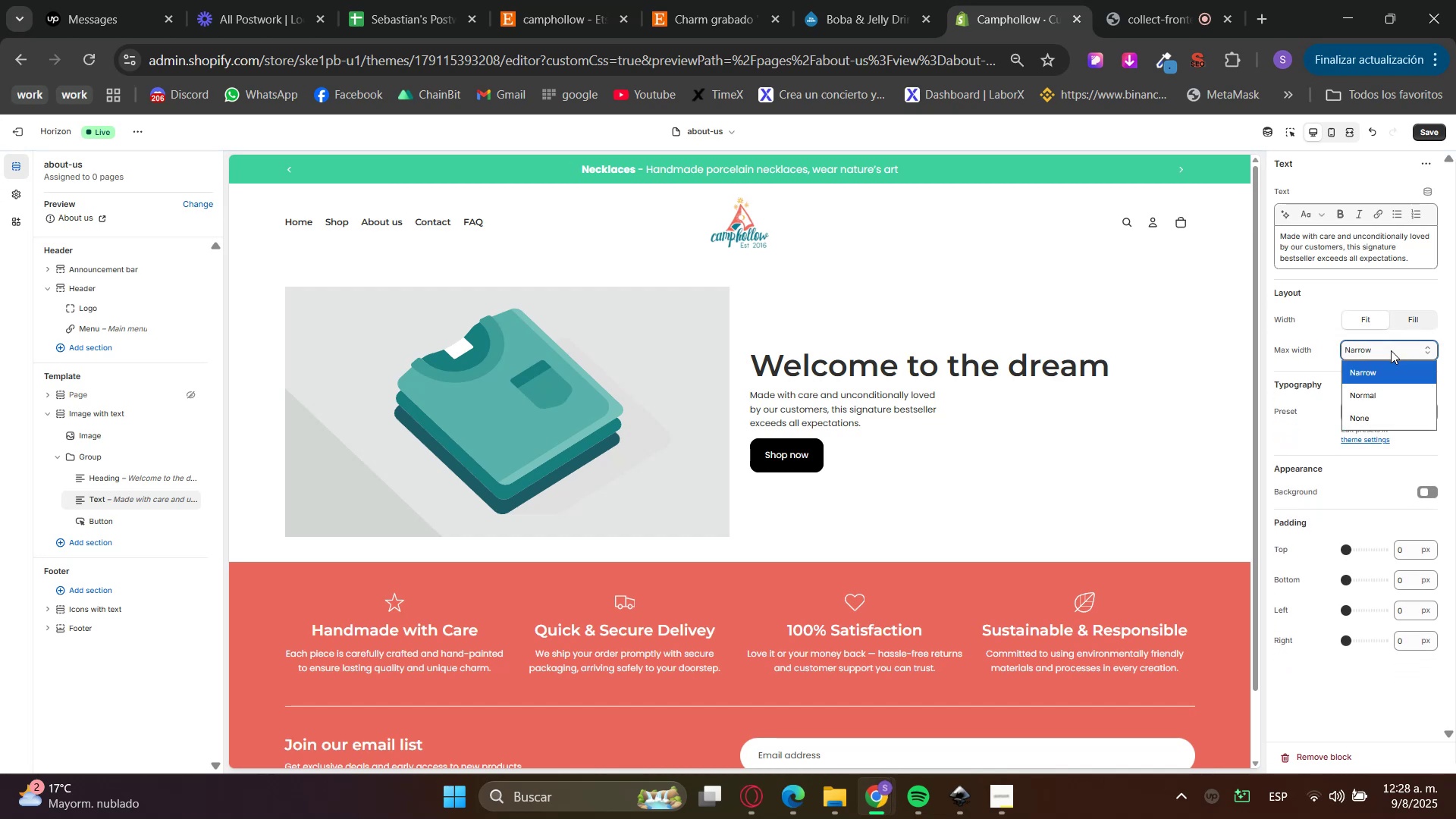 
double_click([1381, 415])
 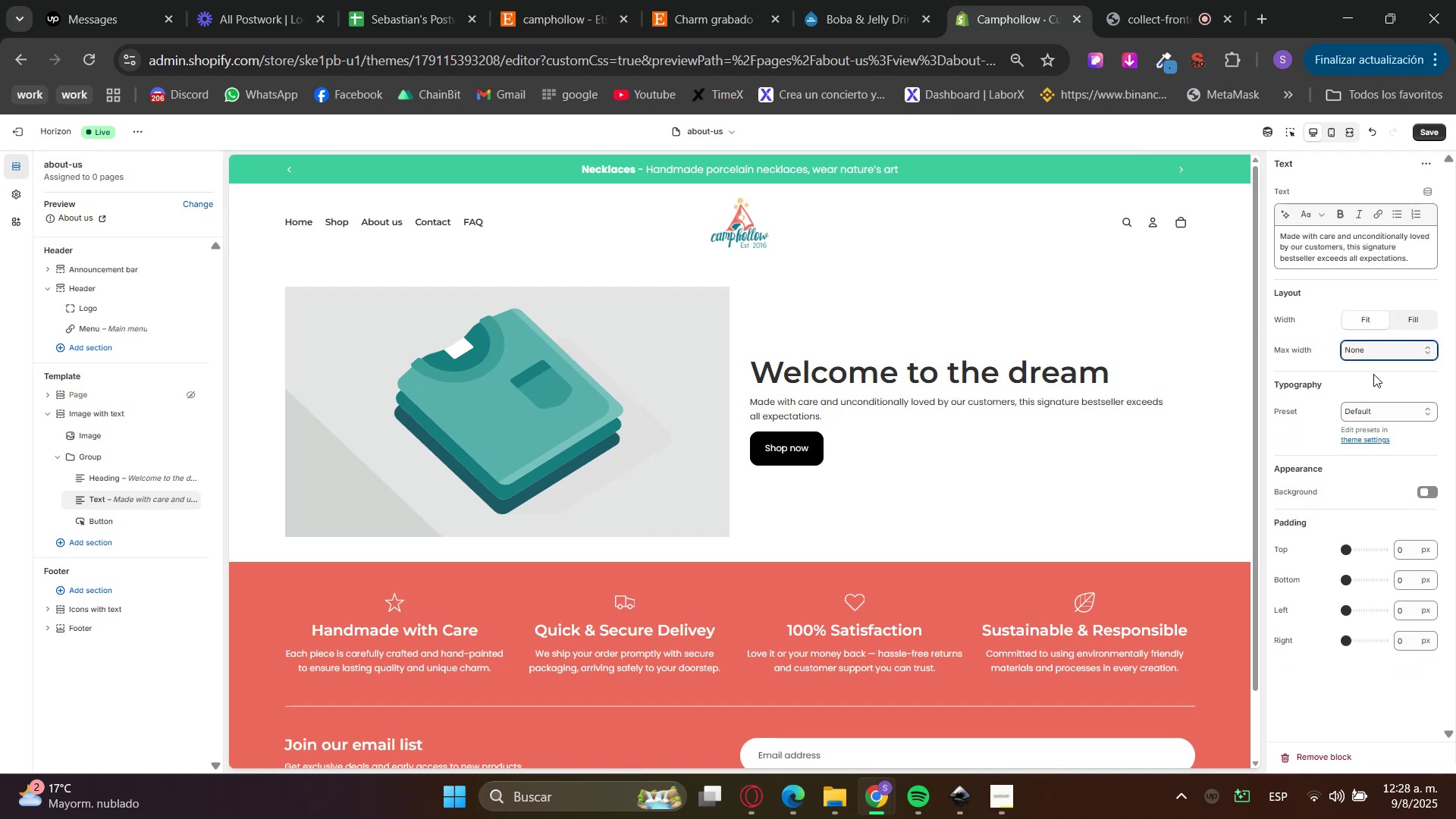 
double_click([1365, 406])
 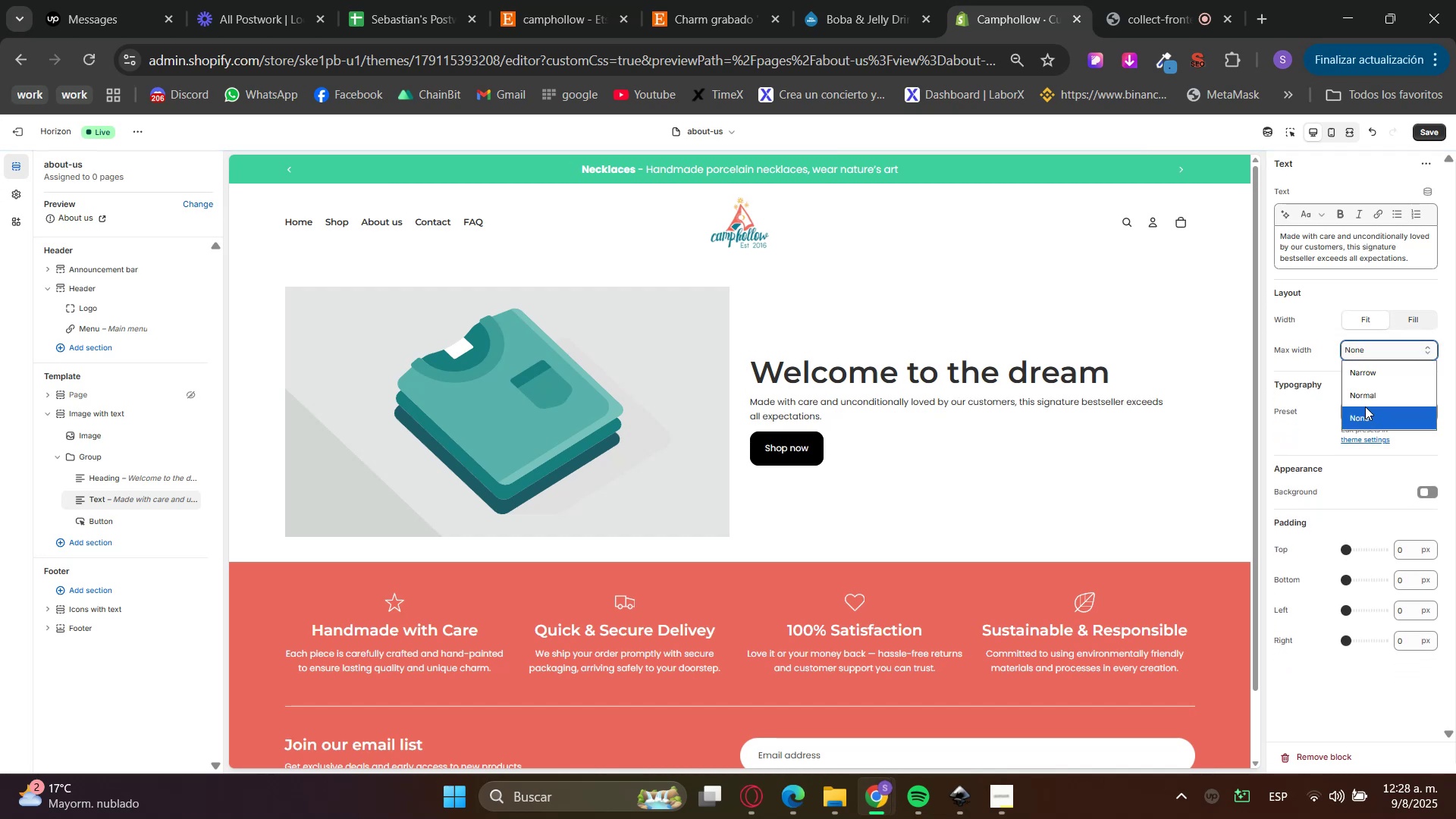 
left_click_drag(start_coordinate=[1365, 403], to_coordinate=[1365, 398])
 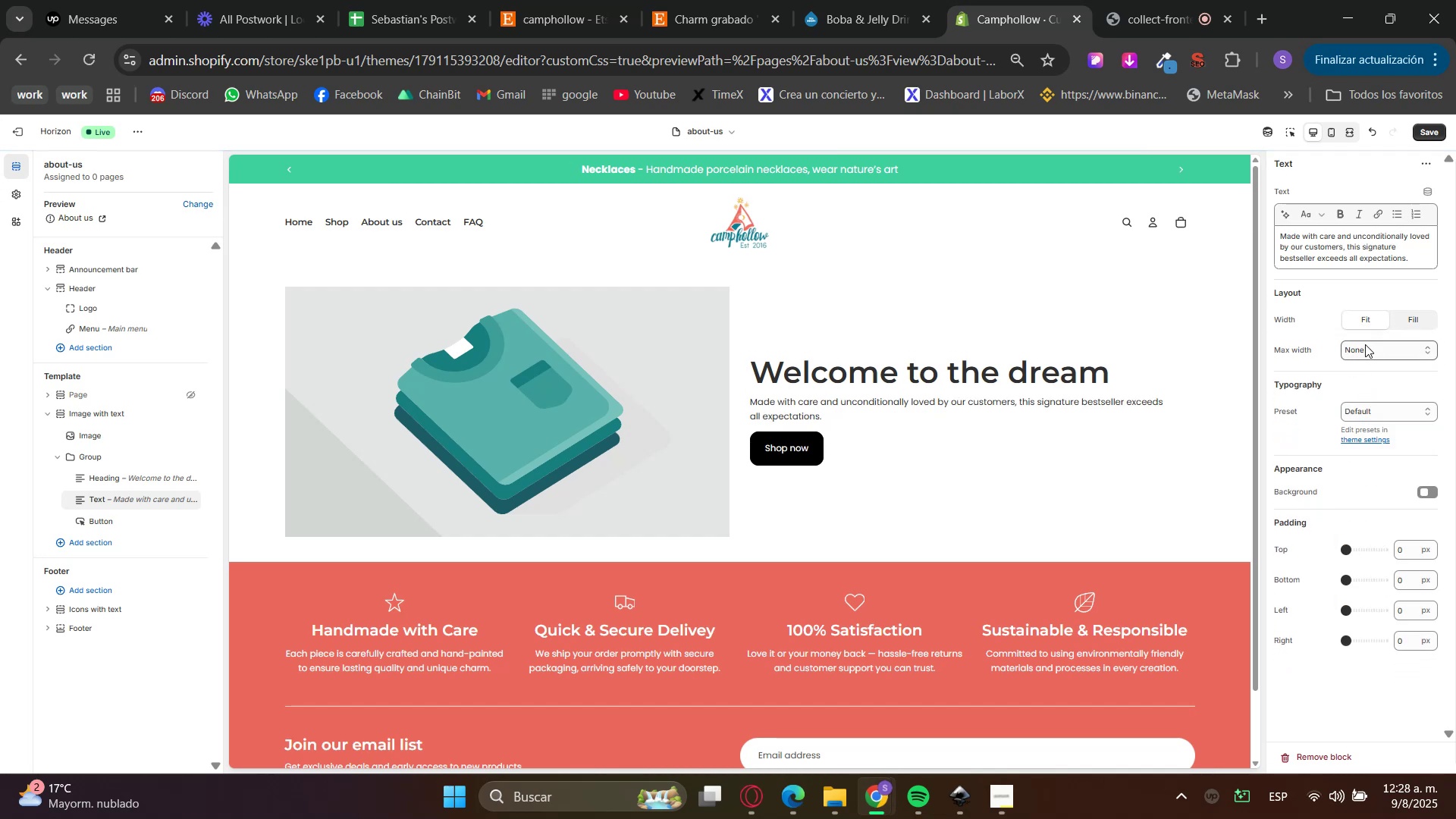 
left_click_drag(start_coordinate=[1362, 406], to_coordinate=[1357, 394])
 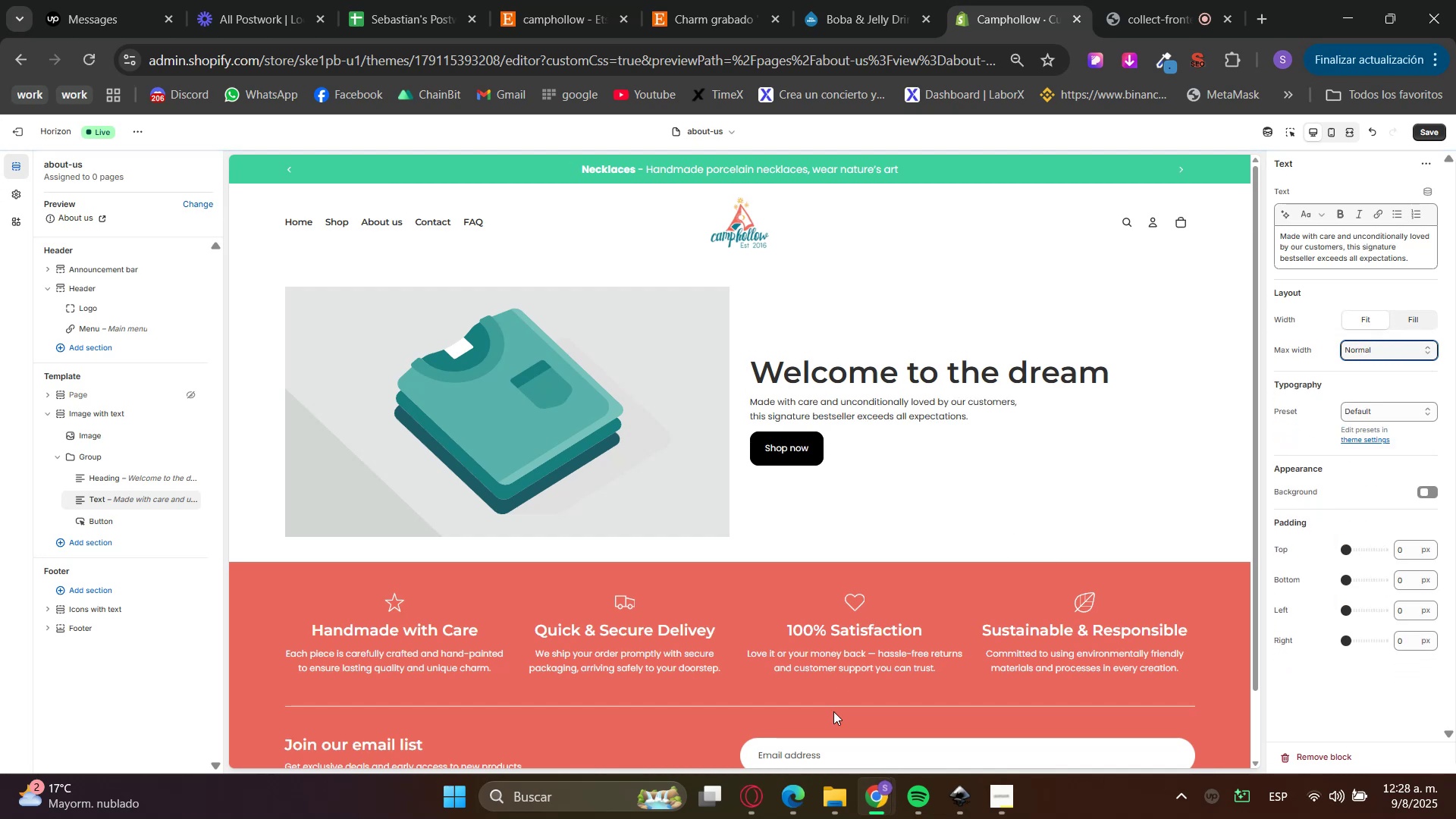 
left_click([755, 814])
 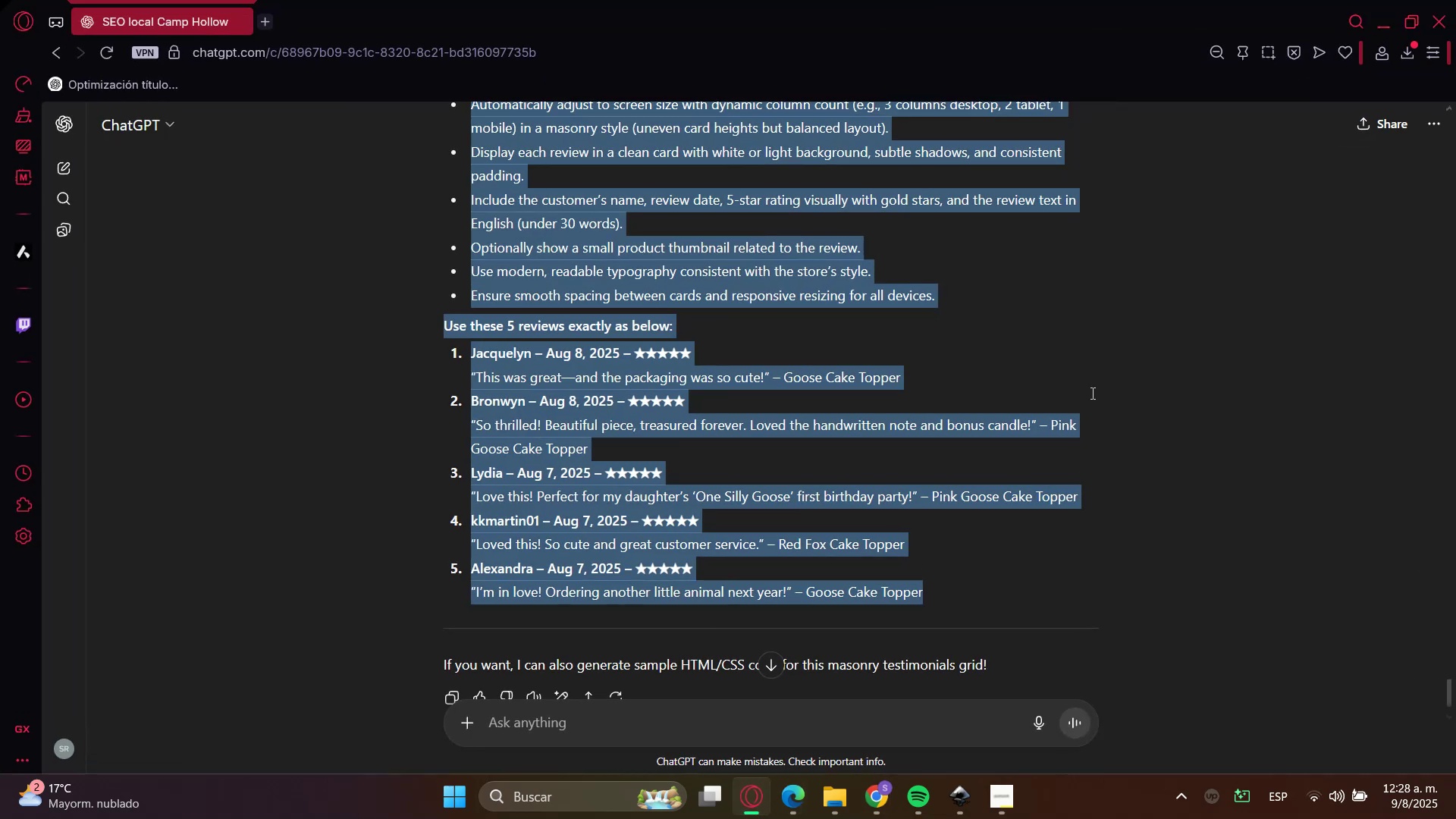 
left_click([1363, 24])
 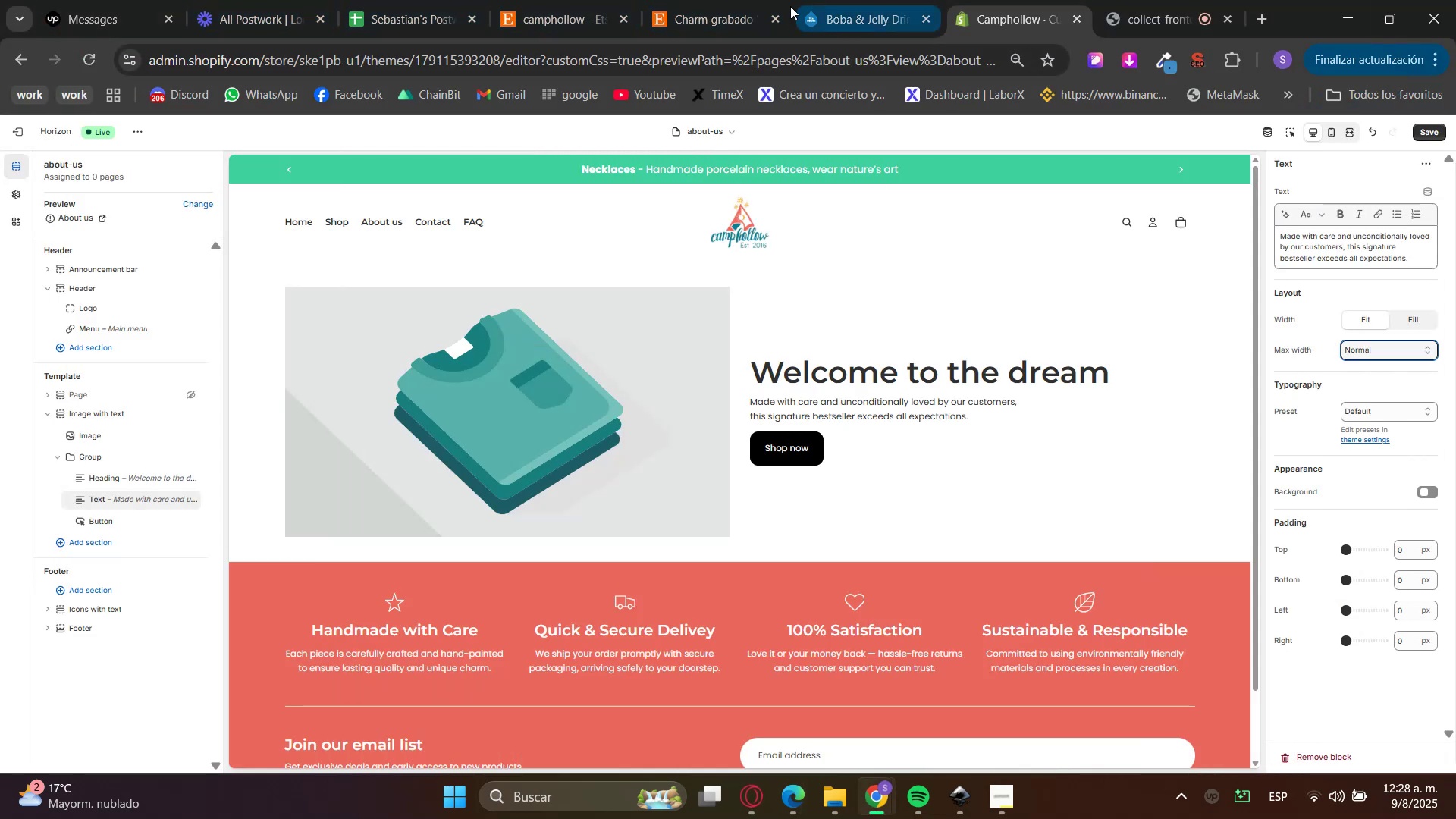 
left_click([541, 0])
 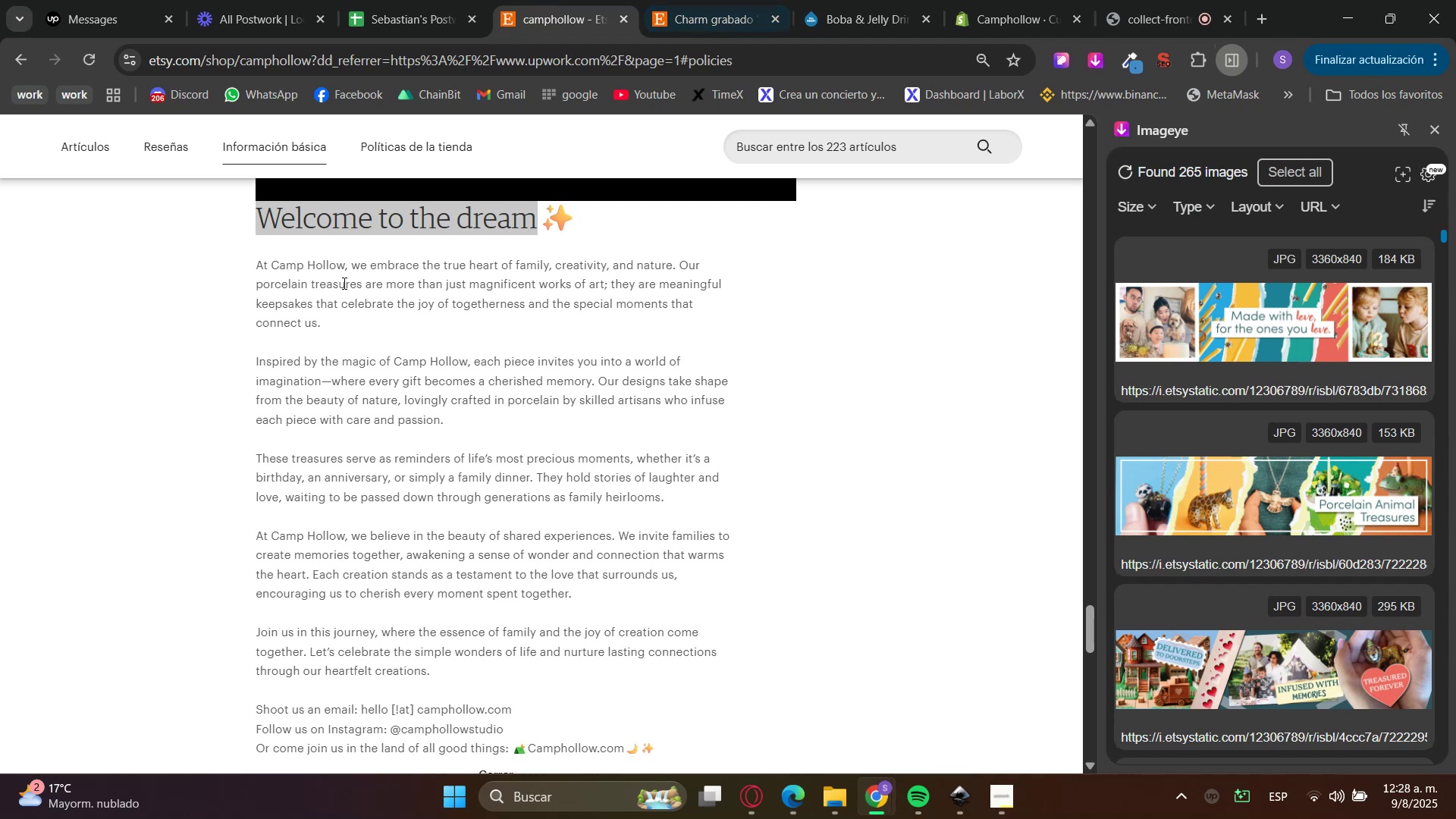 
double_click([304, 271])
 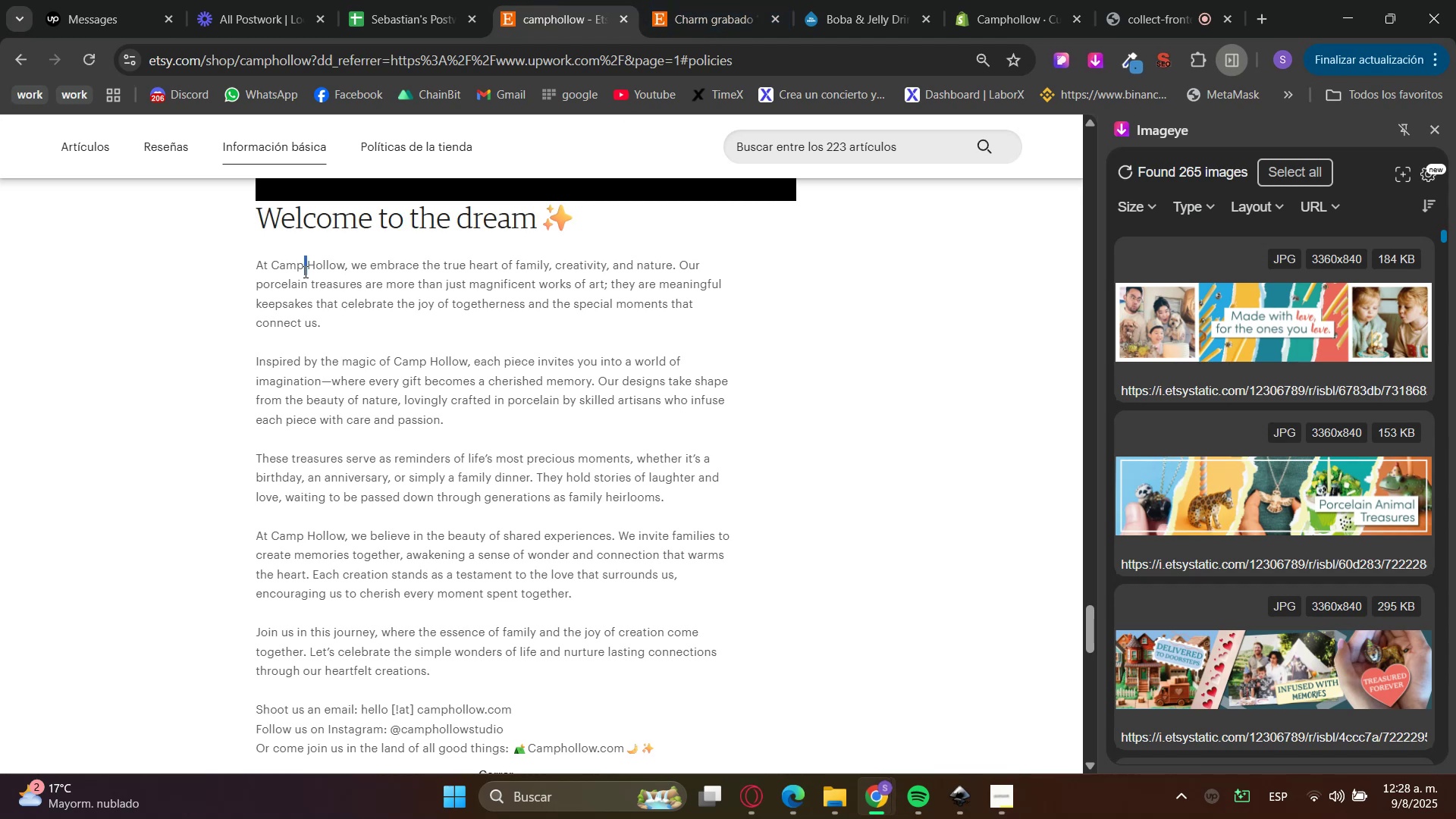 
left_click_drag(start_coordinate=[304, 271], to_coordinate=[309, 458])
 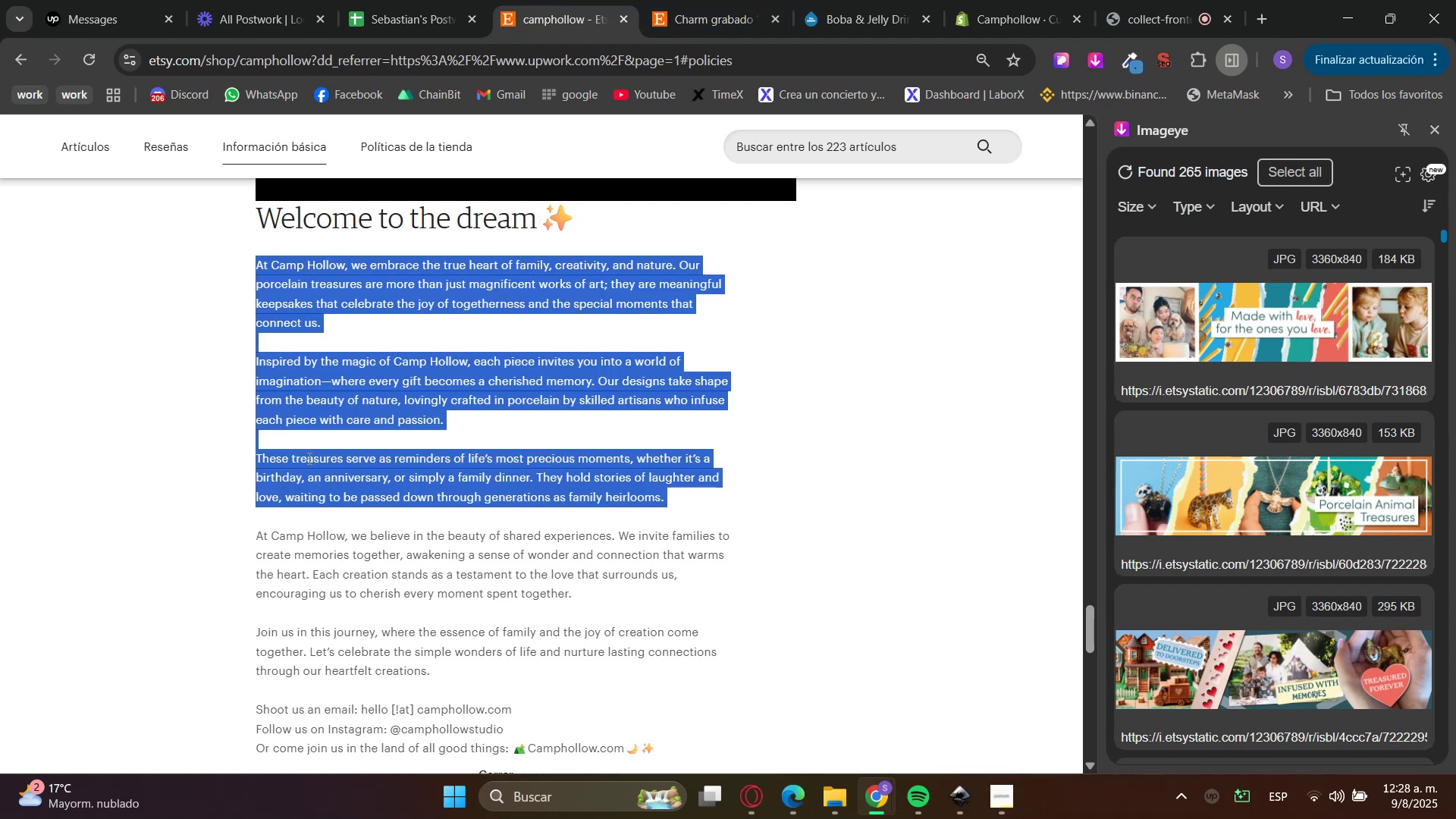 
key(Control+C)
 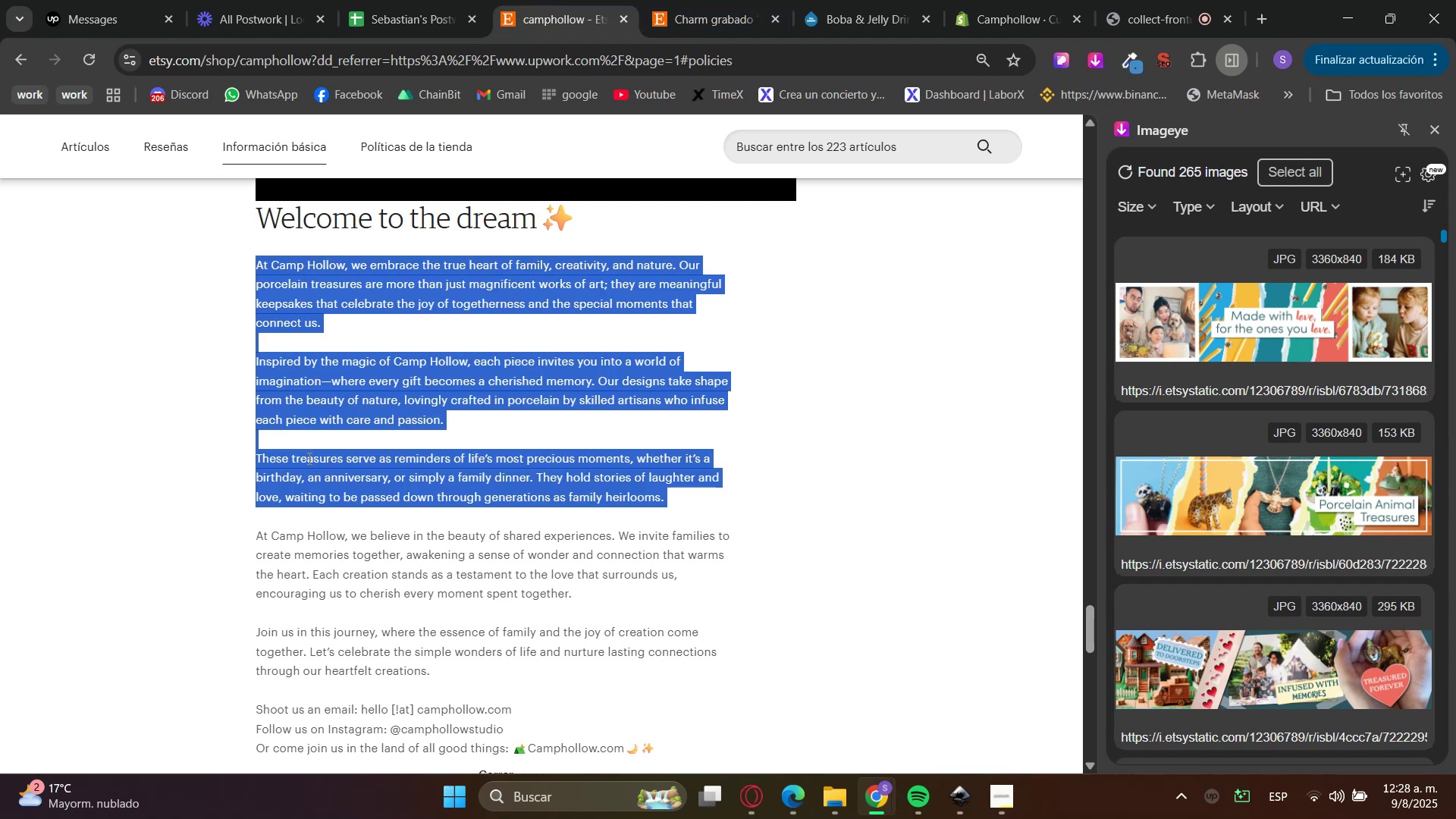 
key(Control+C)
 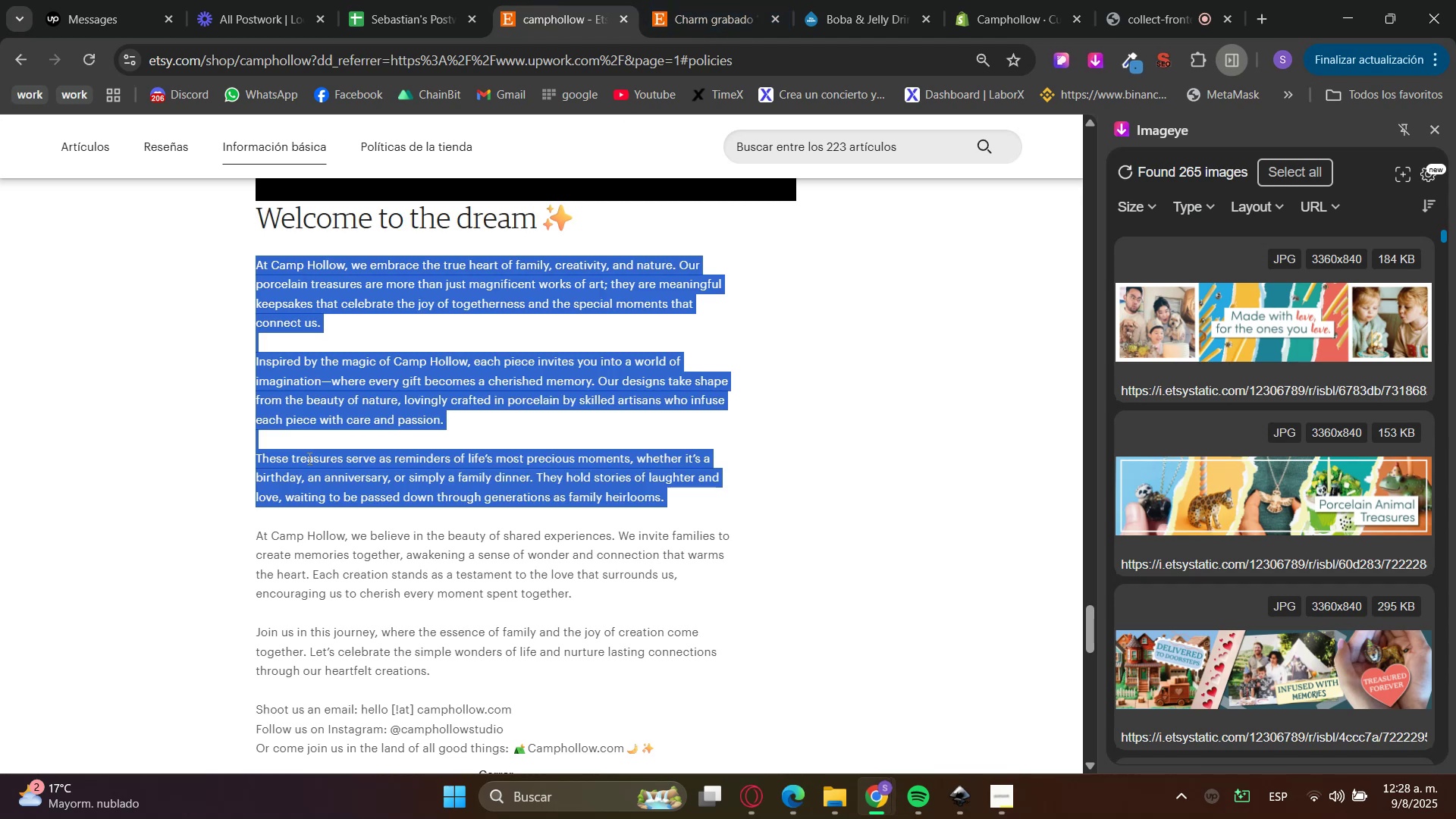 
scroll: coordinate [308, 458], scroll_direction: down, amount: 1.0
 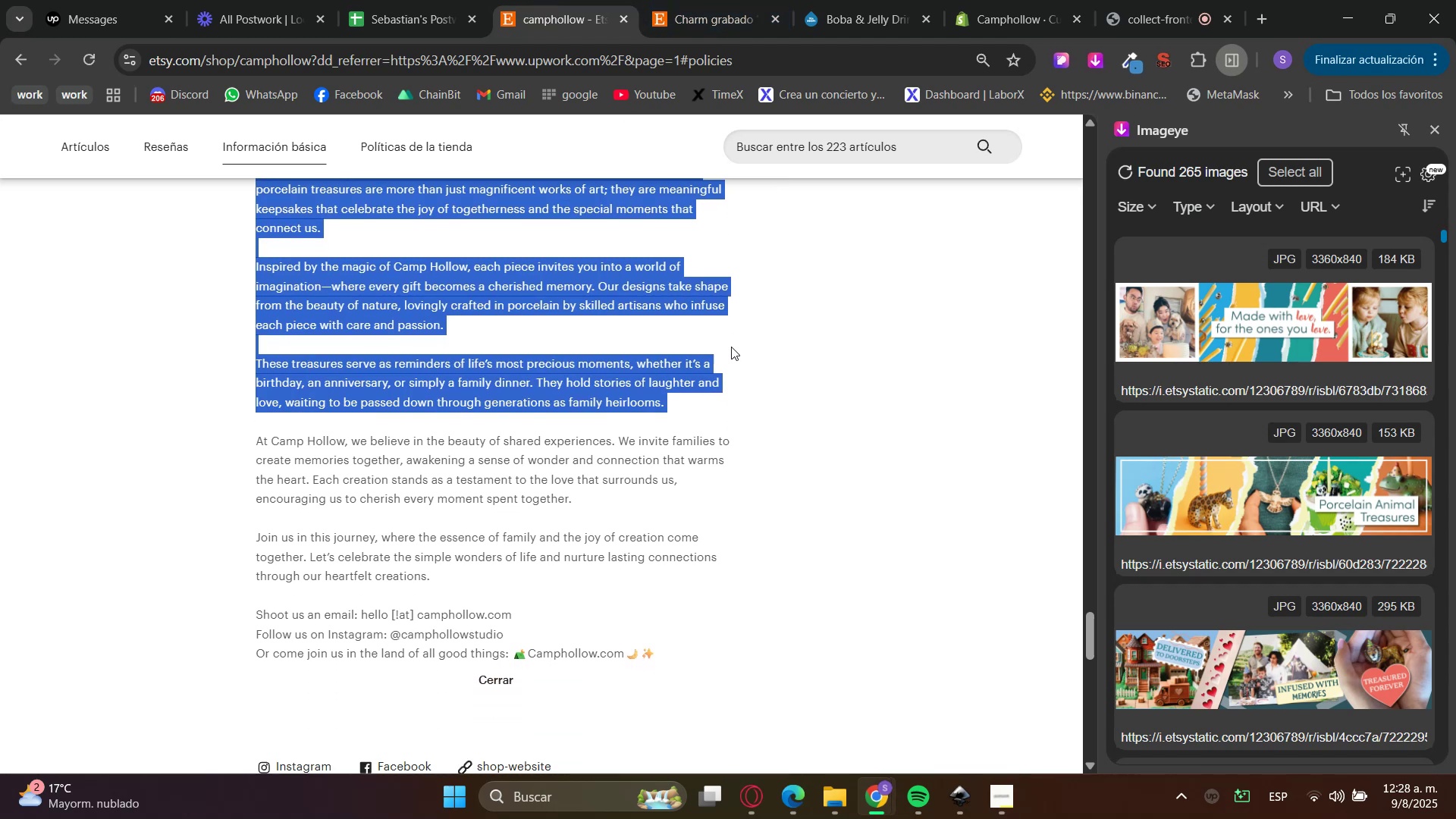 
left_click([1021, 0])
 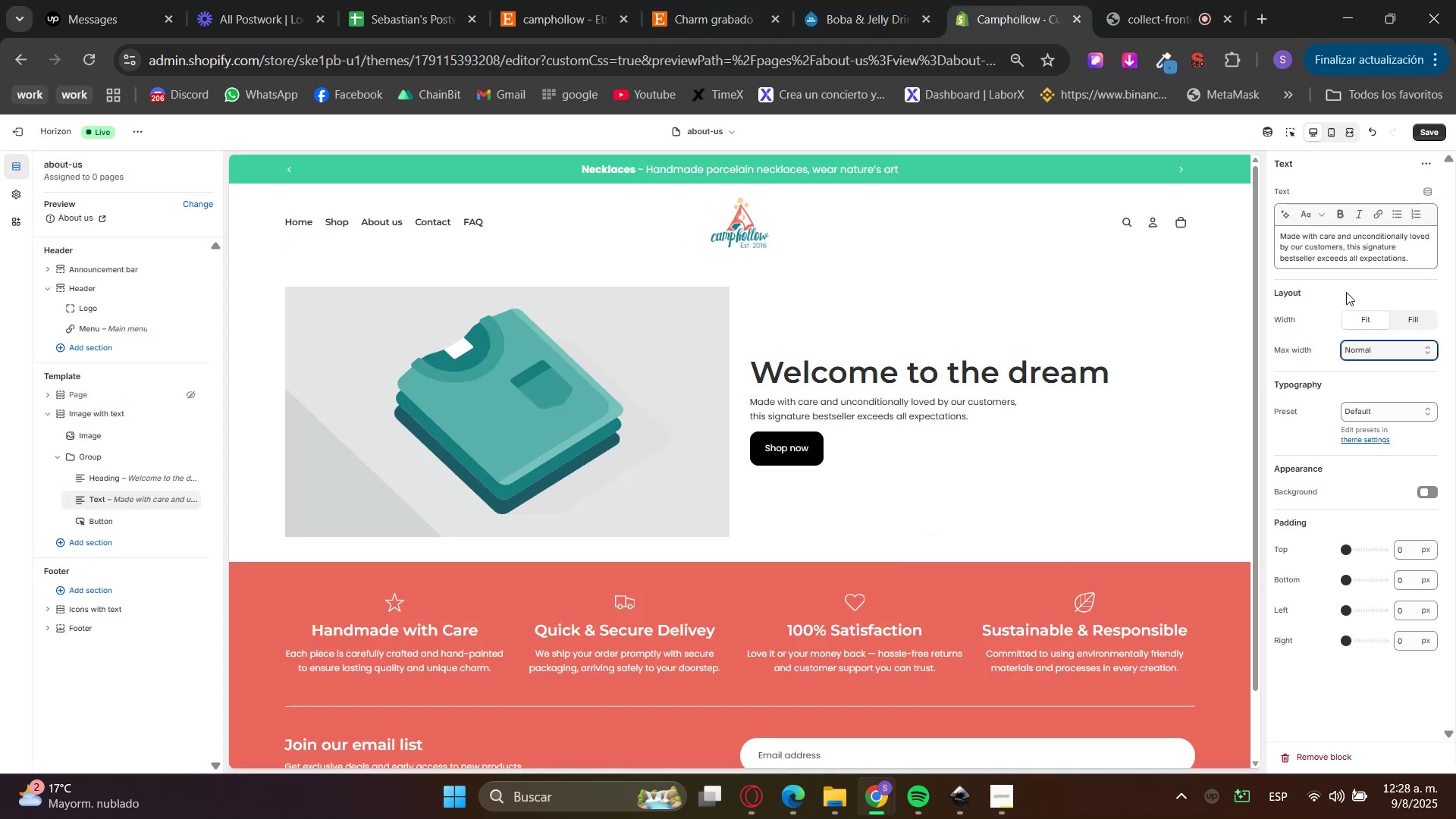 
double_click([1347, 243])
 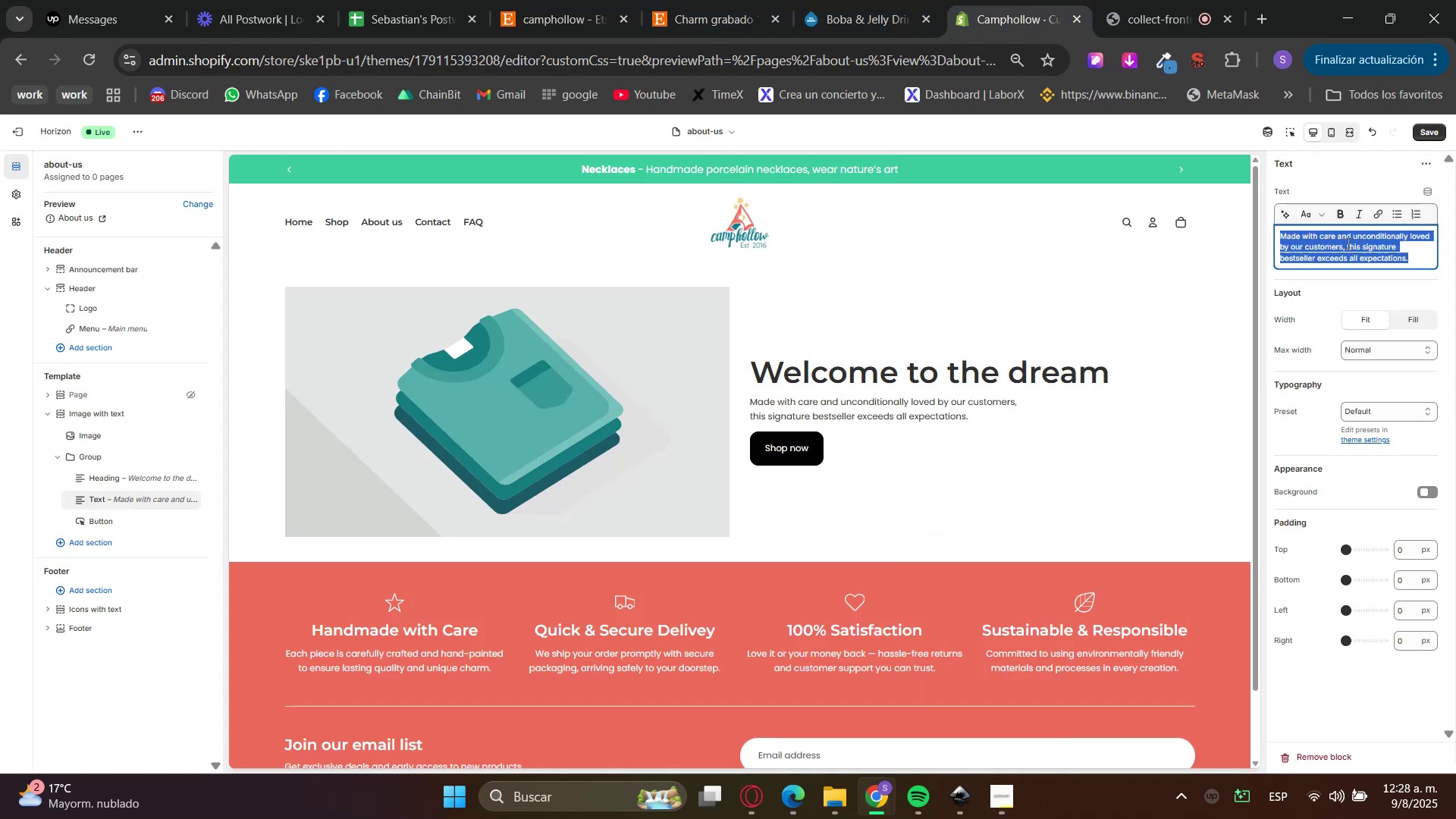 
triple_click([1347, 243])
 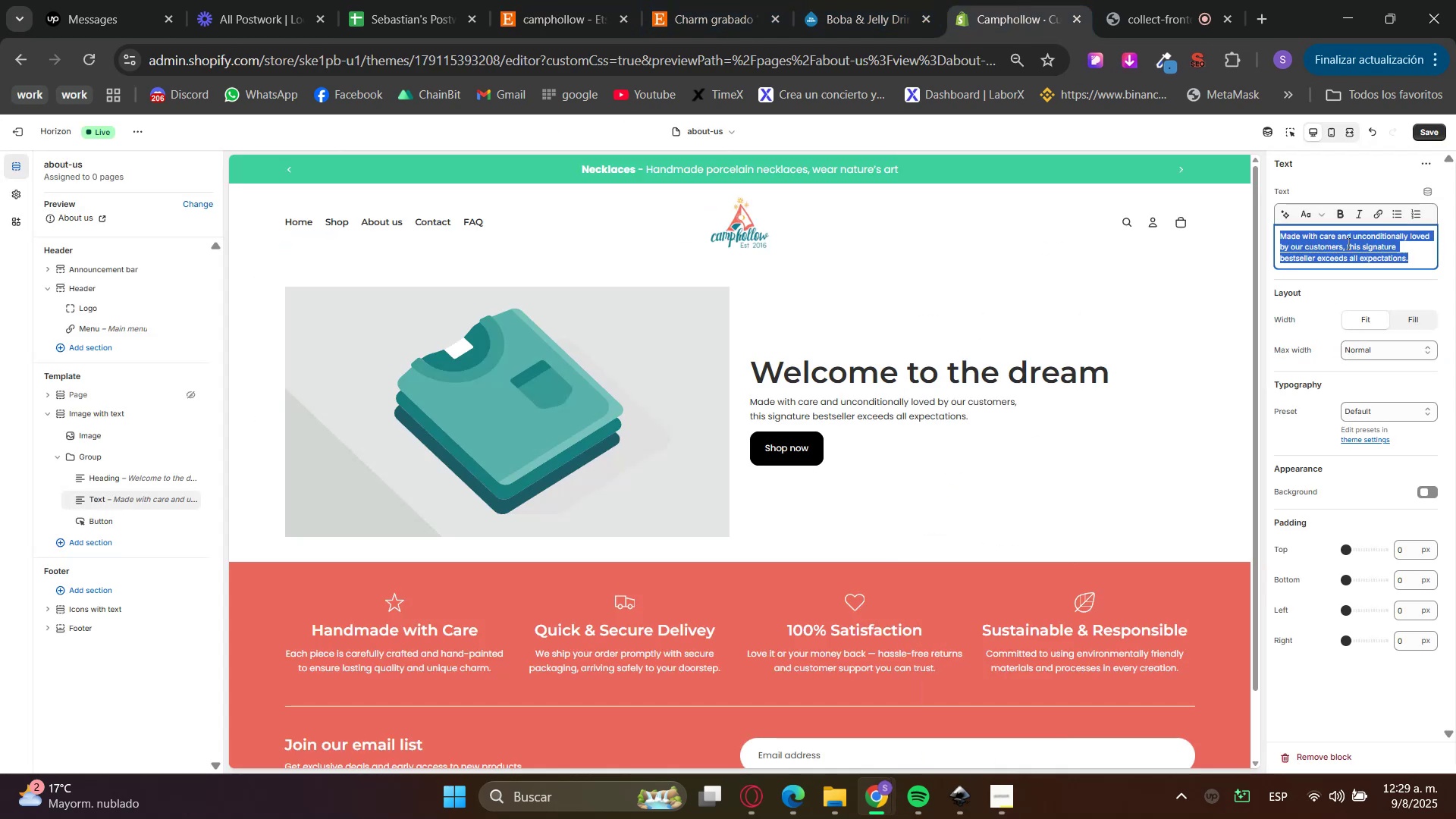 
key(Control+V)
 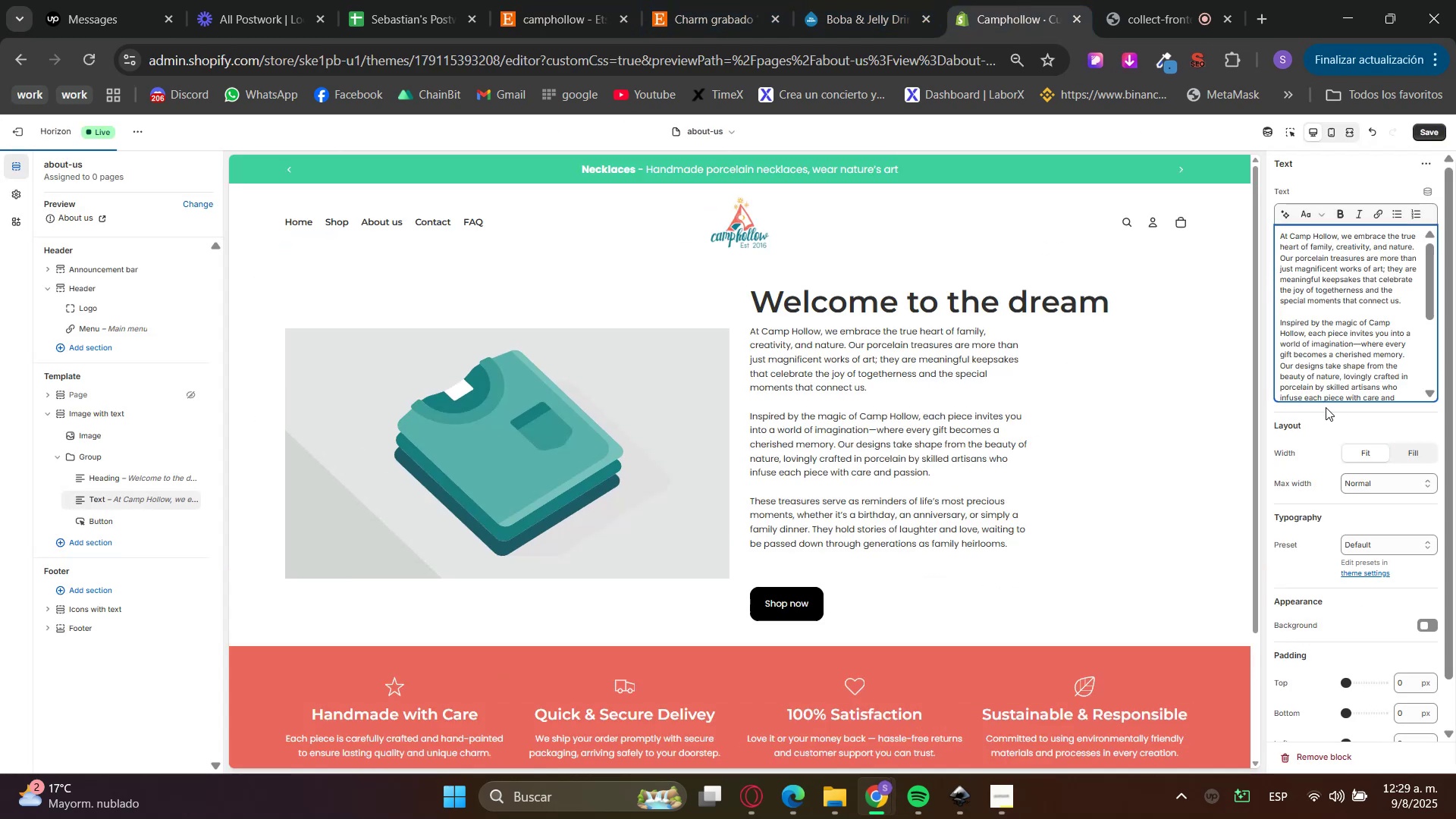 
left_click([1308, 426])
 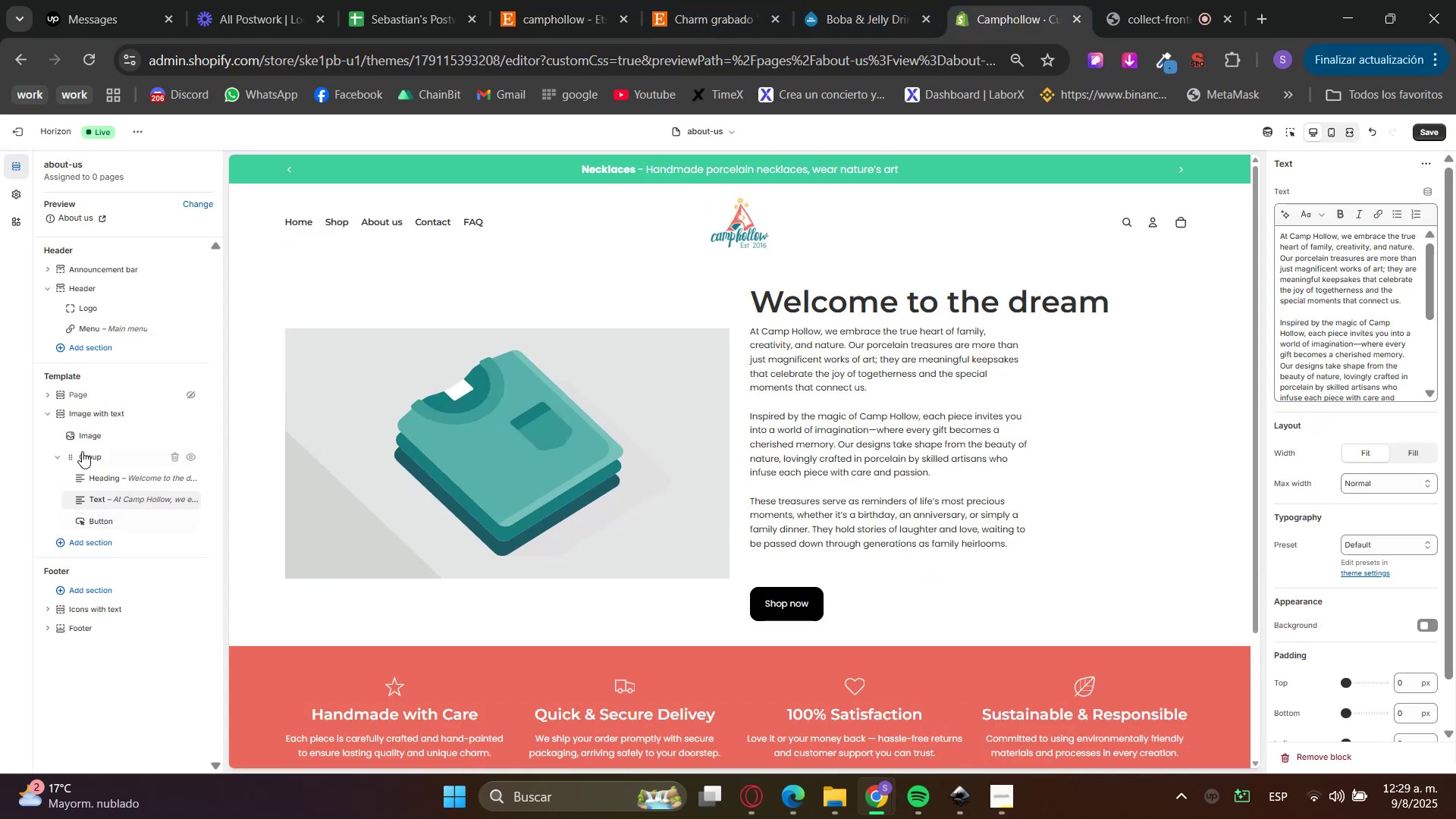 
double_click([101, 436])
 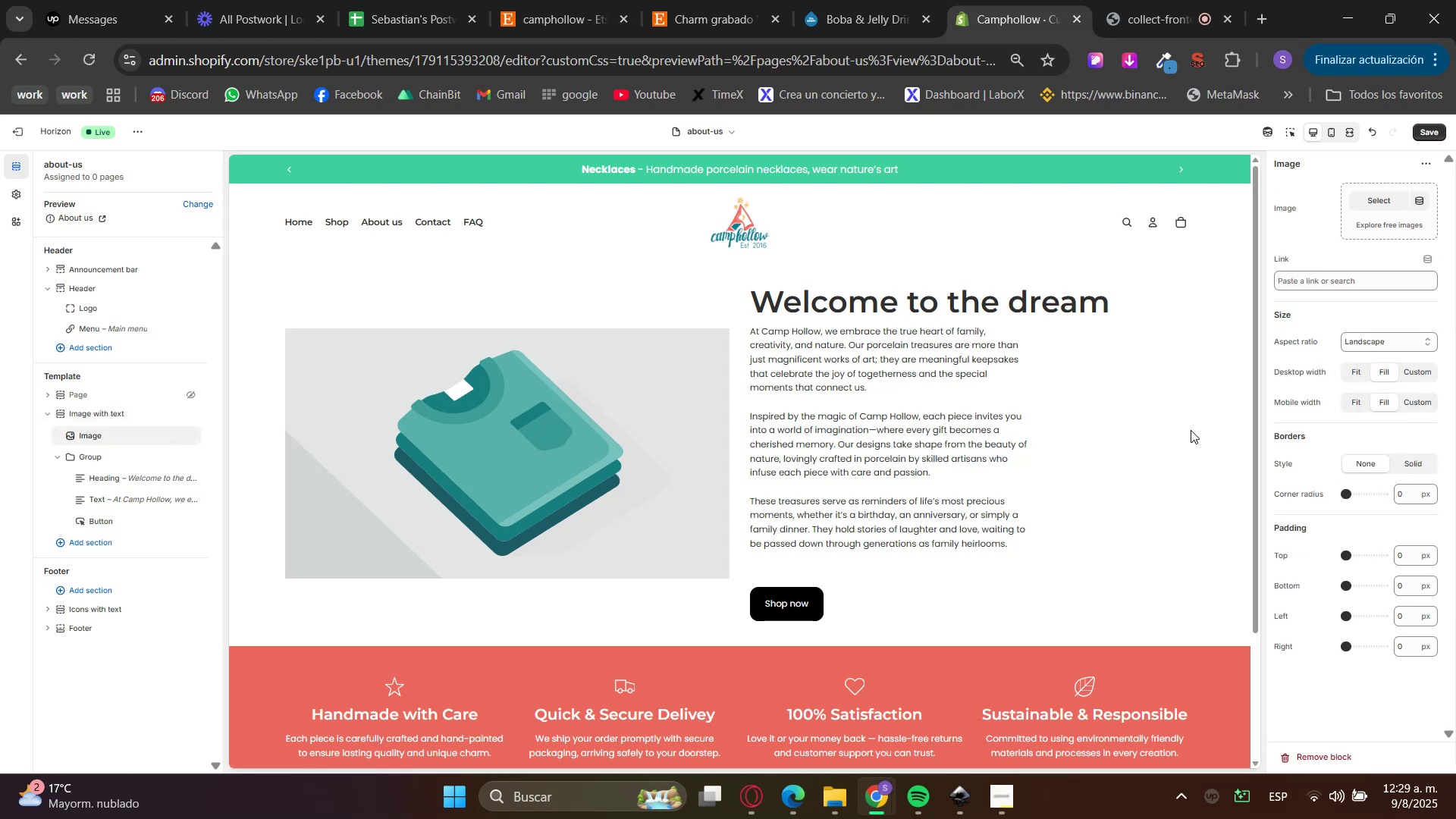 
left_click([1404, 345])
 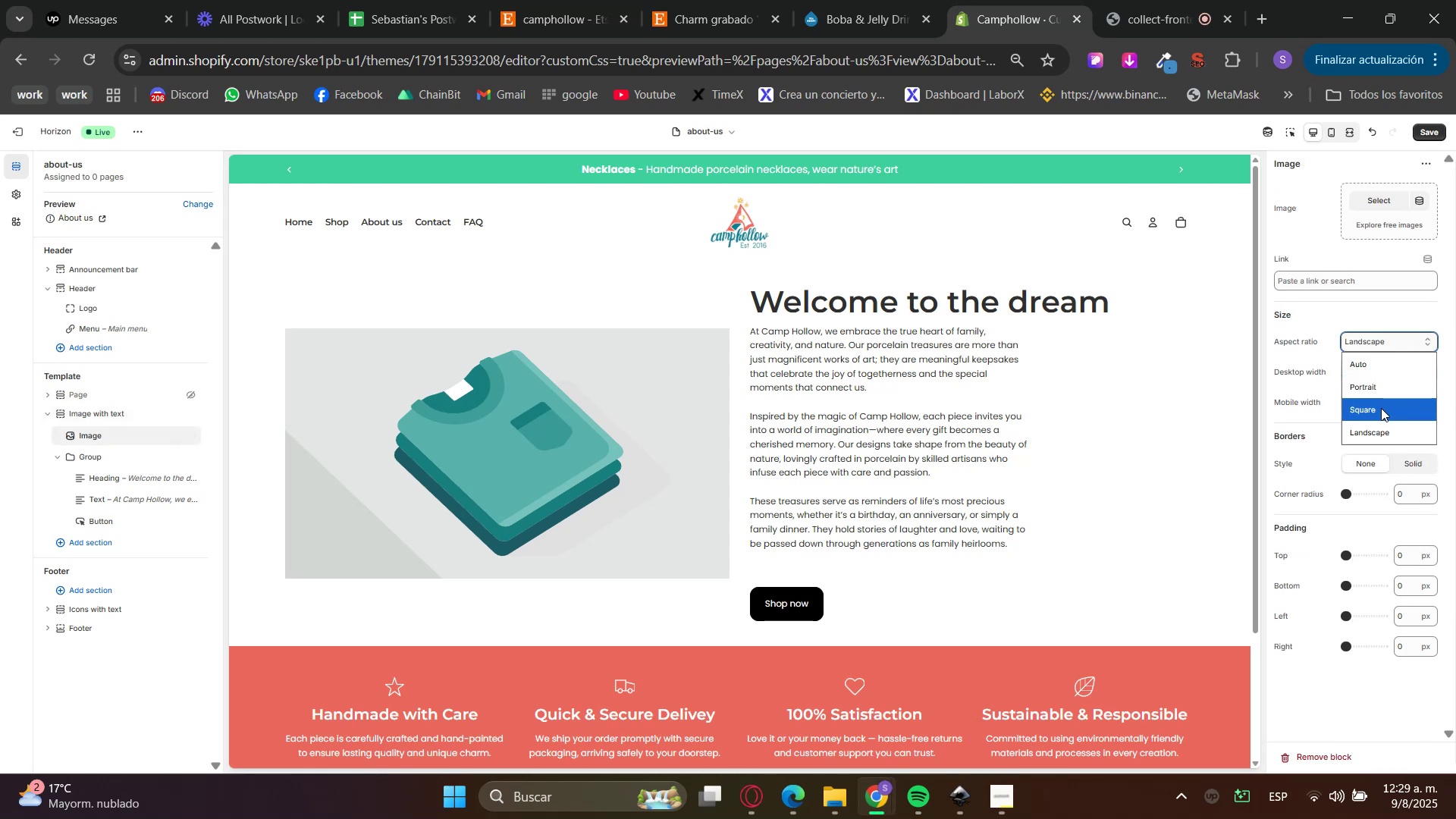 
left_click([1379, 403])
 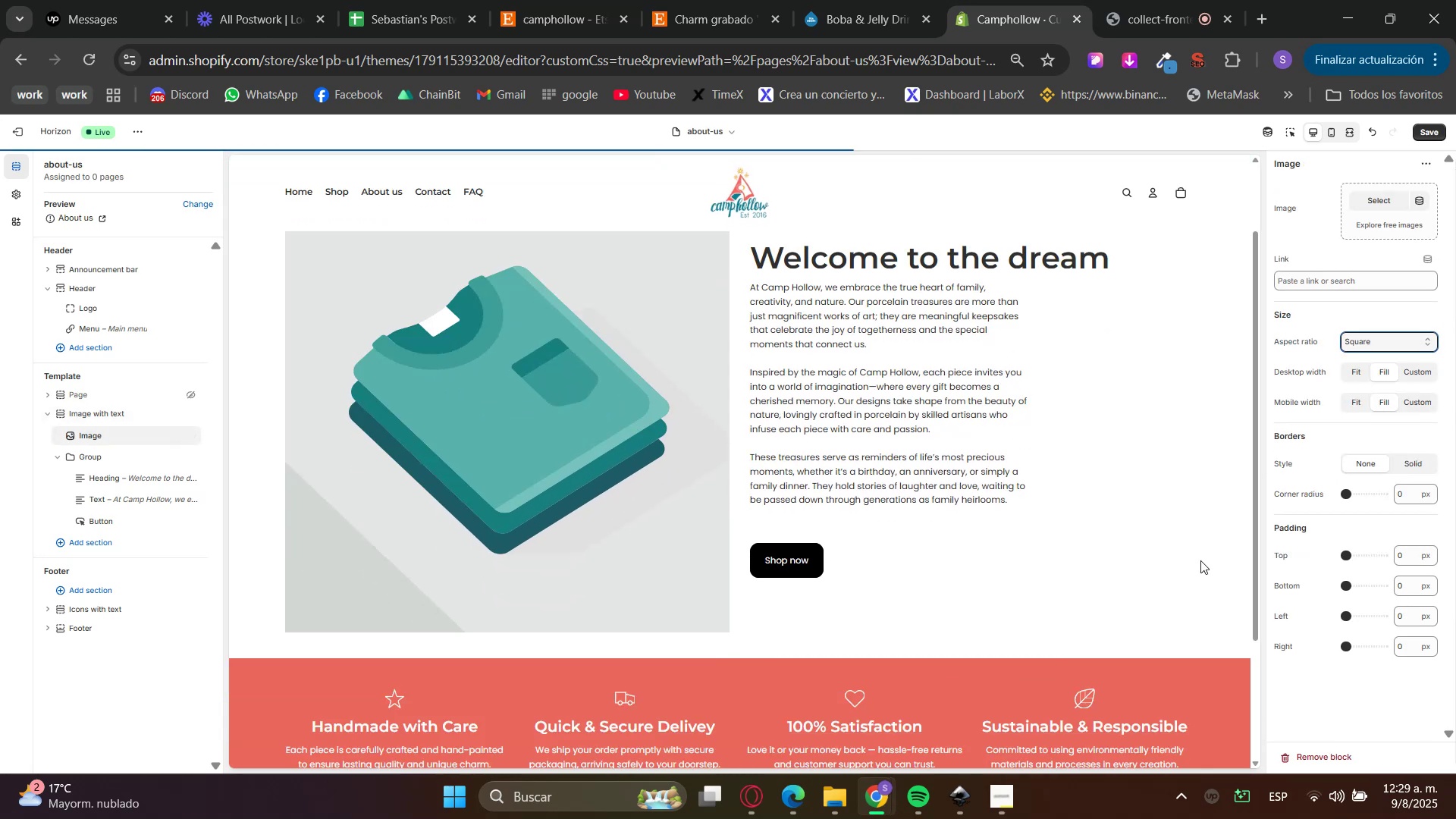 
scroll: coordinate [1200, 560], scroll_direction: up, amount: 2.0
 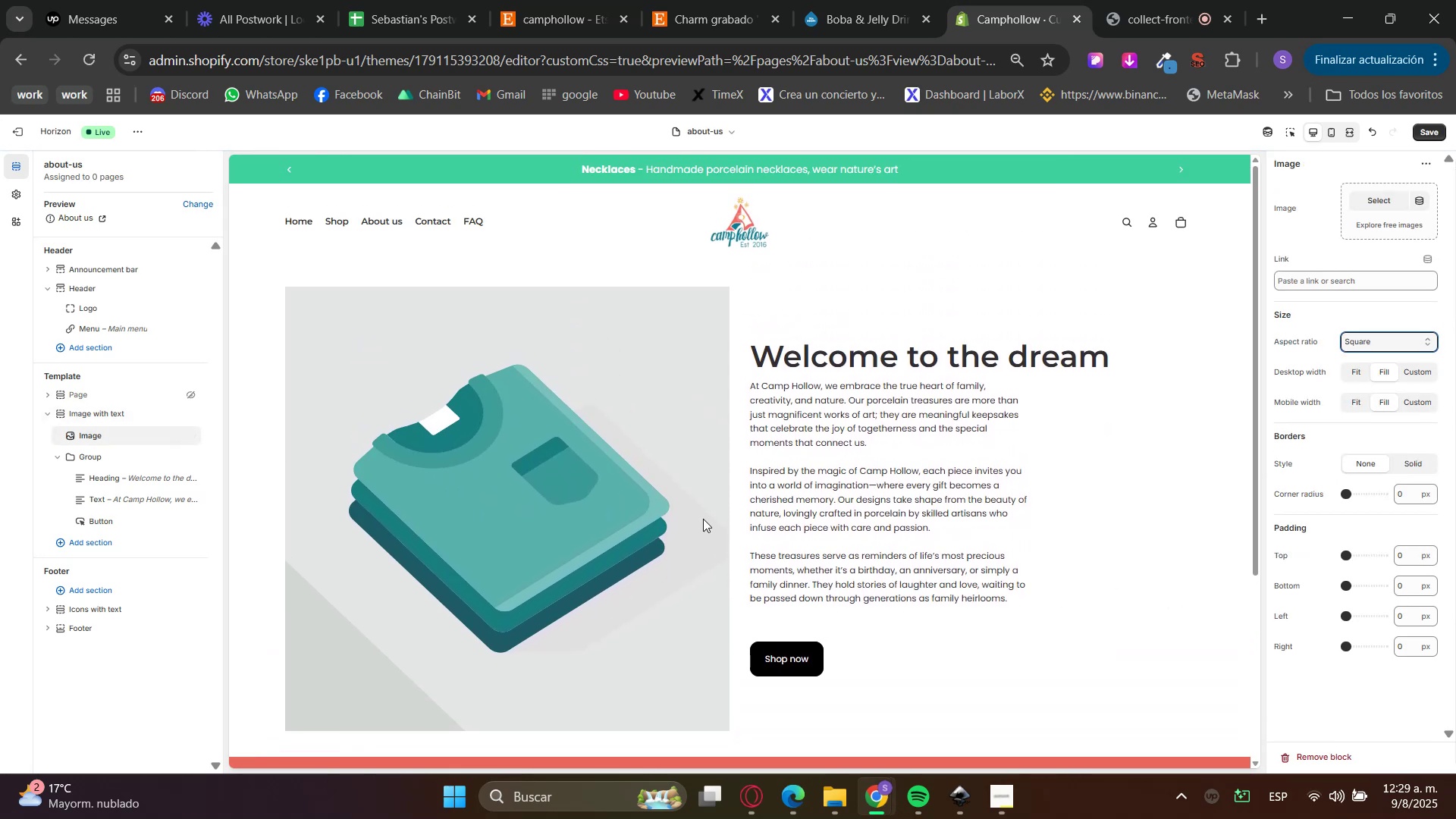 
left_click([99, 522])
 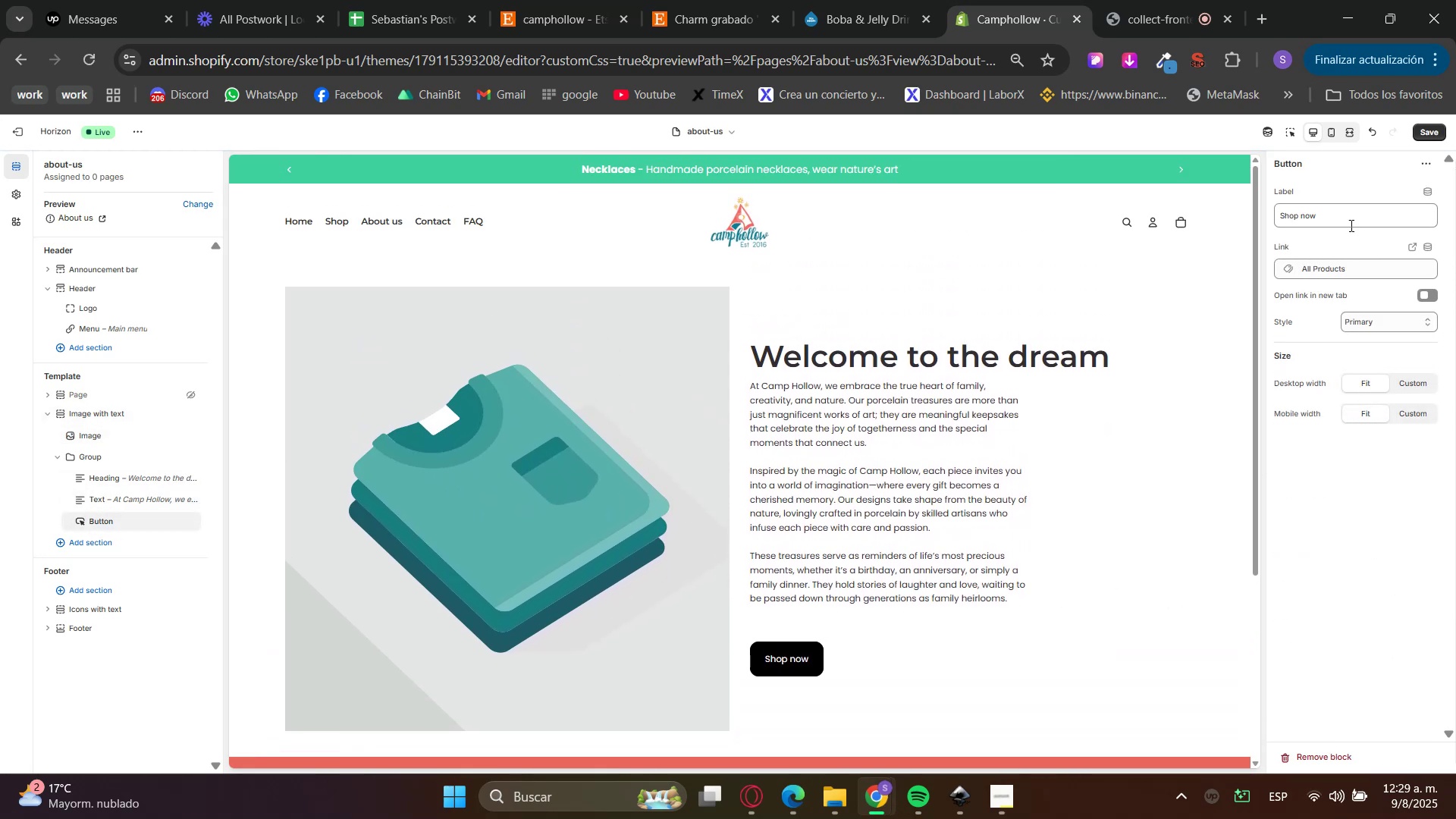 
double_click([1350, 221])
 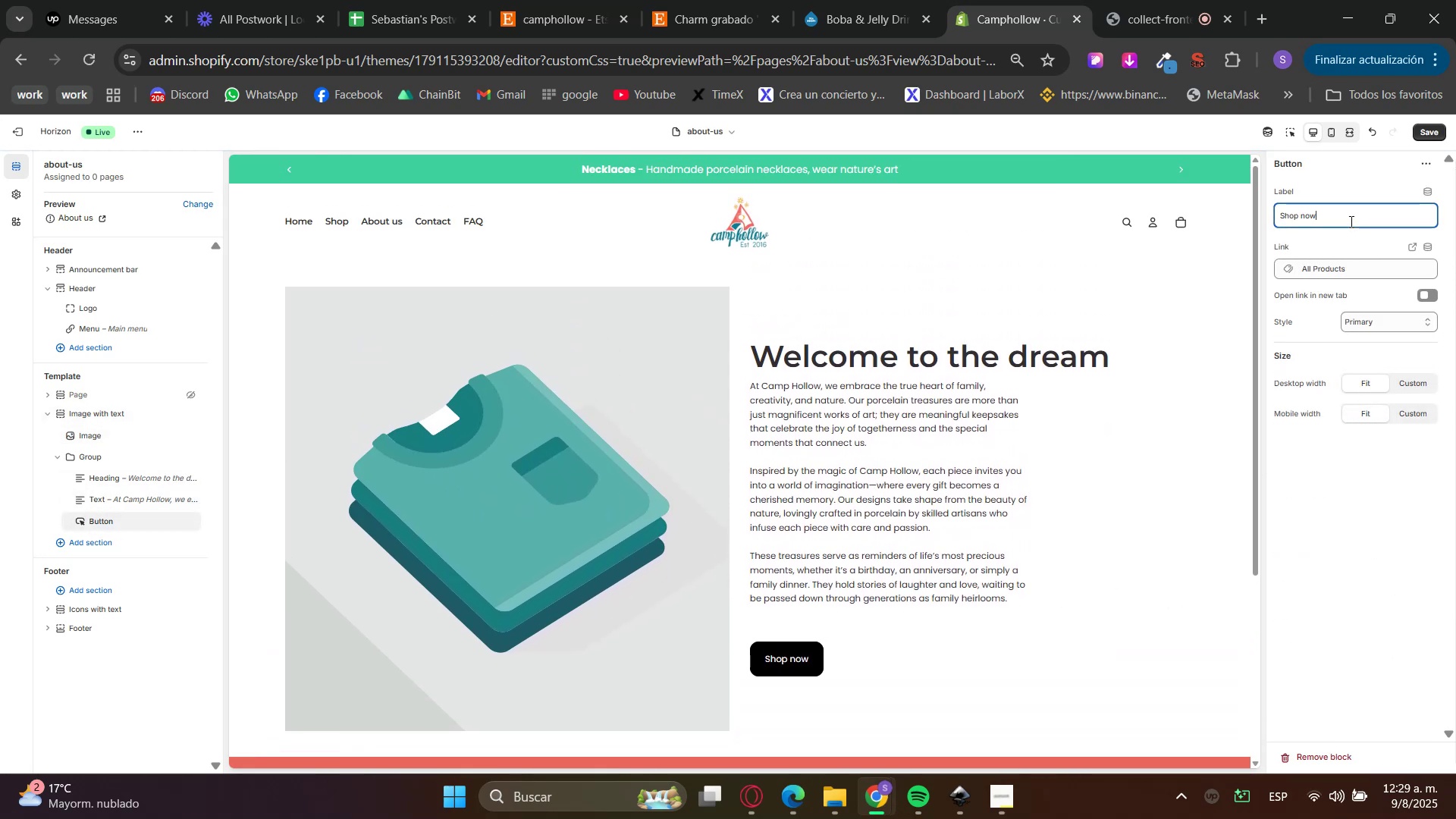 
triple_click([1350, 221])
 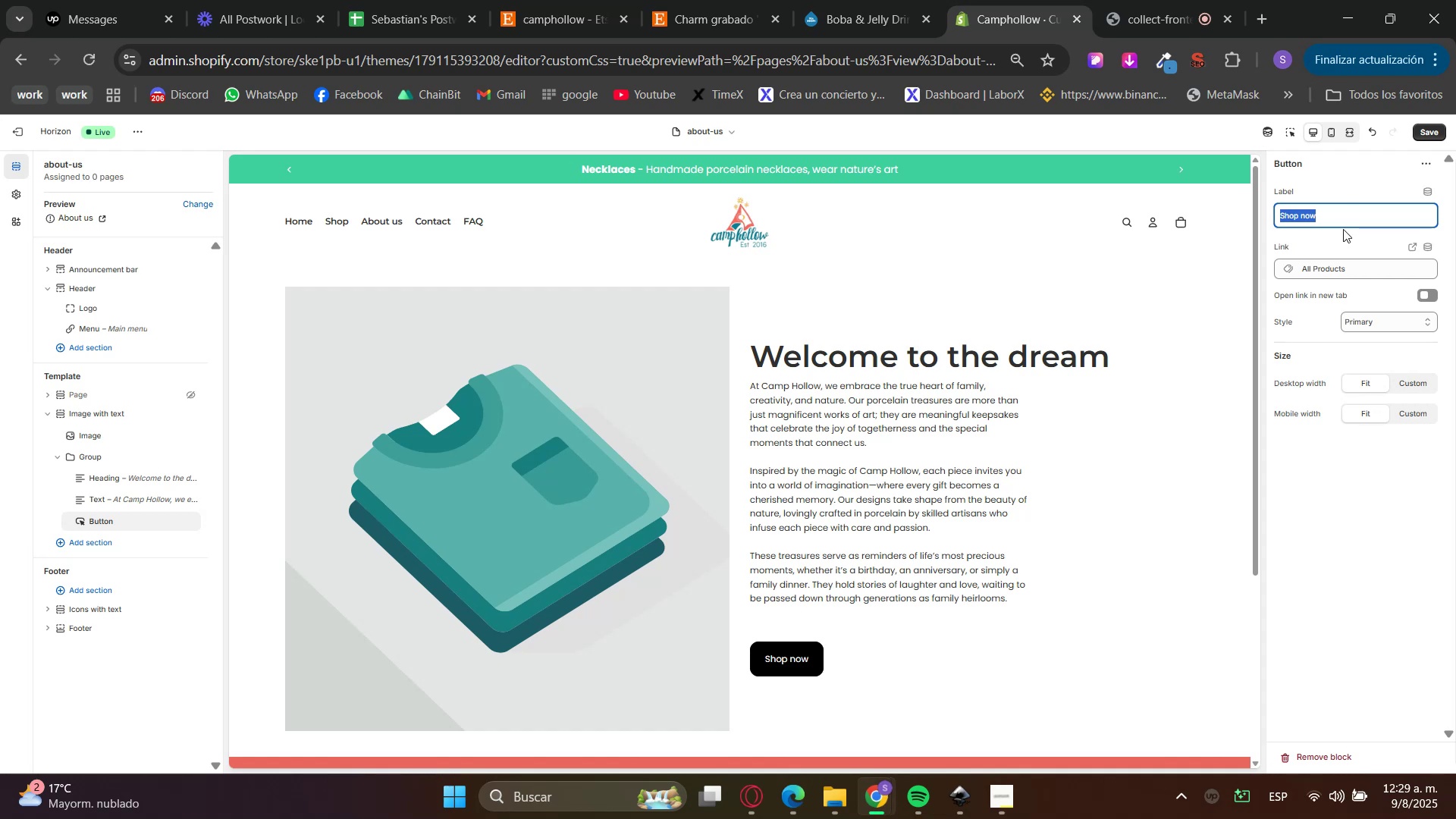 
type(see )
key(Backspace)
key(Backspace)
key(Backspace)
key(Backspace)
type(See products)
 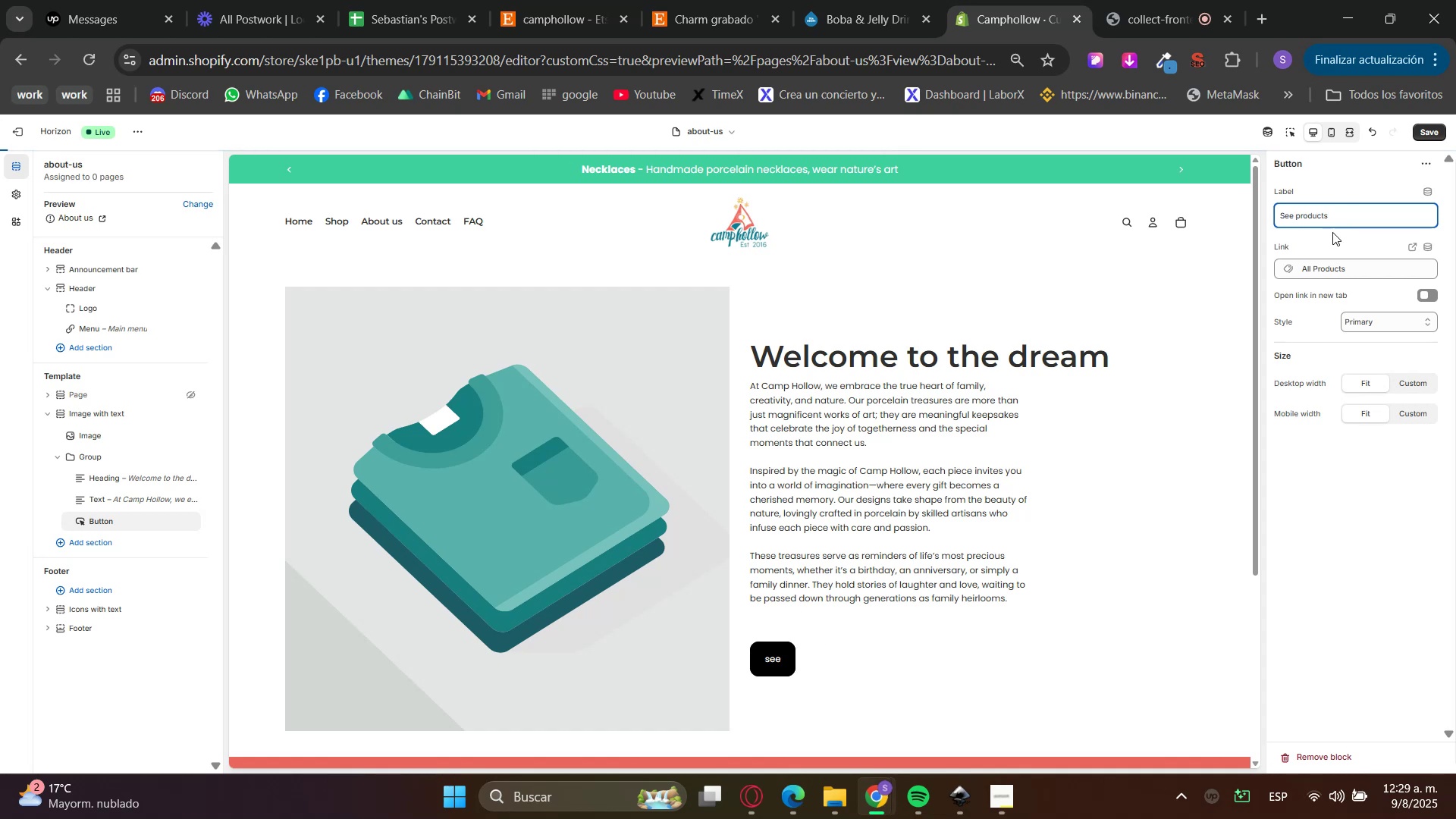 
left_click([1334, 239])
 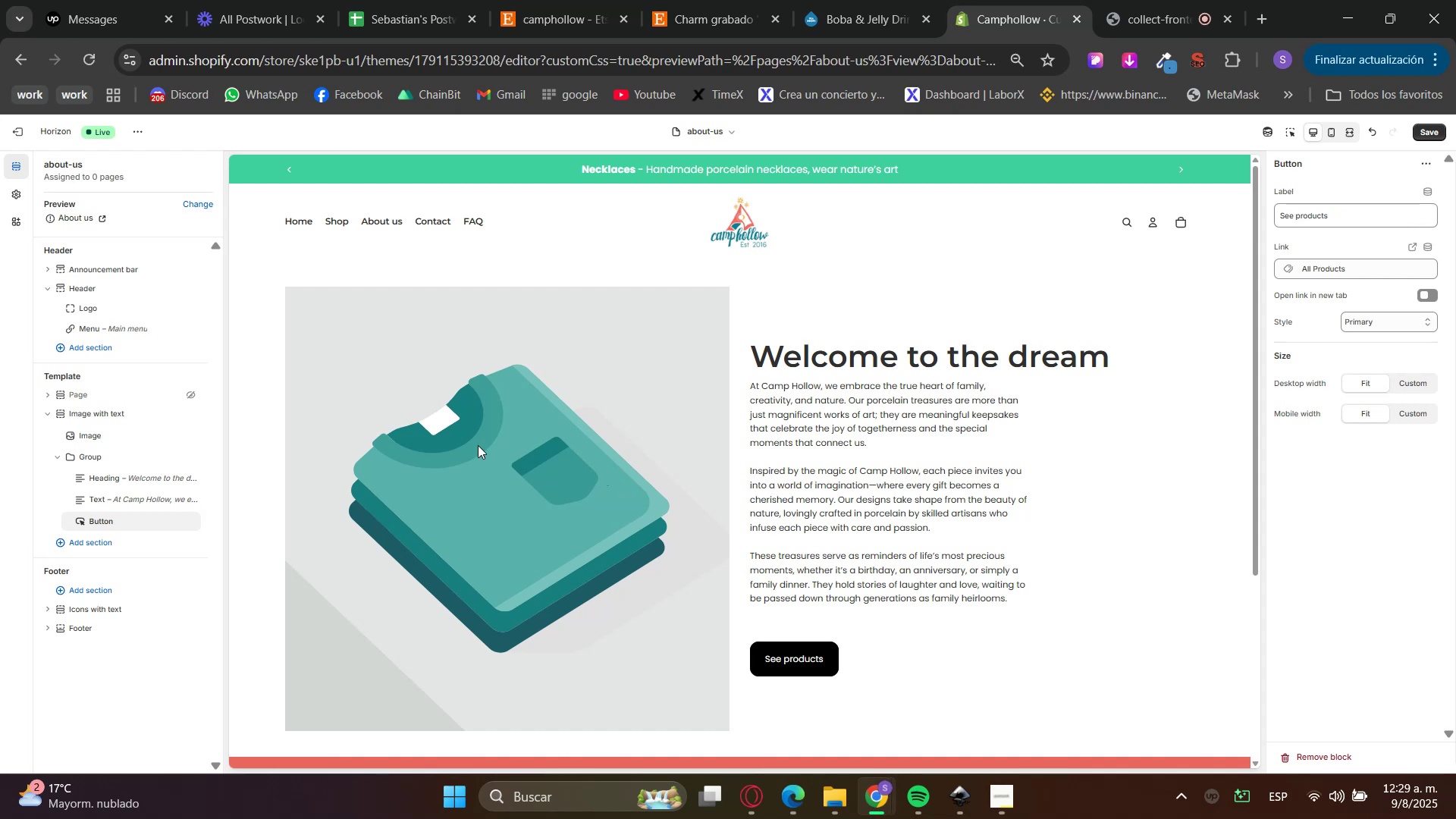 
left_click([89, 437])
 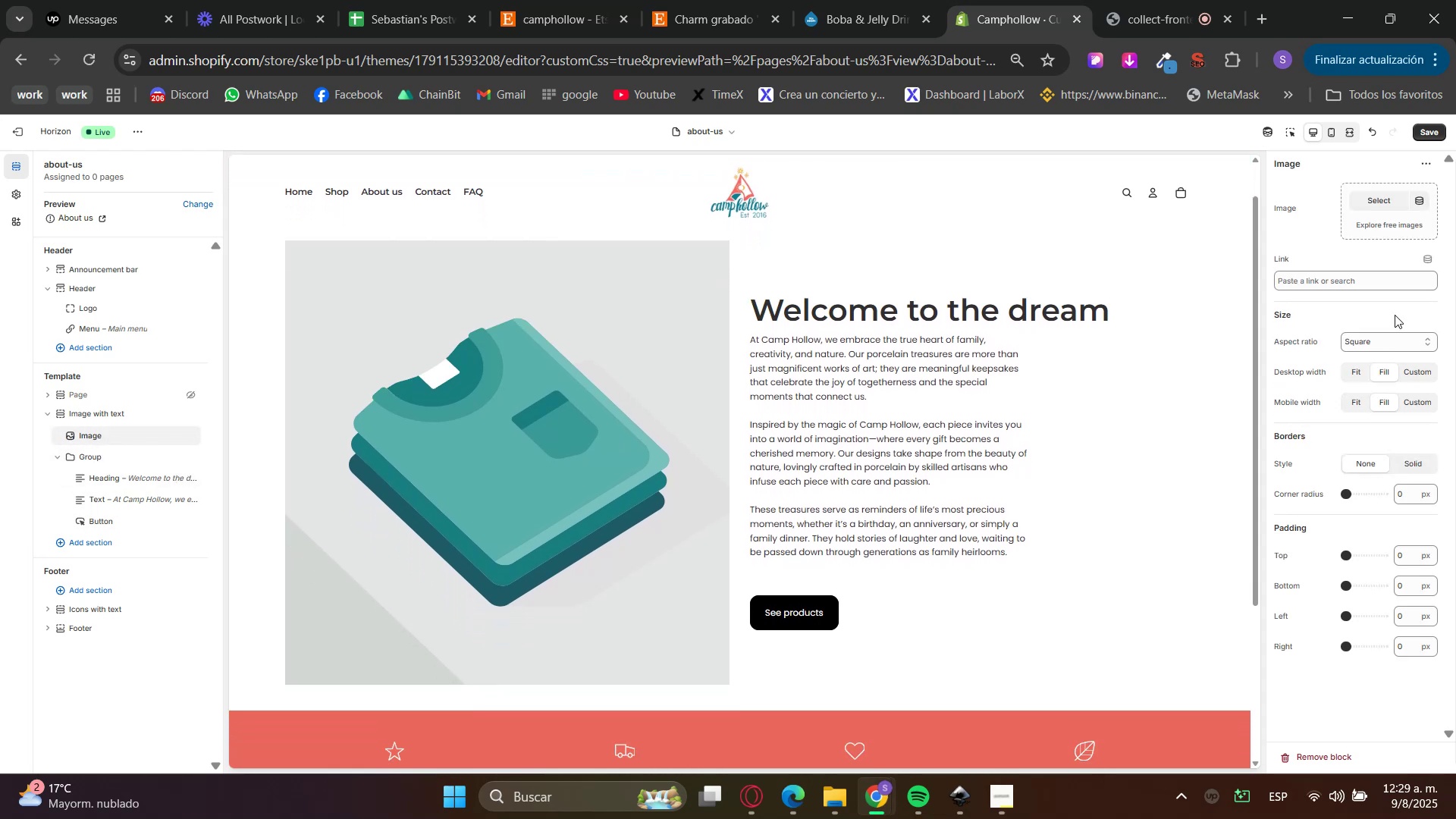 
left_click([1360, 196])
 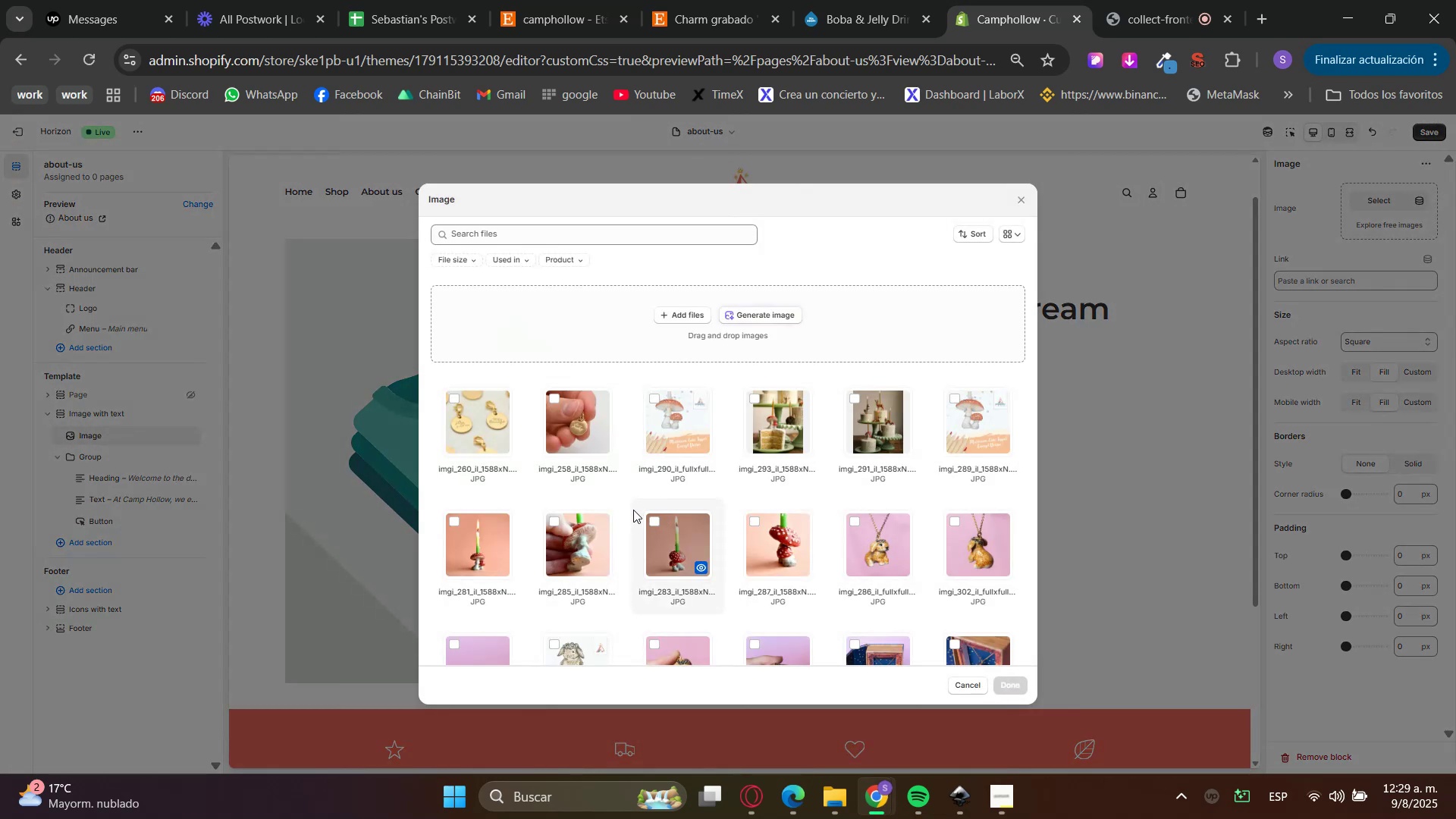 
scroll: coordinate [690, 542], scroll_direction: down, amount: 7.0
 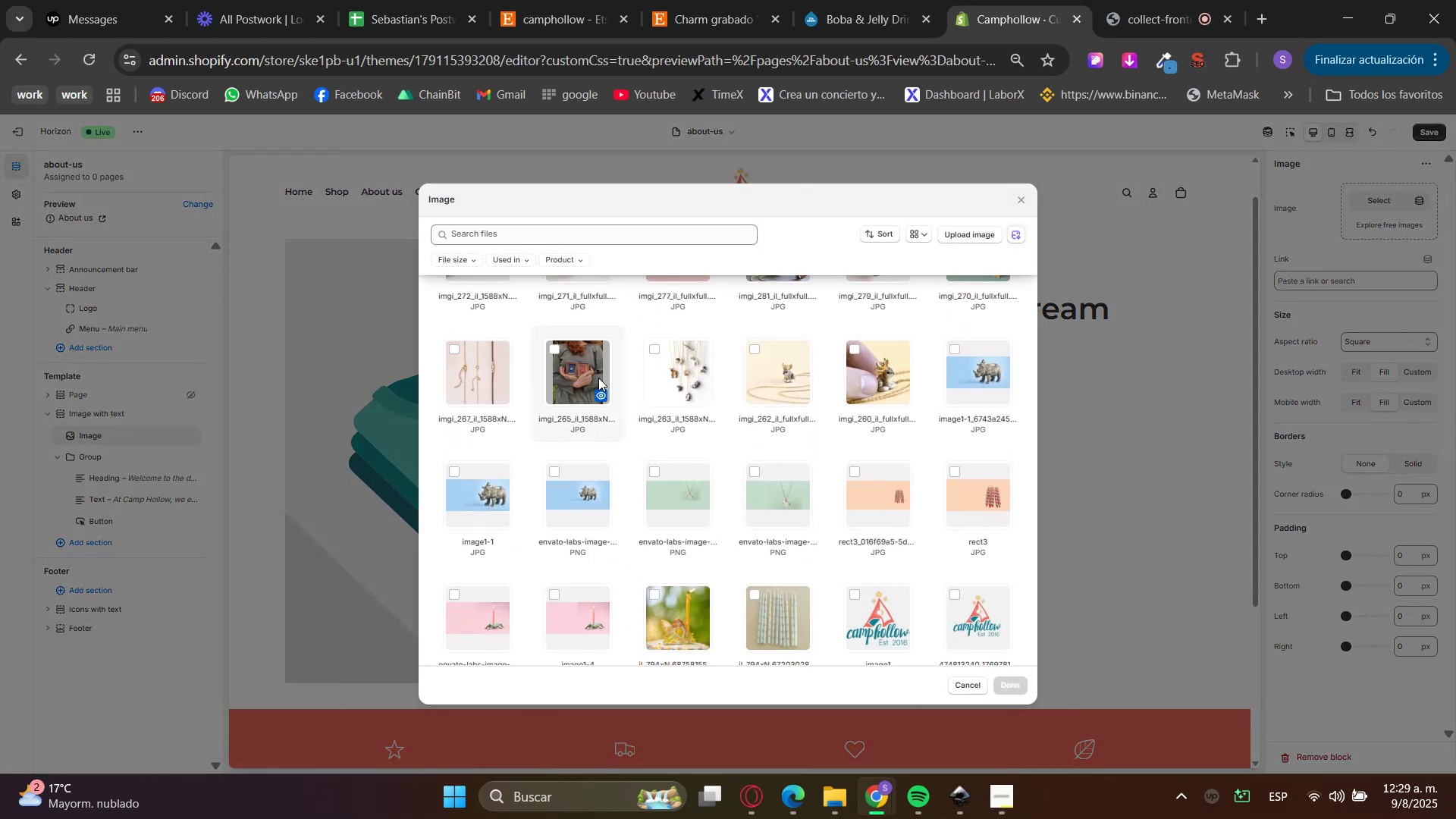 
left_click([577, 365])
 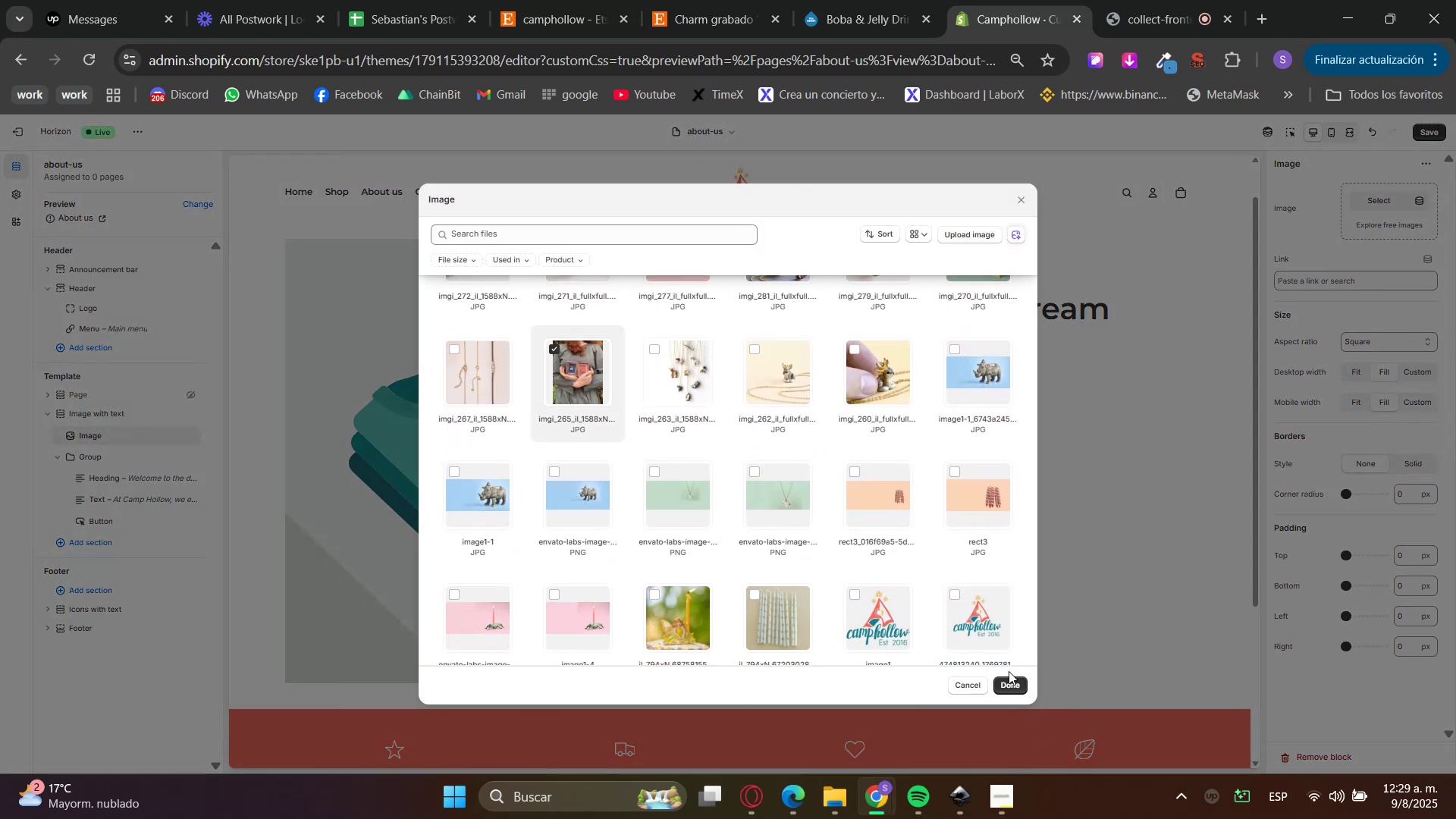 
double_click([1009, 681])
 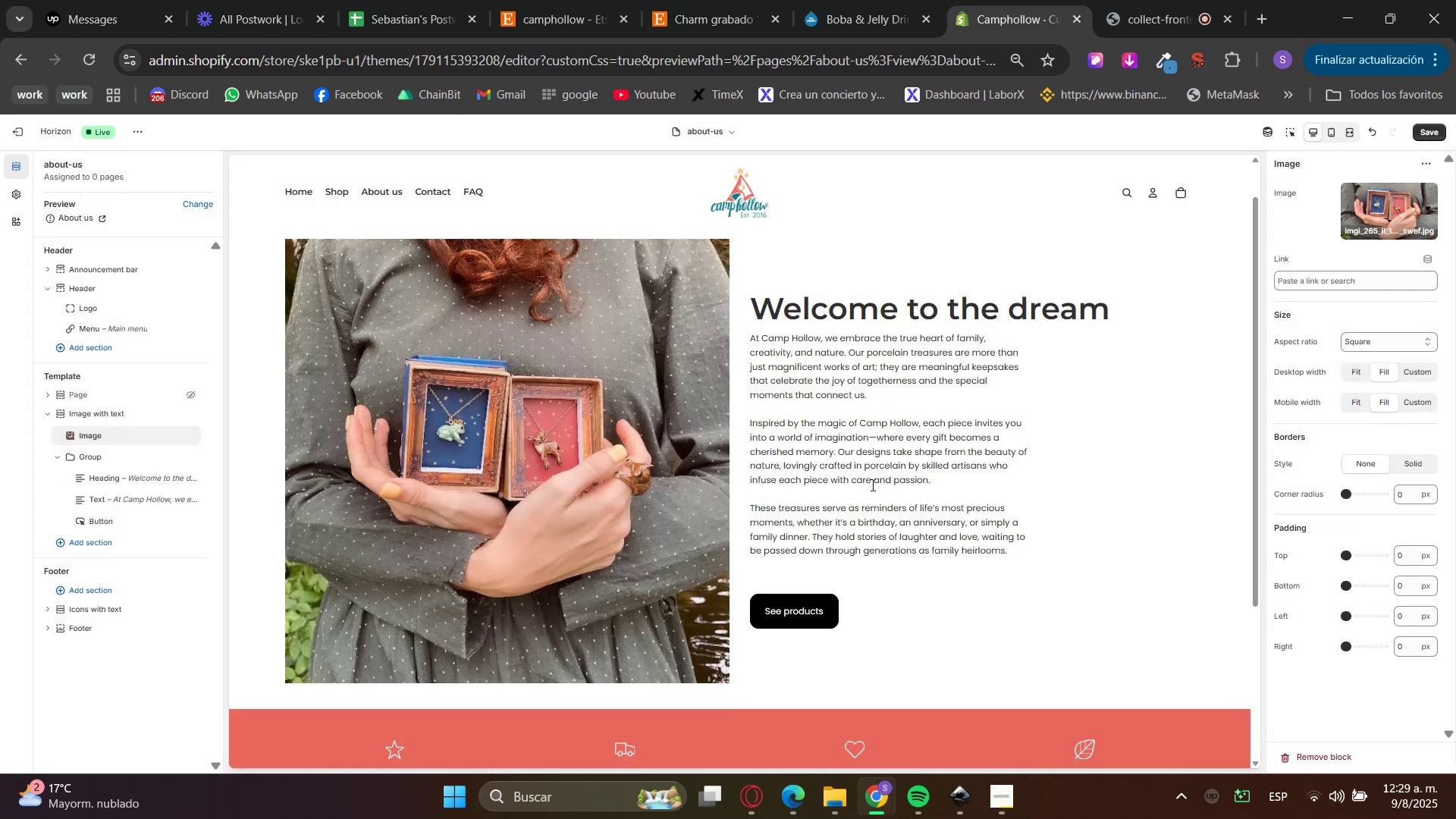 
scroll: coordinate [968, 503], scroll_direction: up, amount: 3.0
 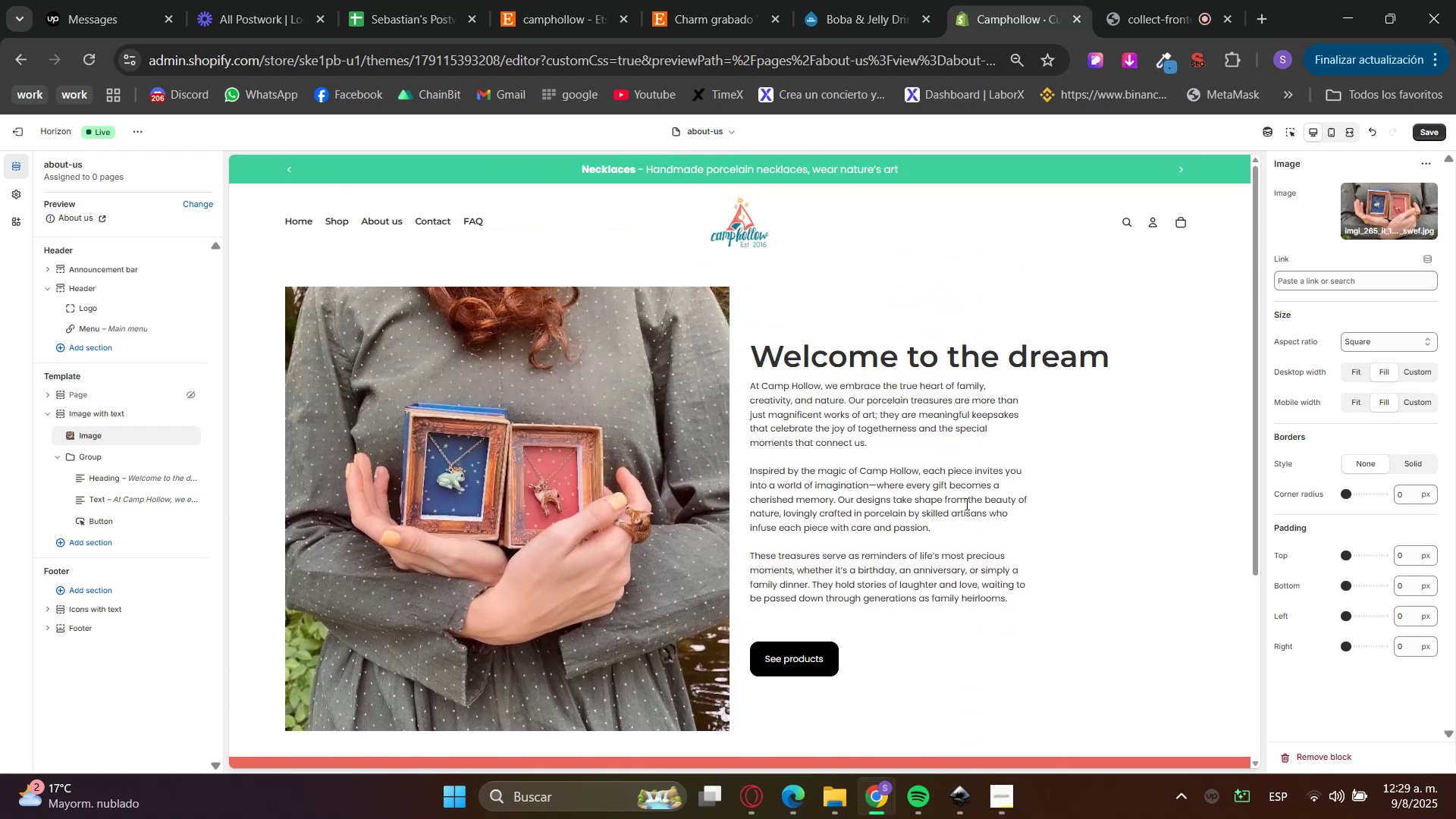 
scroll: coordinate [978, 526], scroll_direction: down, amount: 2.0
 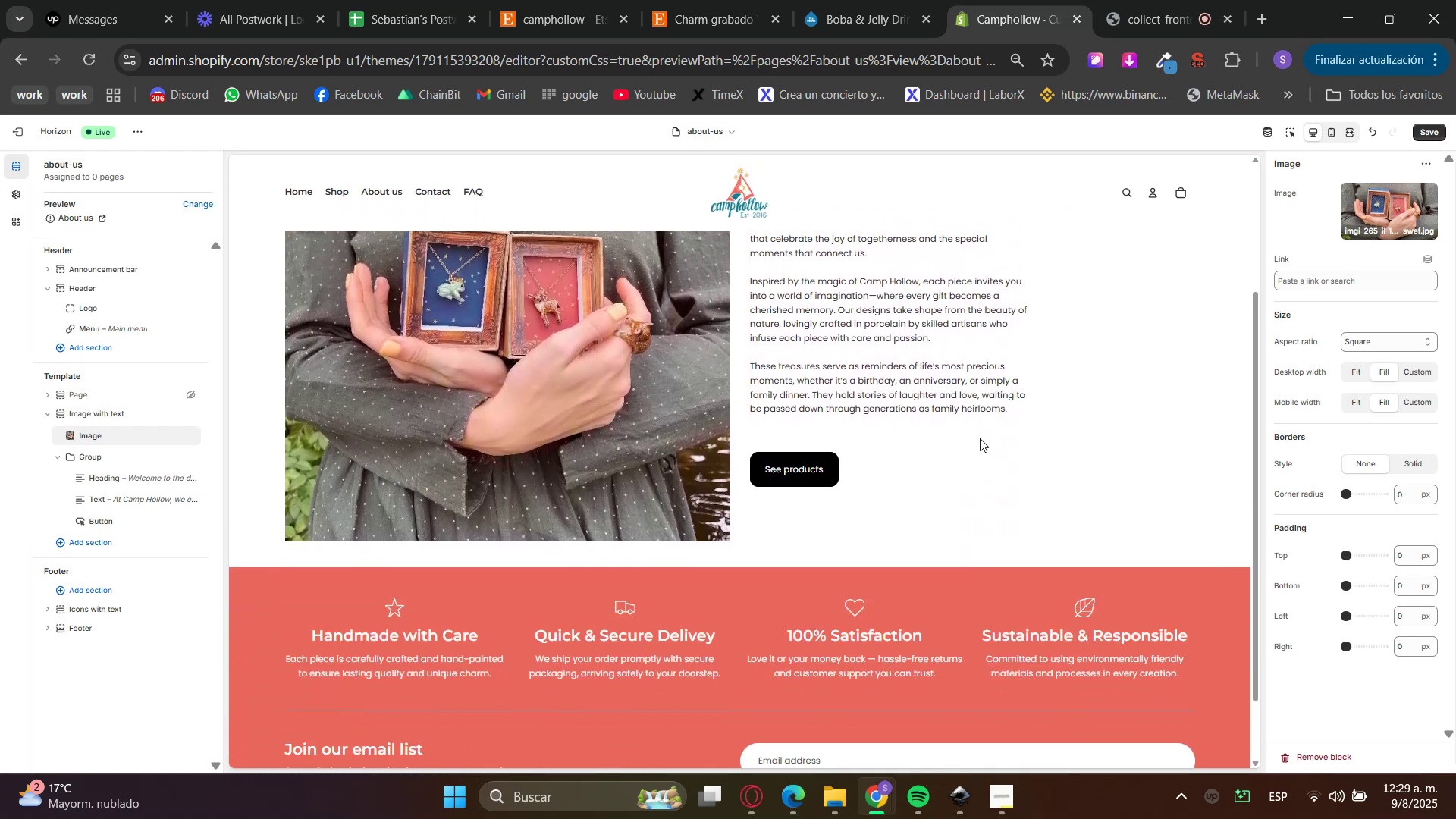 
scroll: coordinate [932, 492], scroll_direction: up, amount: 3.0
 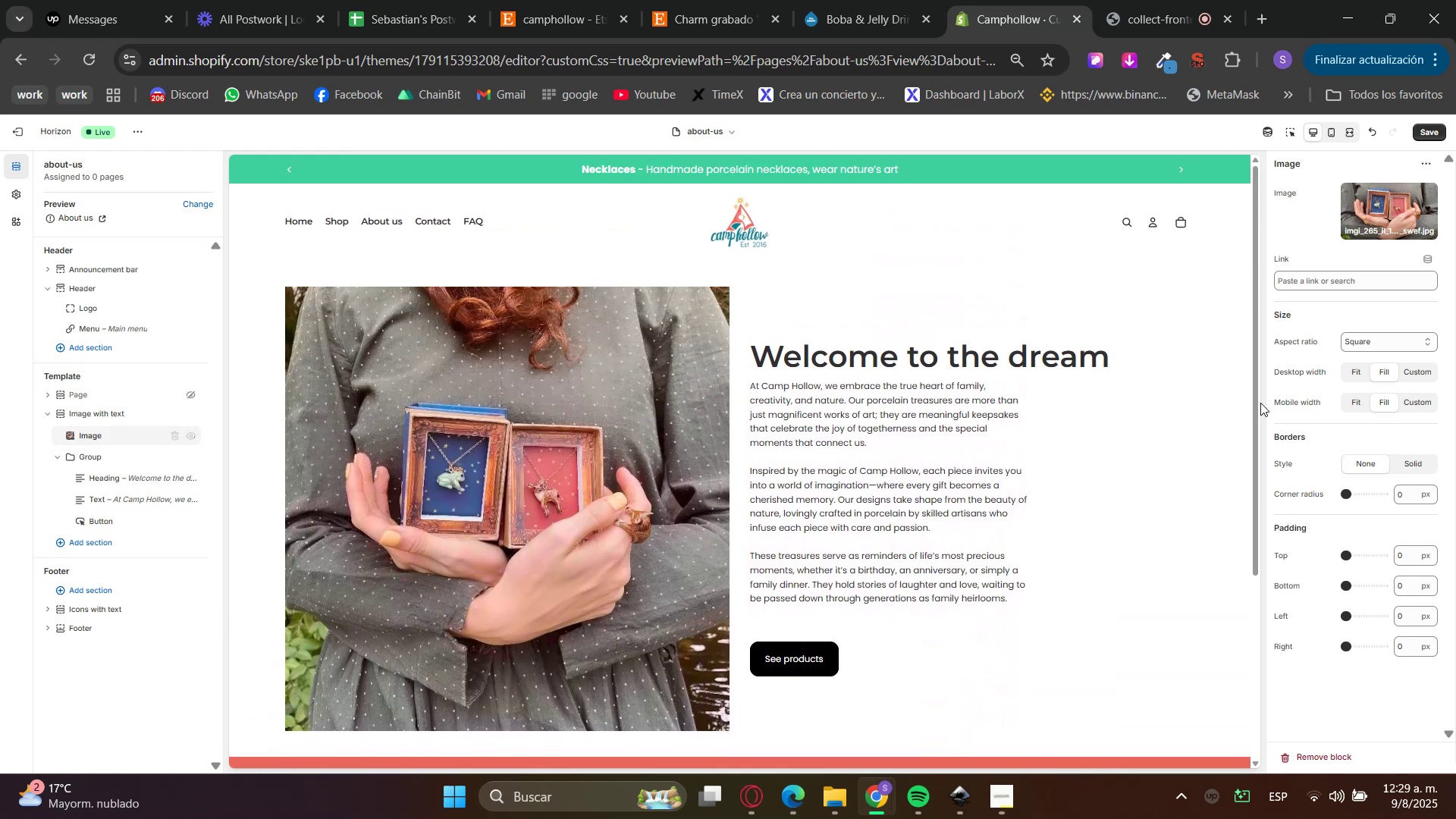 
left_click_drag(start_coordinate=[1411, 501], to_coordinate=[1376, 497])
 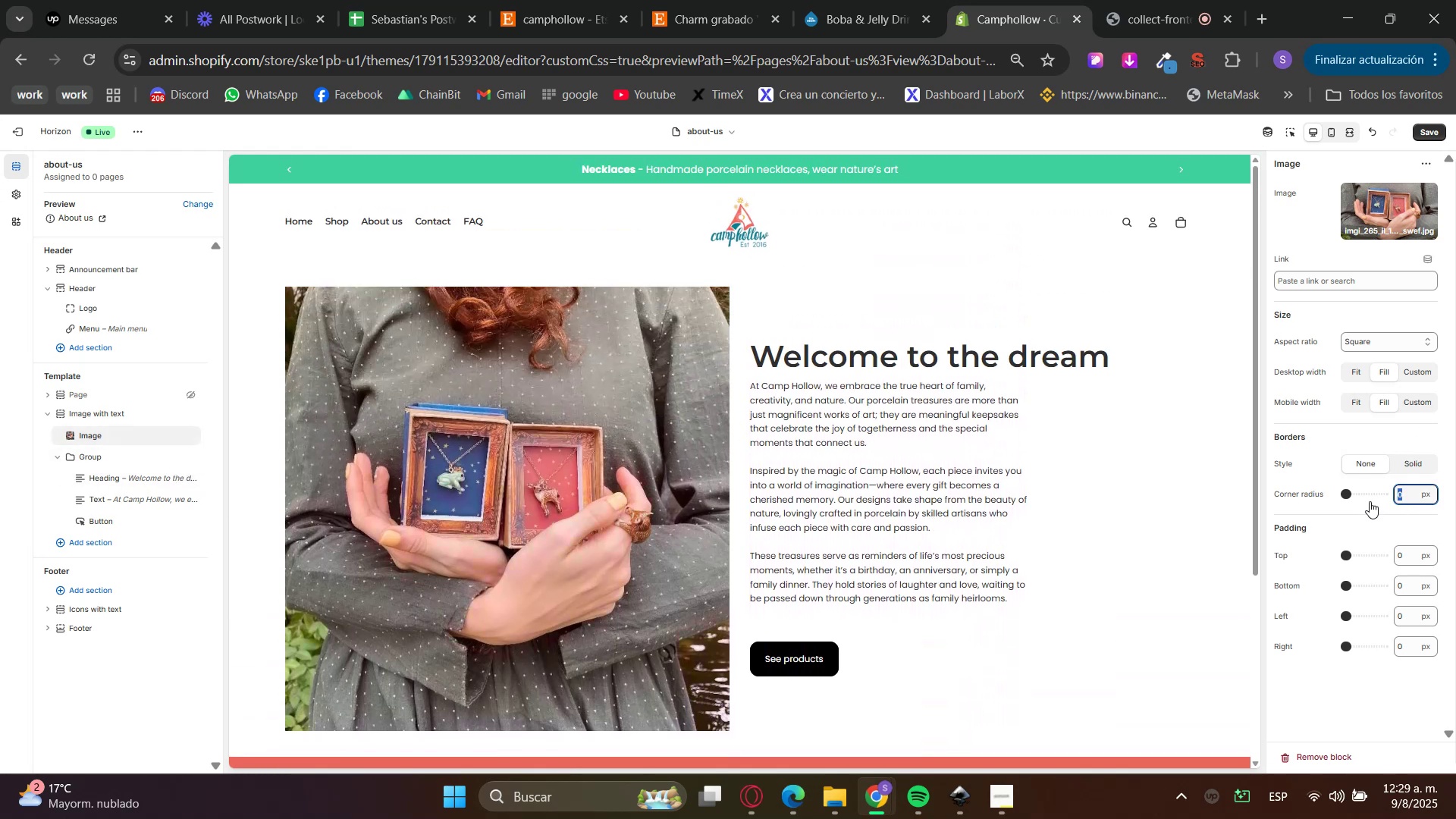 
key(Numpad2)
 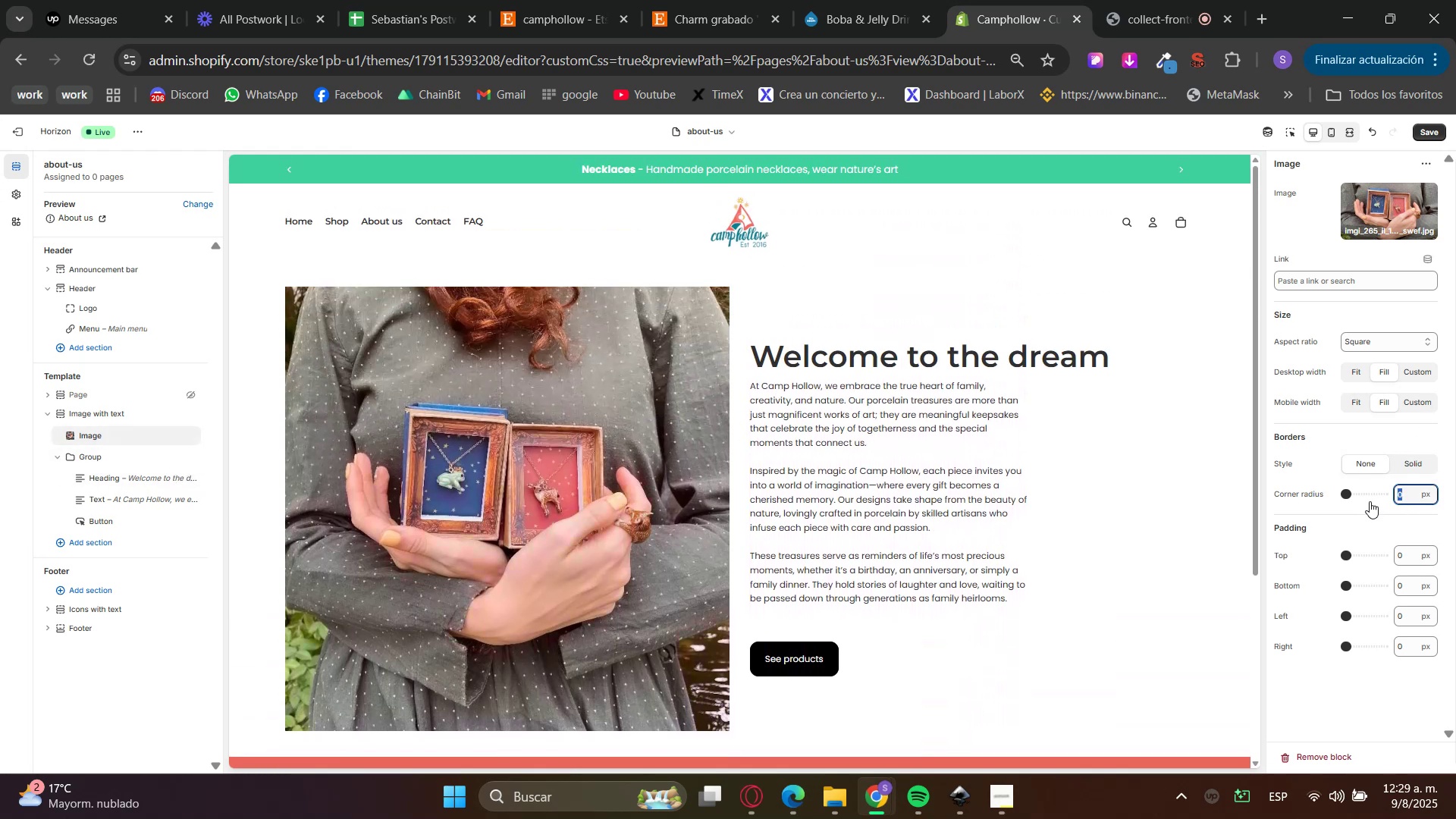 
key(Numpad0)
 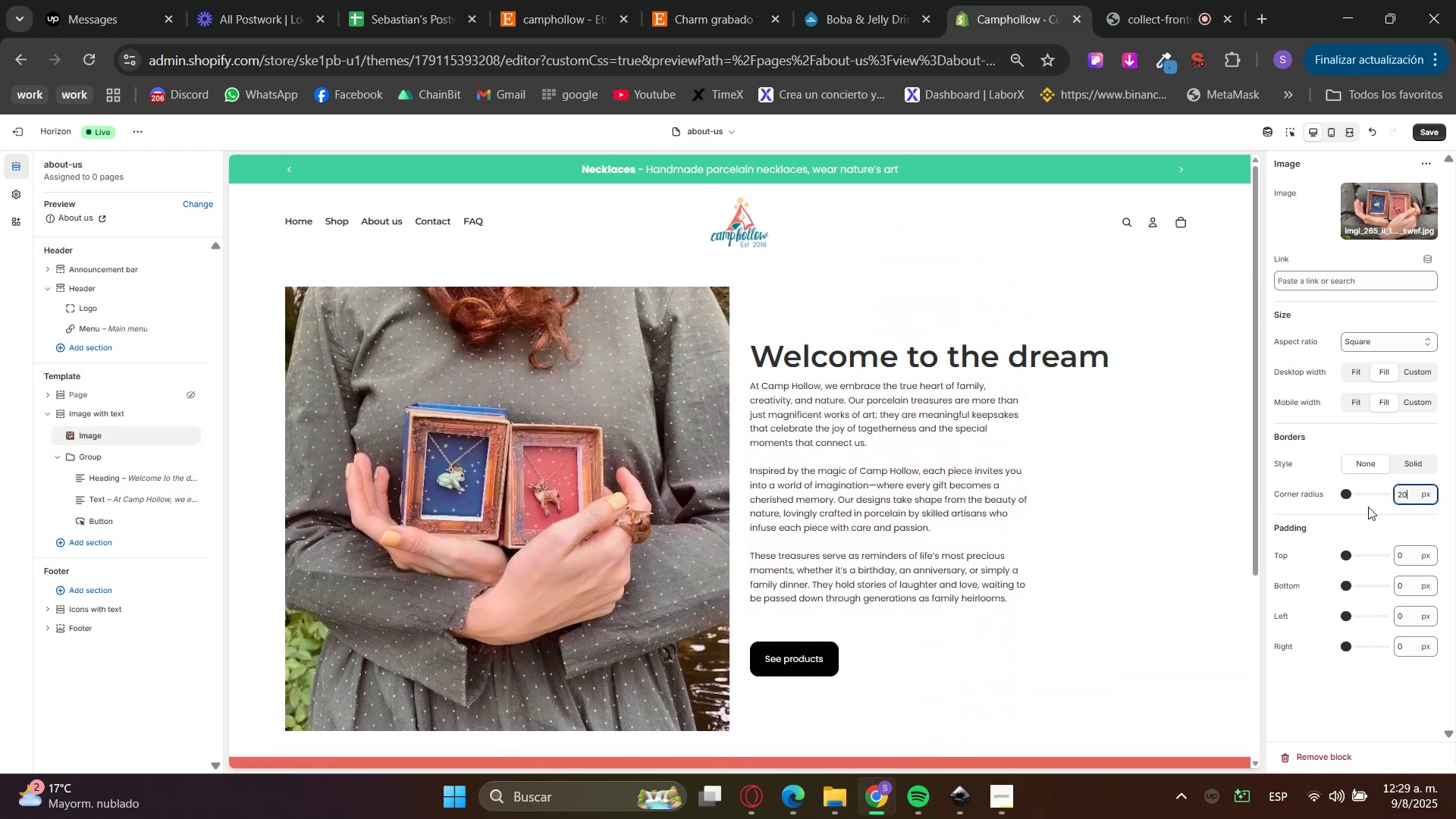 
left_click([1380, 520])
 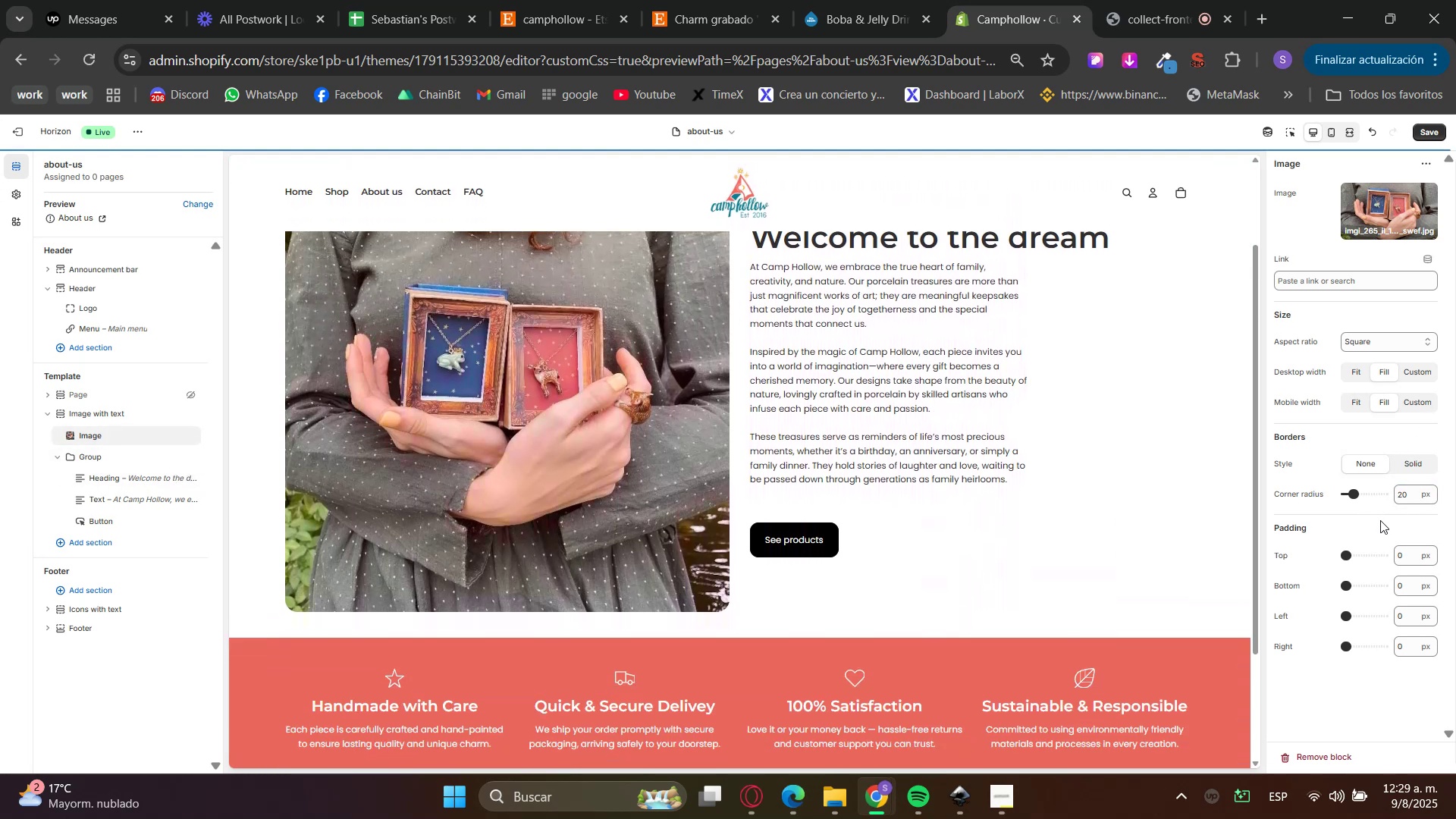 
scroll: coordinate [1158, 588], scroll_direction: up, amount: 3.0
 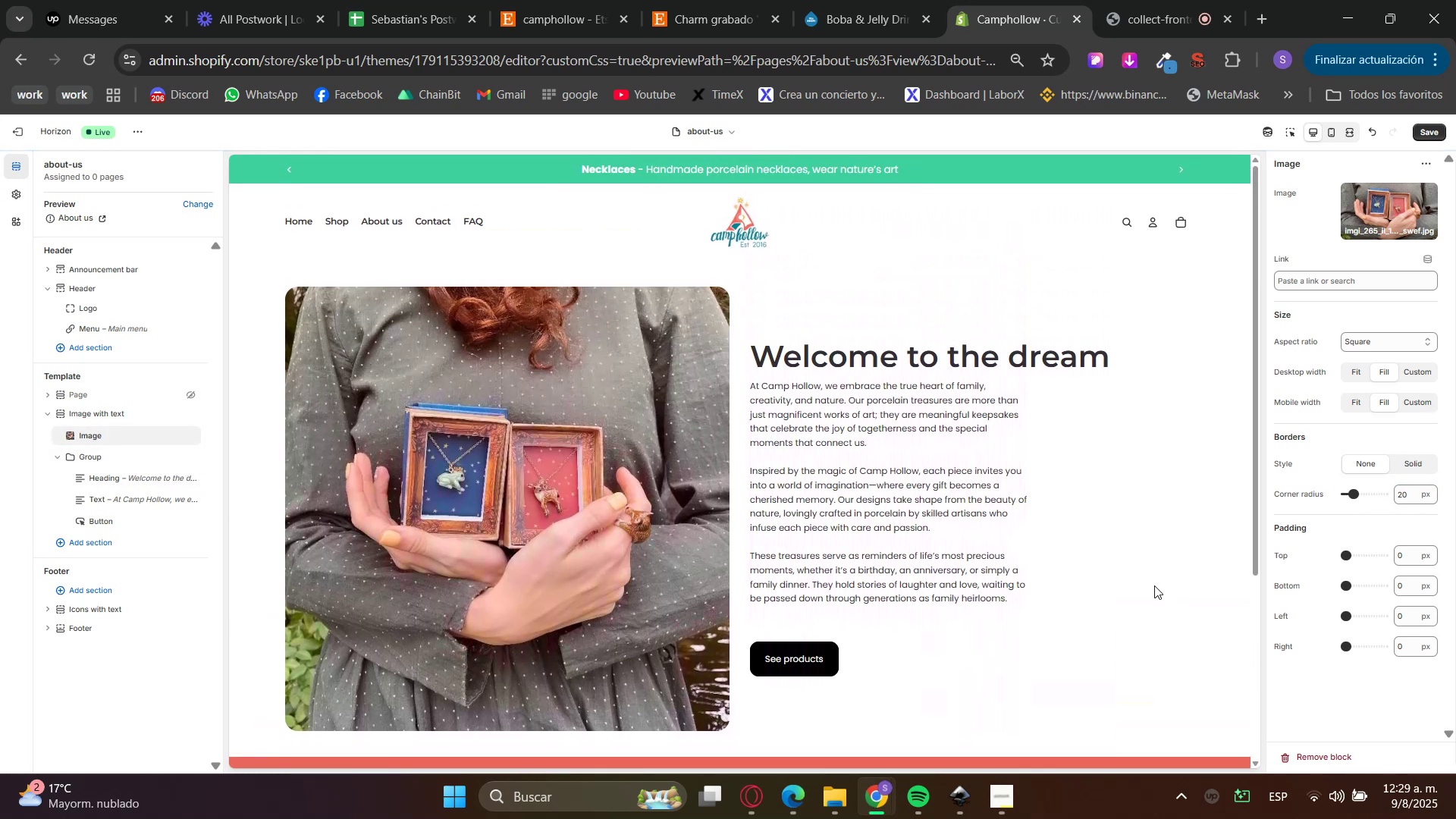 
scroll: coordinate [1150, 587], scroll_direction: down, amount: 3.0
 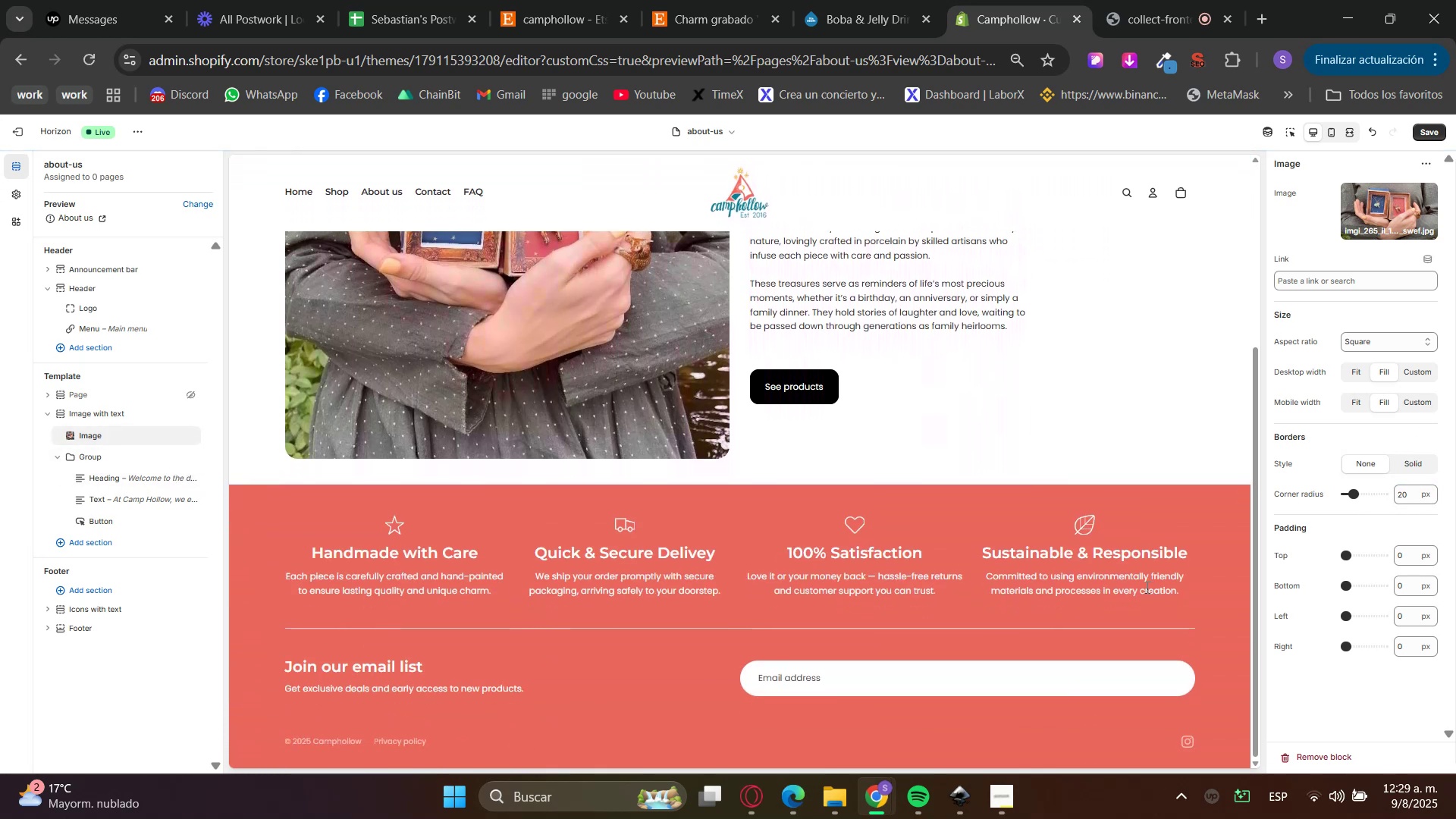 
scroll: coordinate [1148, 588], scroll_direction: up, amount: 6.0
 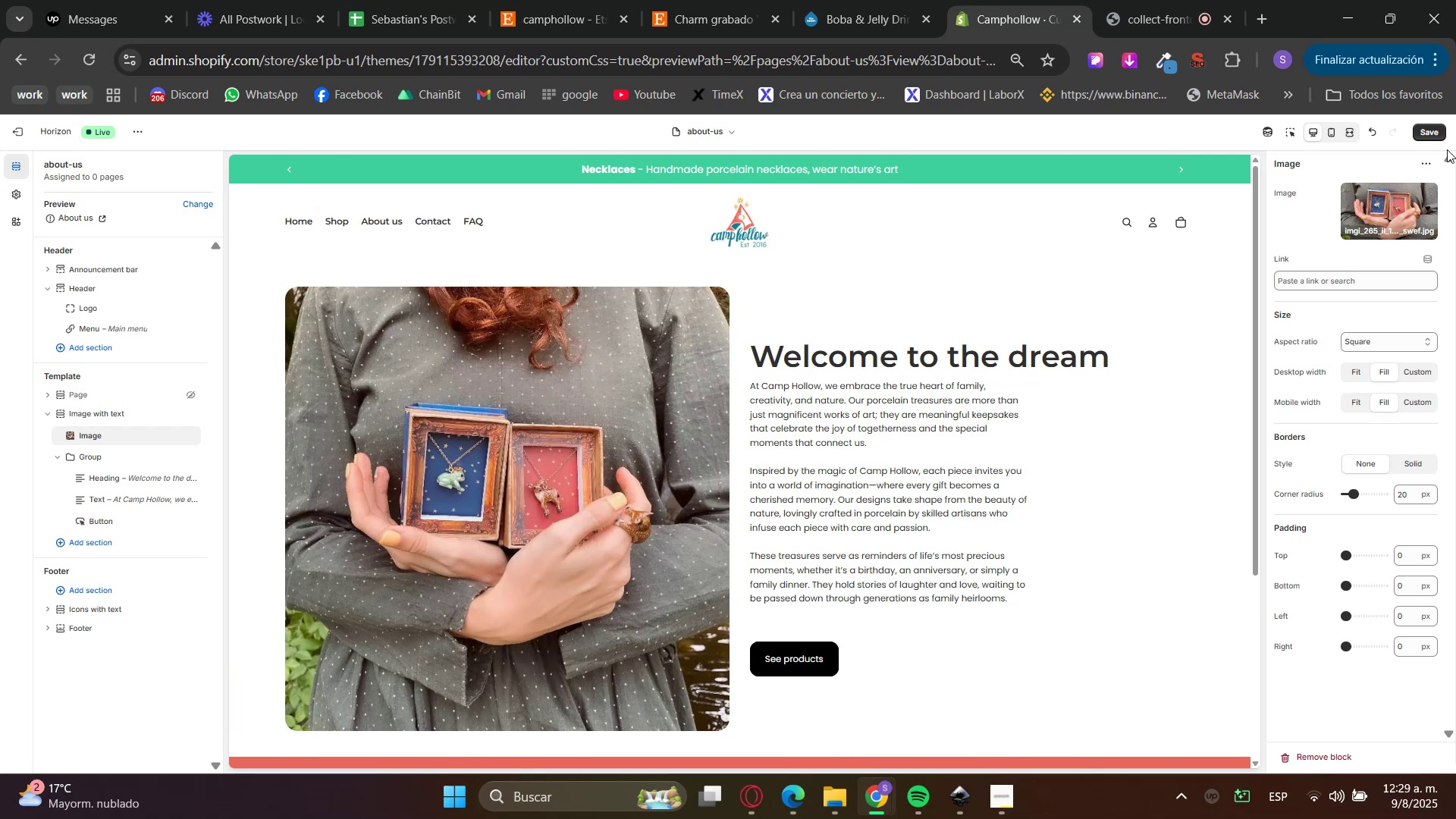 
left_click([1434, 136])
 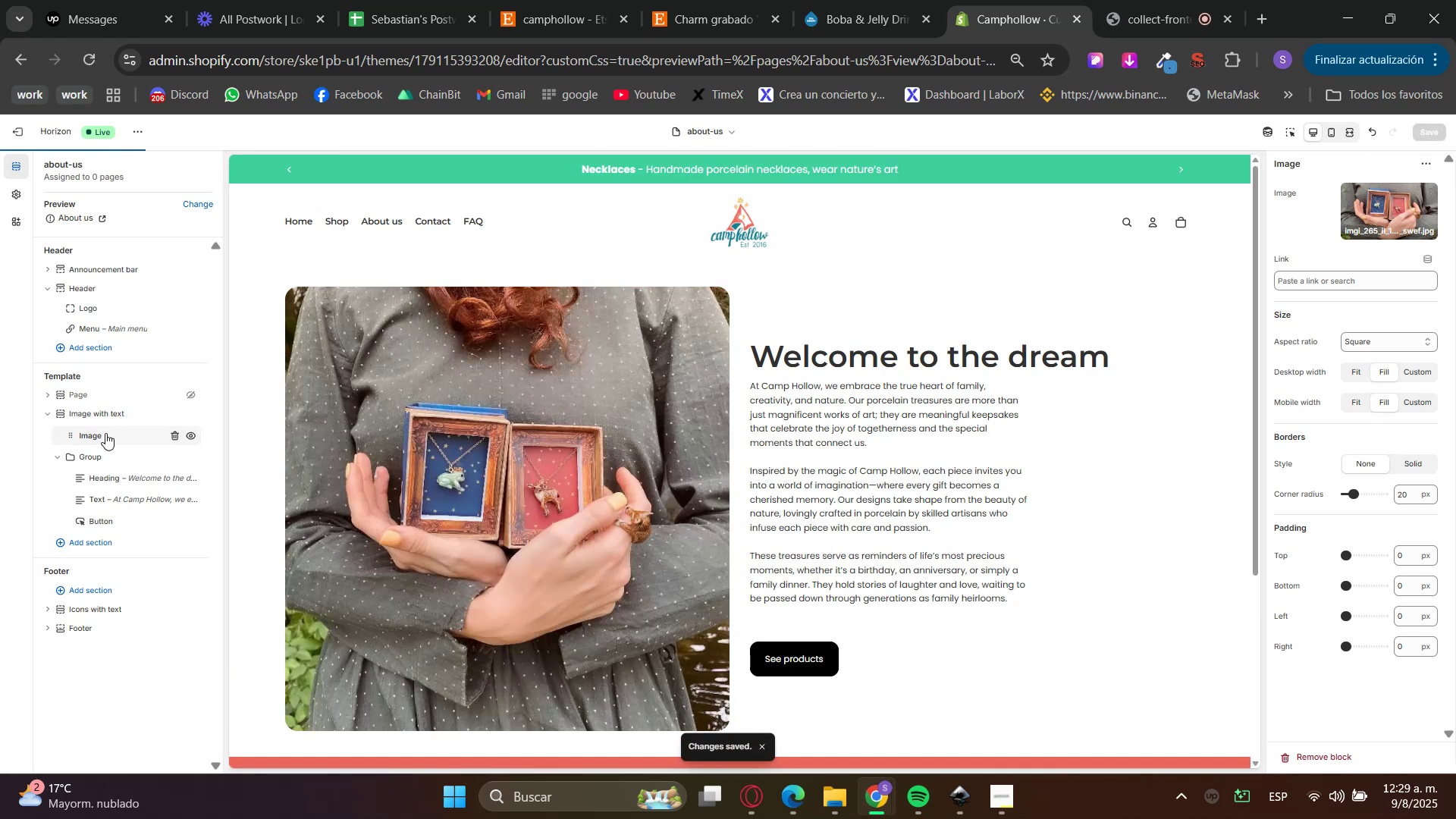 
left_click([95, 413])
 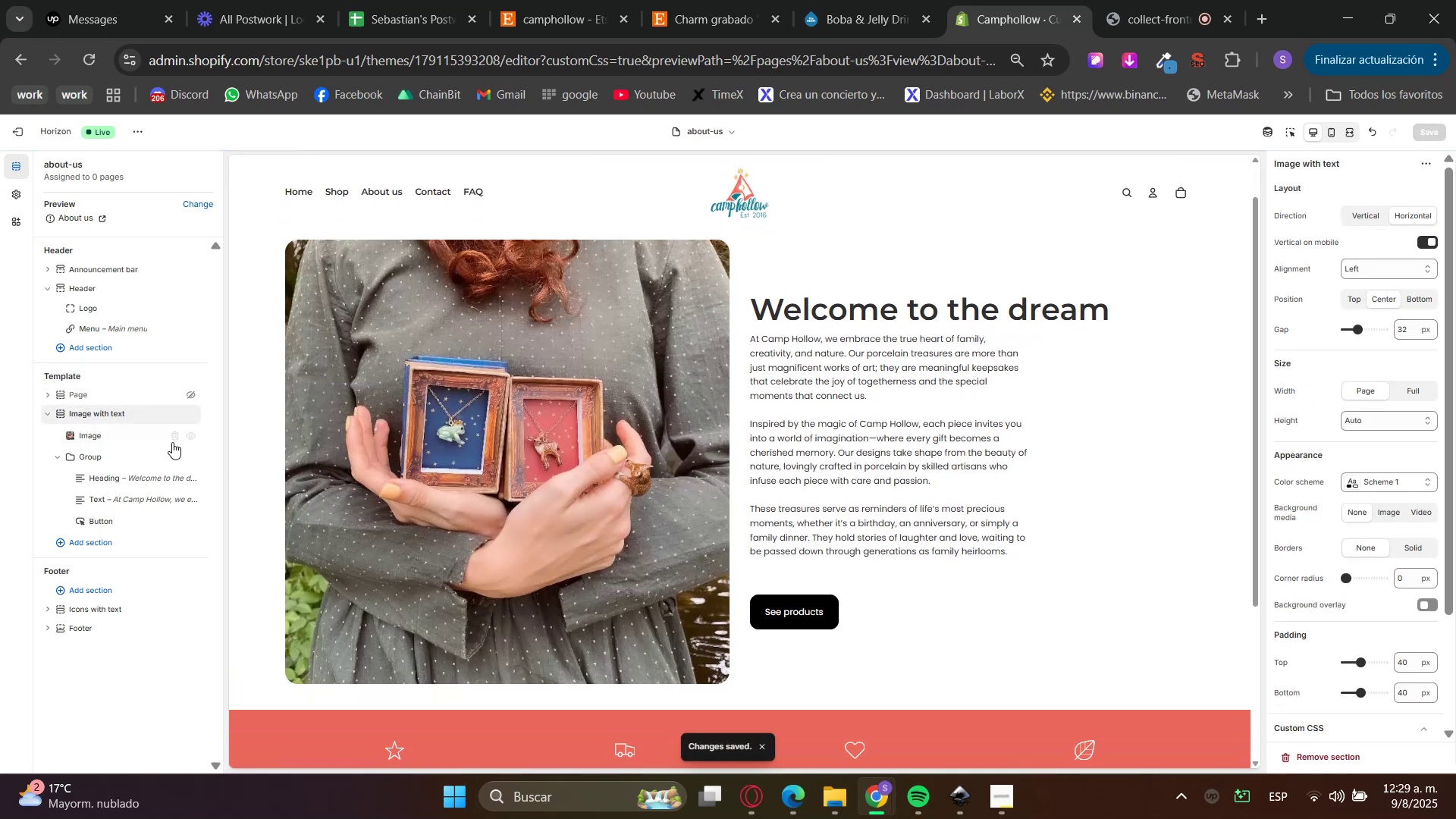 
left_click([115, 494])
 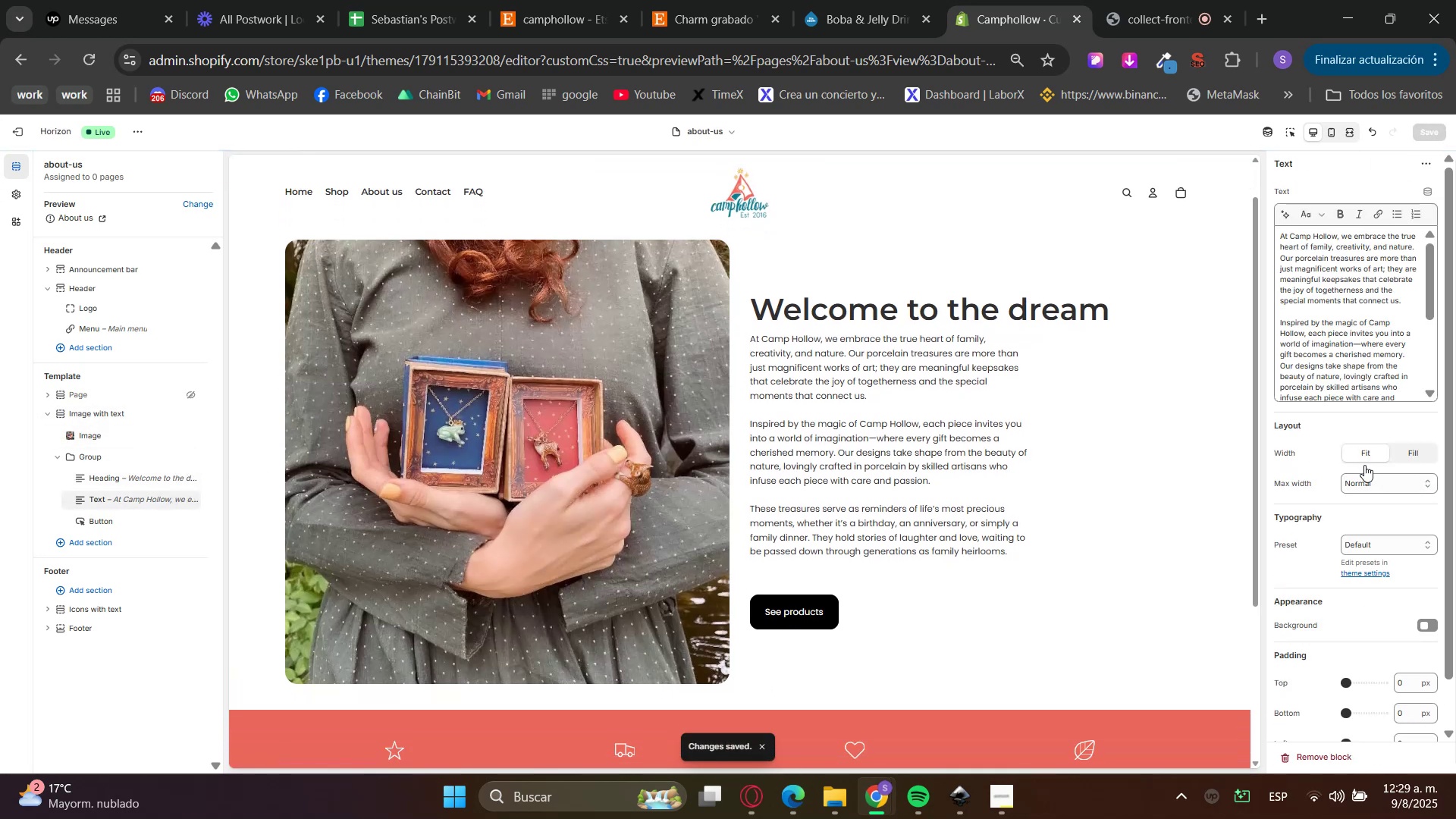 
left_click([1392, 475])
 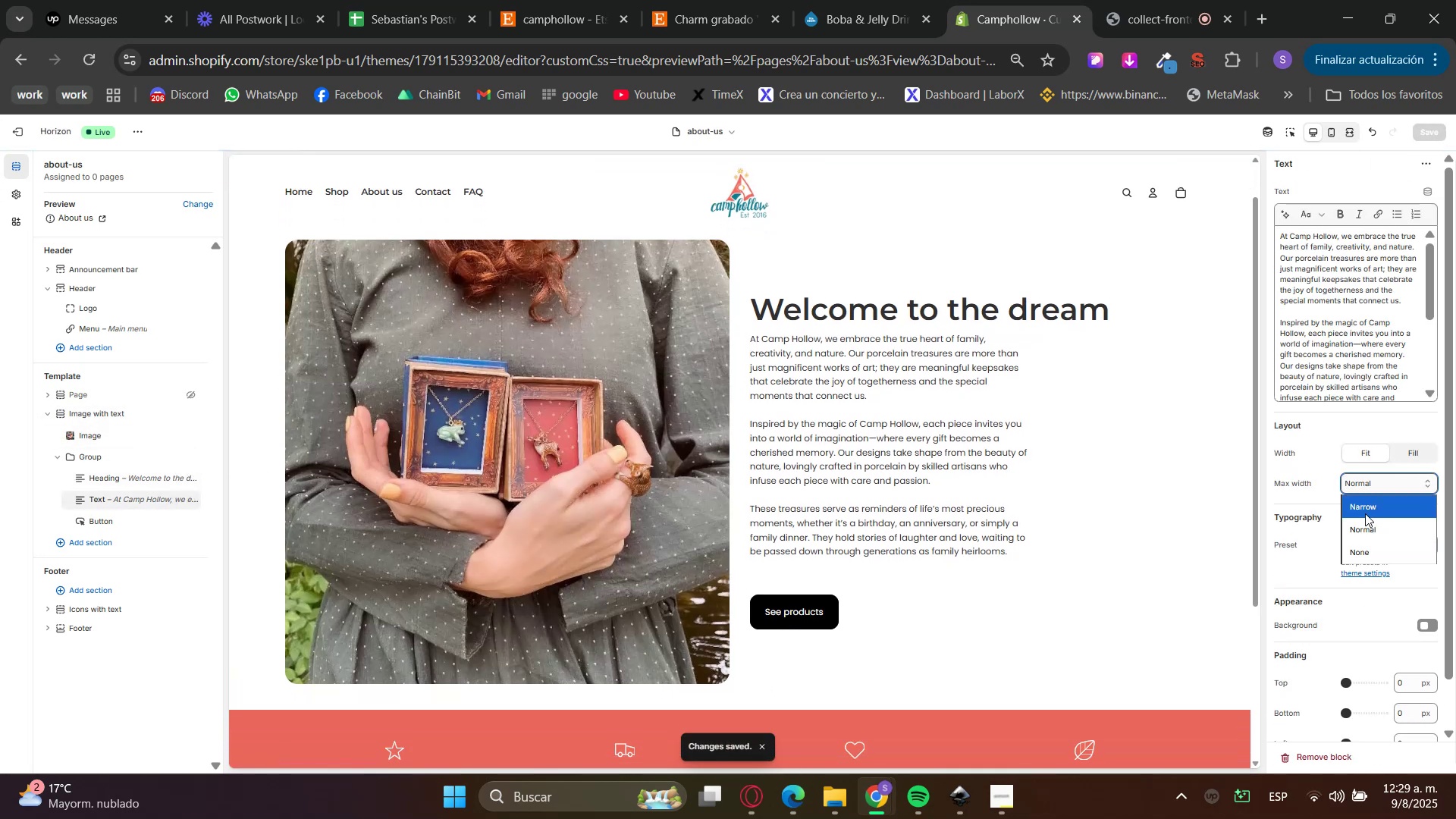 
left_click([1372, 557])
 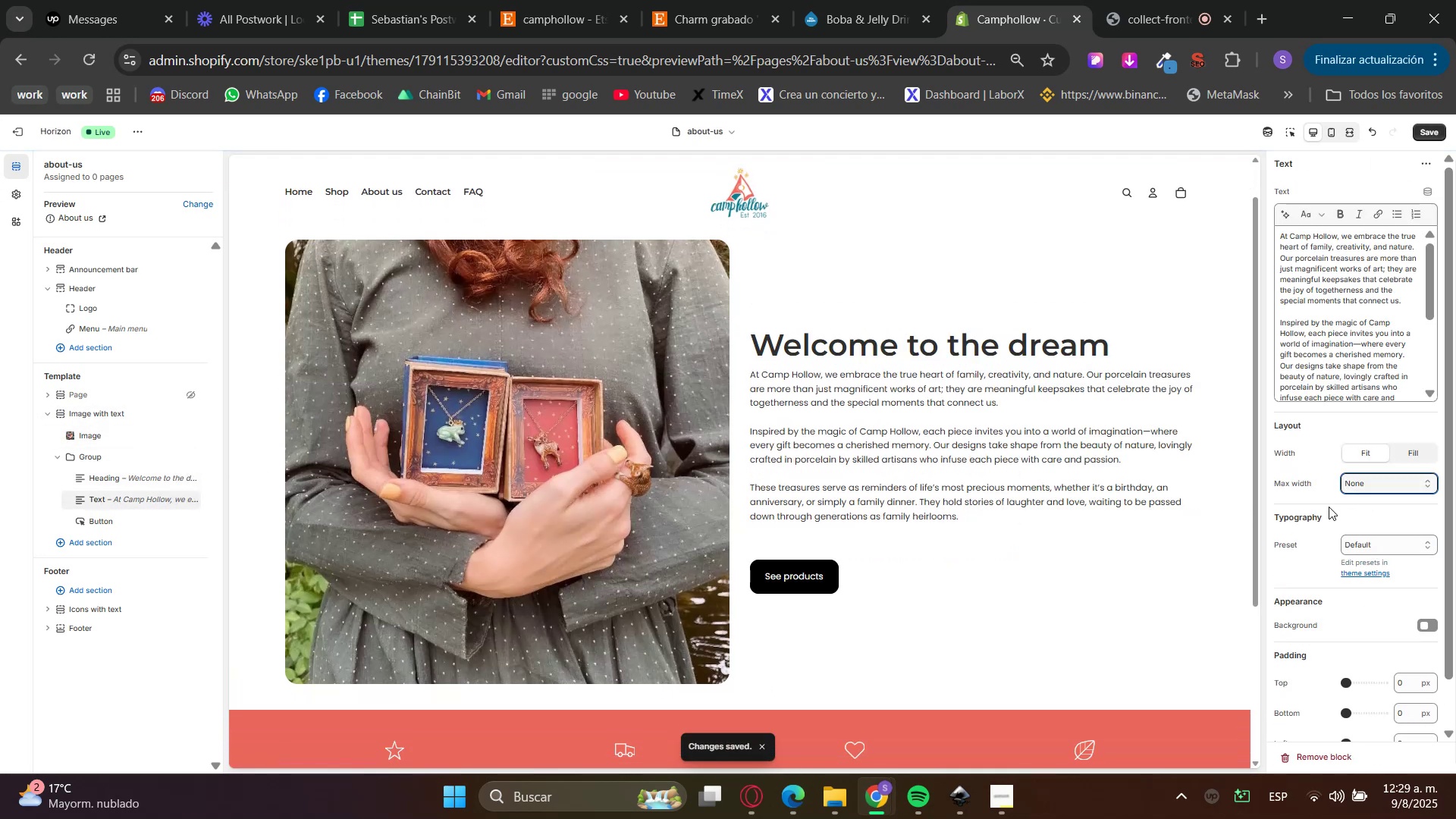 
scroll: coordinate [1174, 562], scroll_direction: down, amount: 1.0
 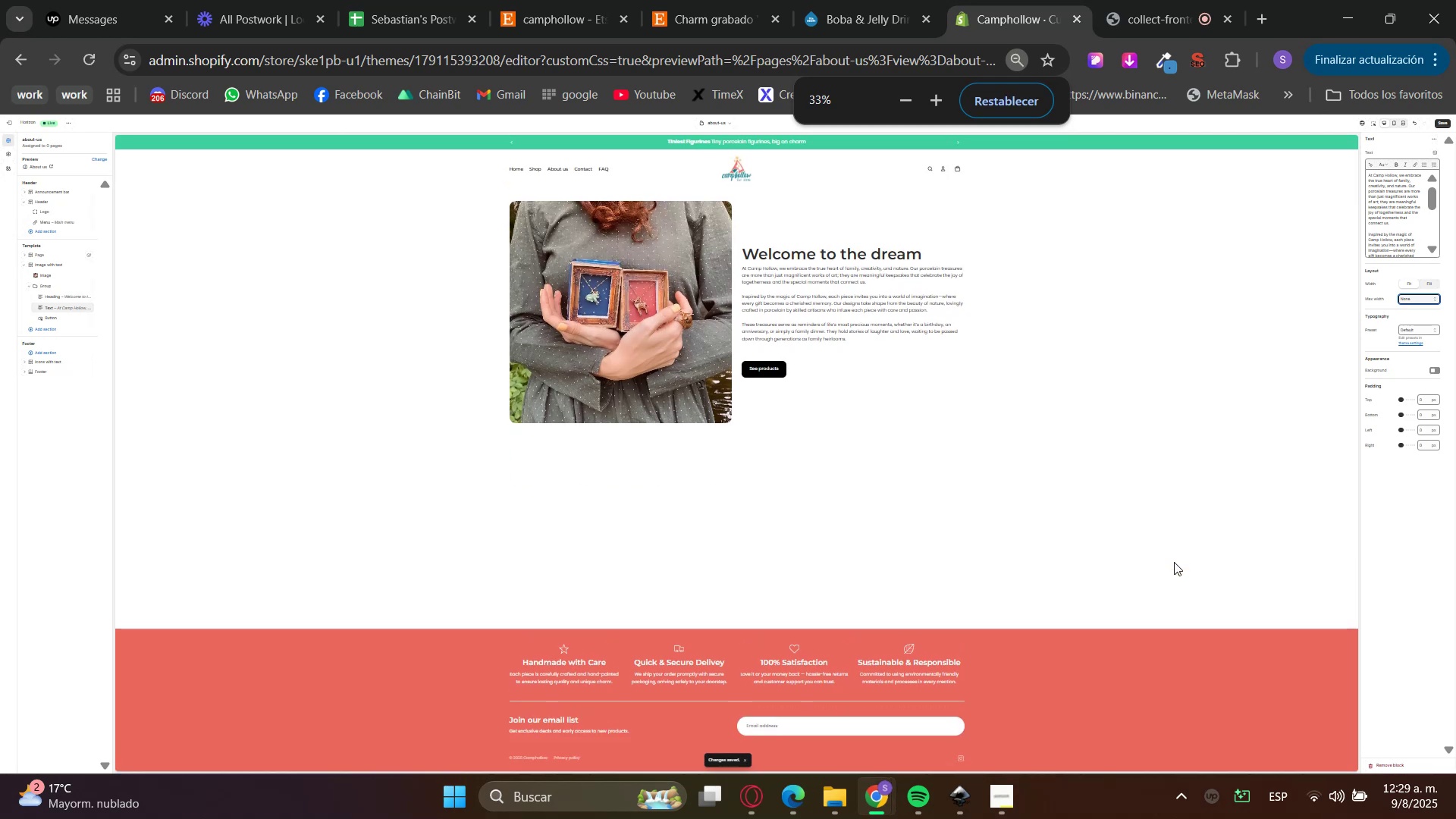 
hold_key(key=ControlLeft, duration=1.08)
scroll: coordinate [1174, 562], scroll_direction: up, amount: 2.0
 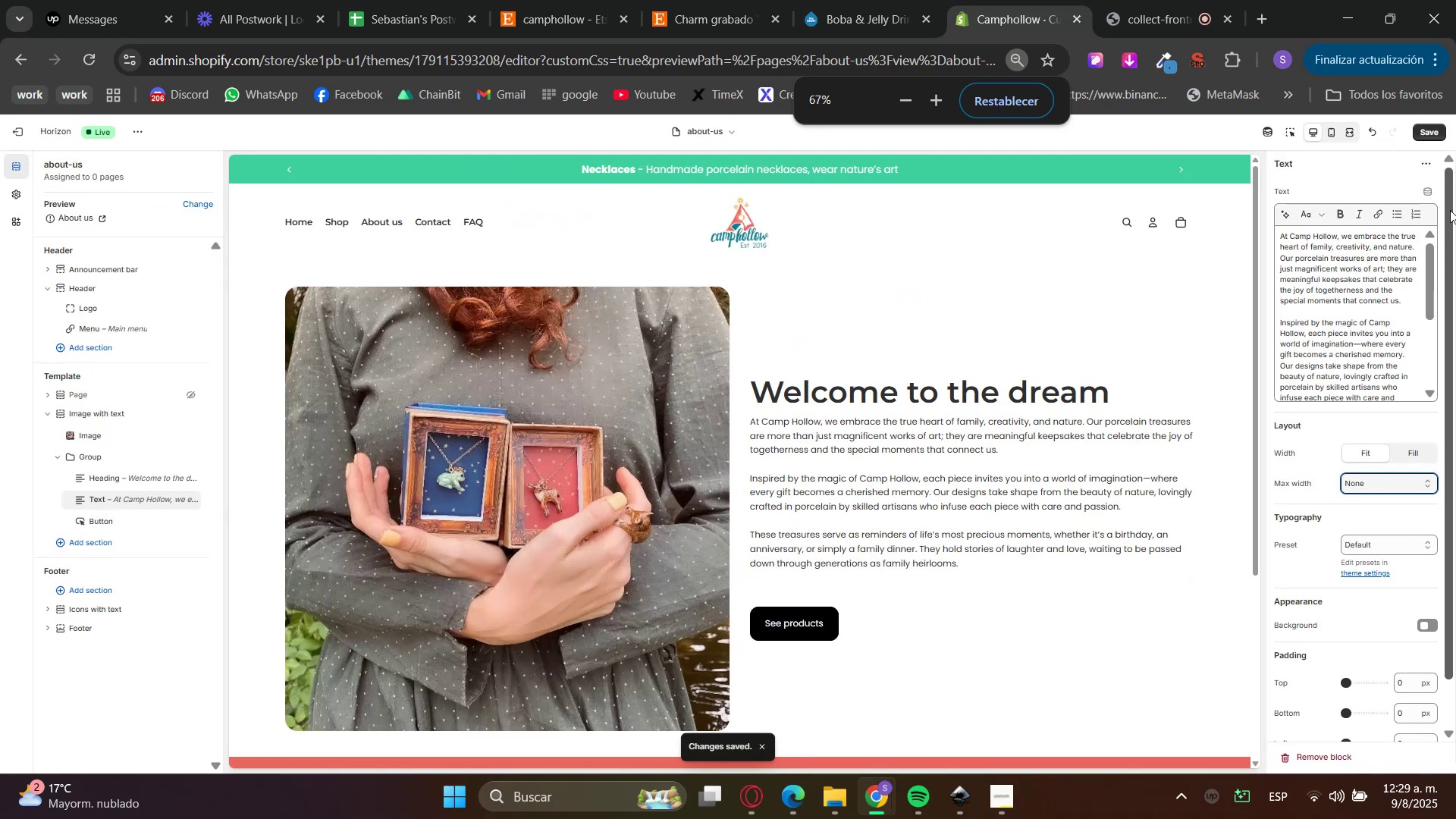 
left_click([1426, 130])
 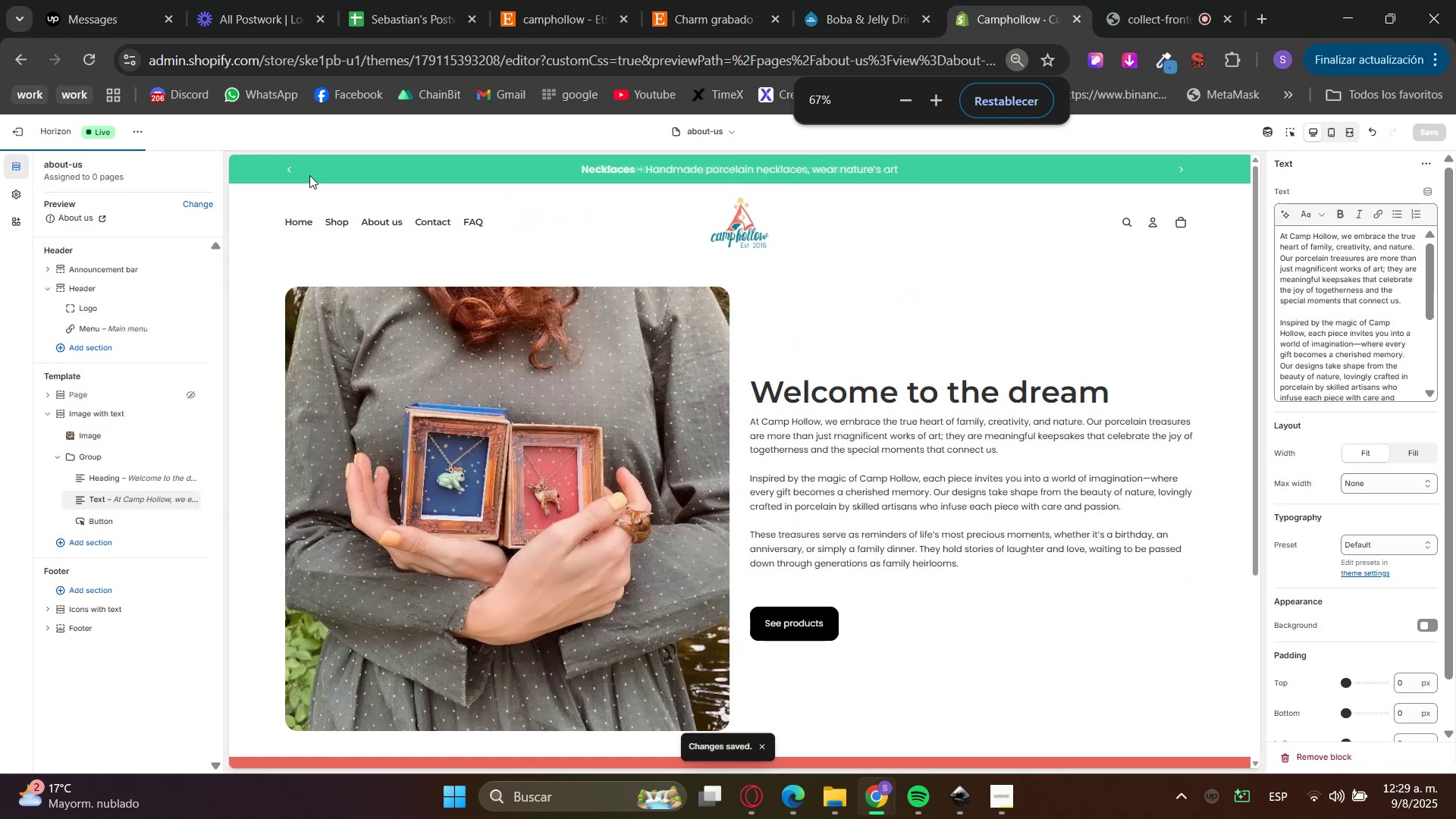 
left_click([300, 221])
 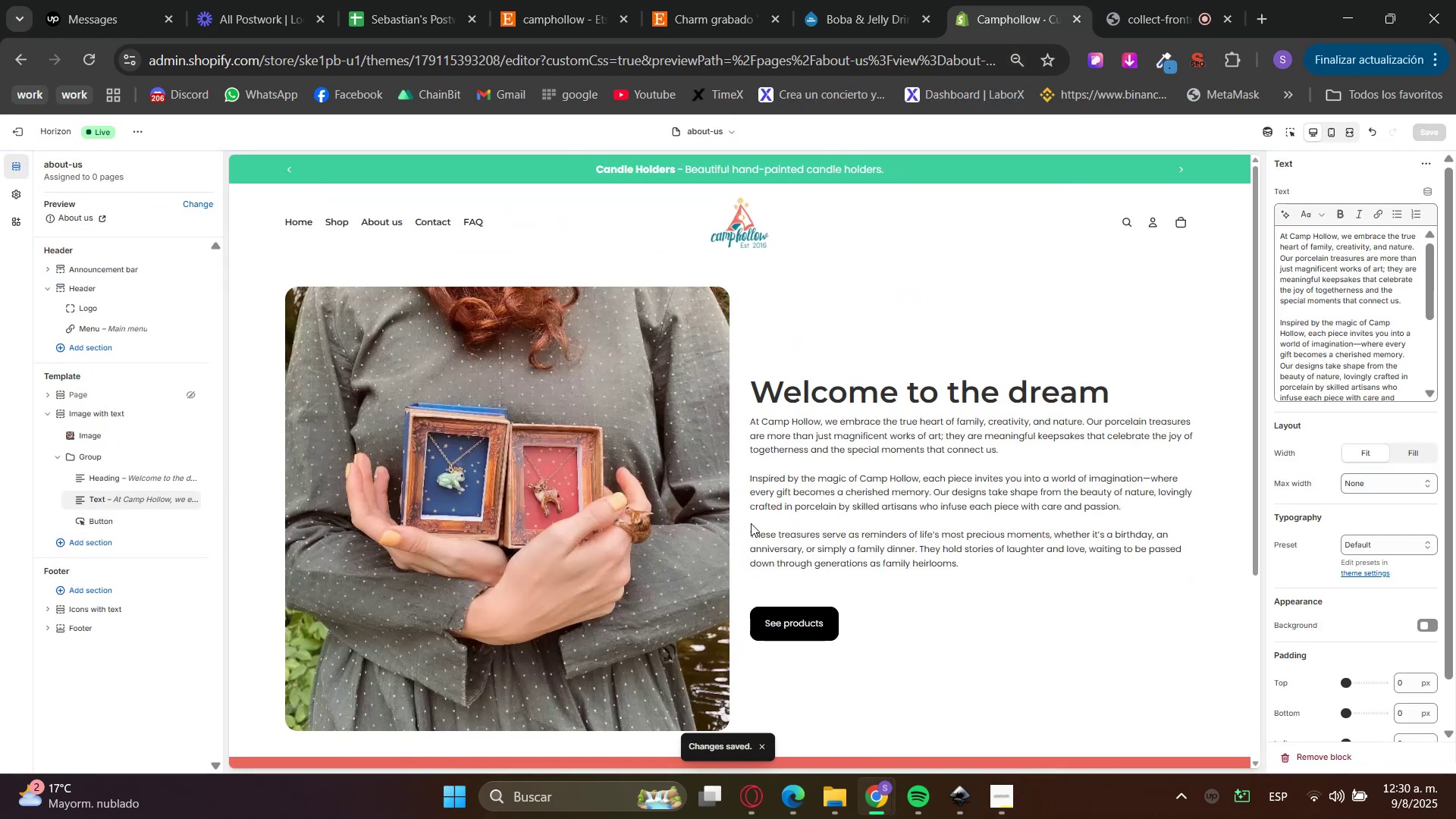 
left_click([312, 229])
 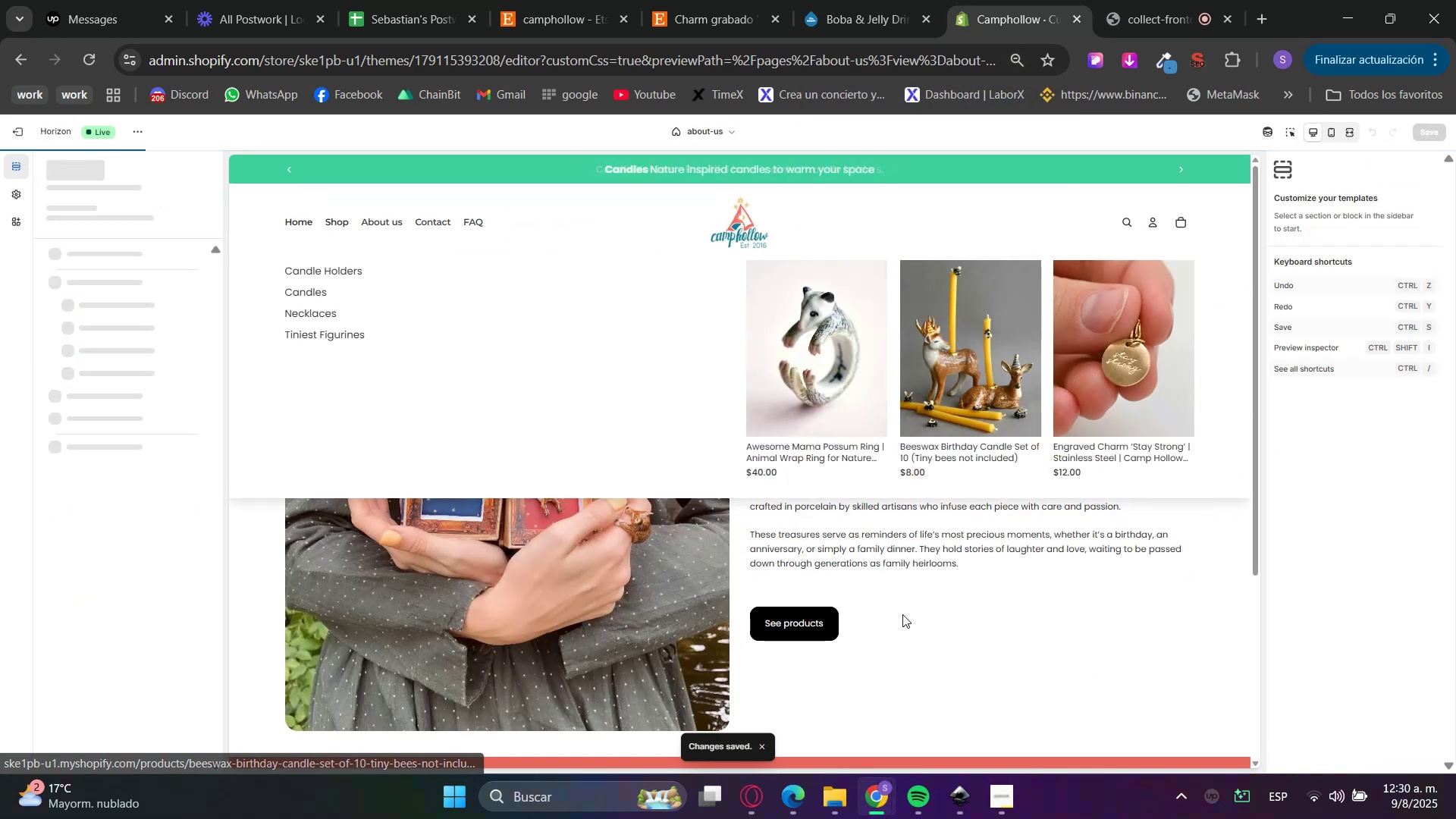 
scroll: coordinate [1038, 414], scroll_direction: down, amount: 9.0
 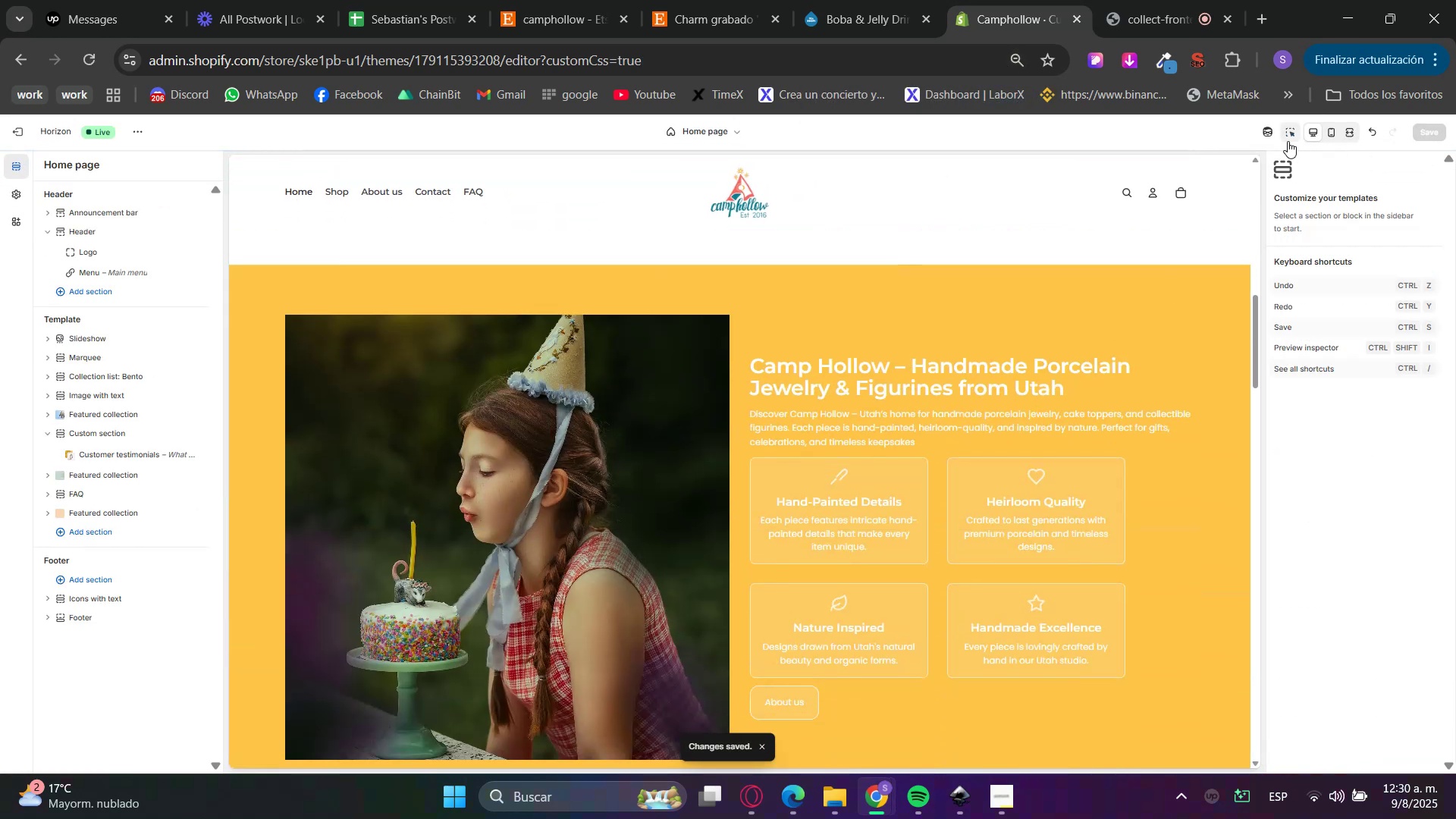 
left_click([1218, 516])
 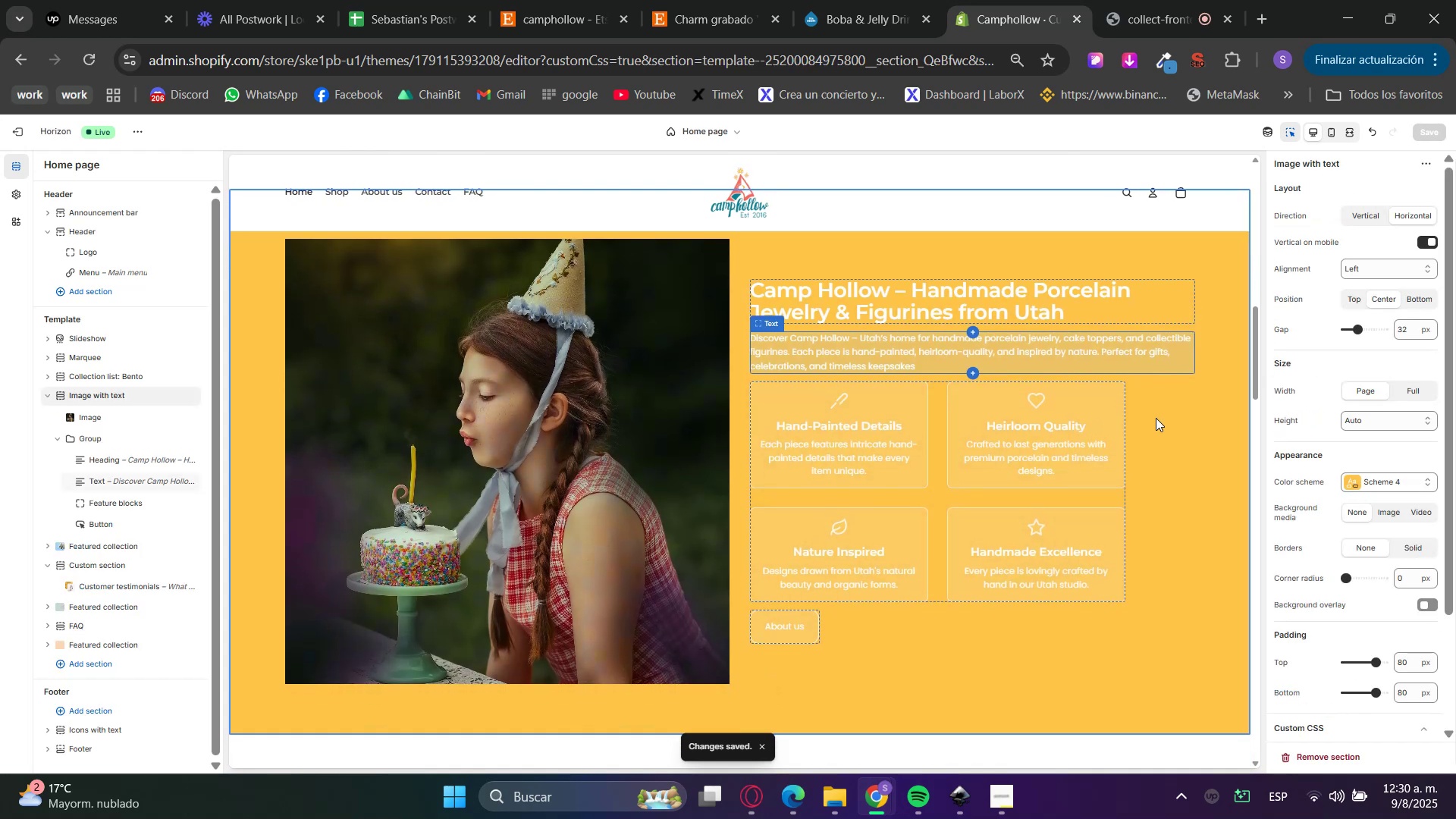 
double_click([1138, 348])
 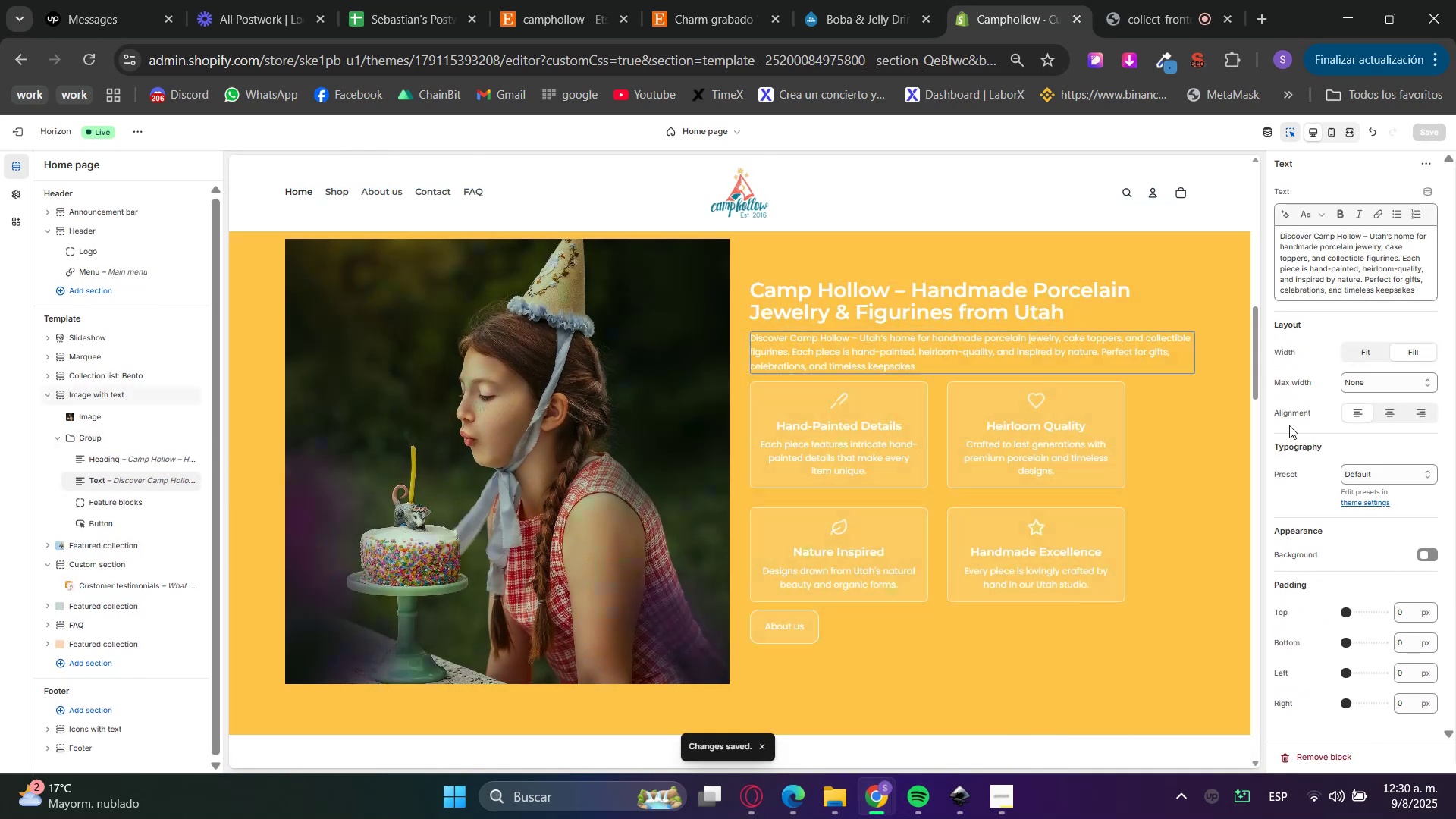 
scroll: coordinate [1222, 547], scroll_direction: up, amount: 7.0
 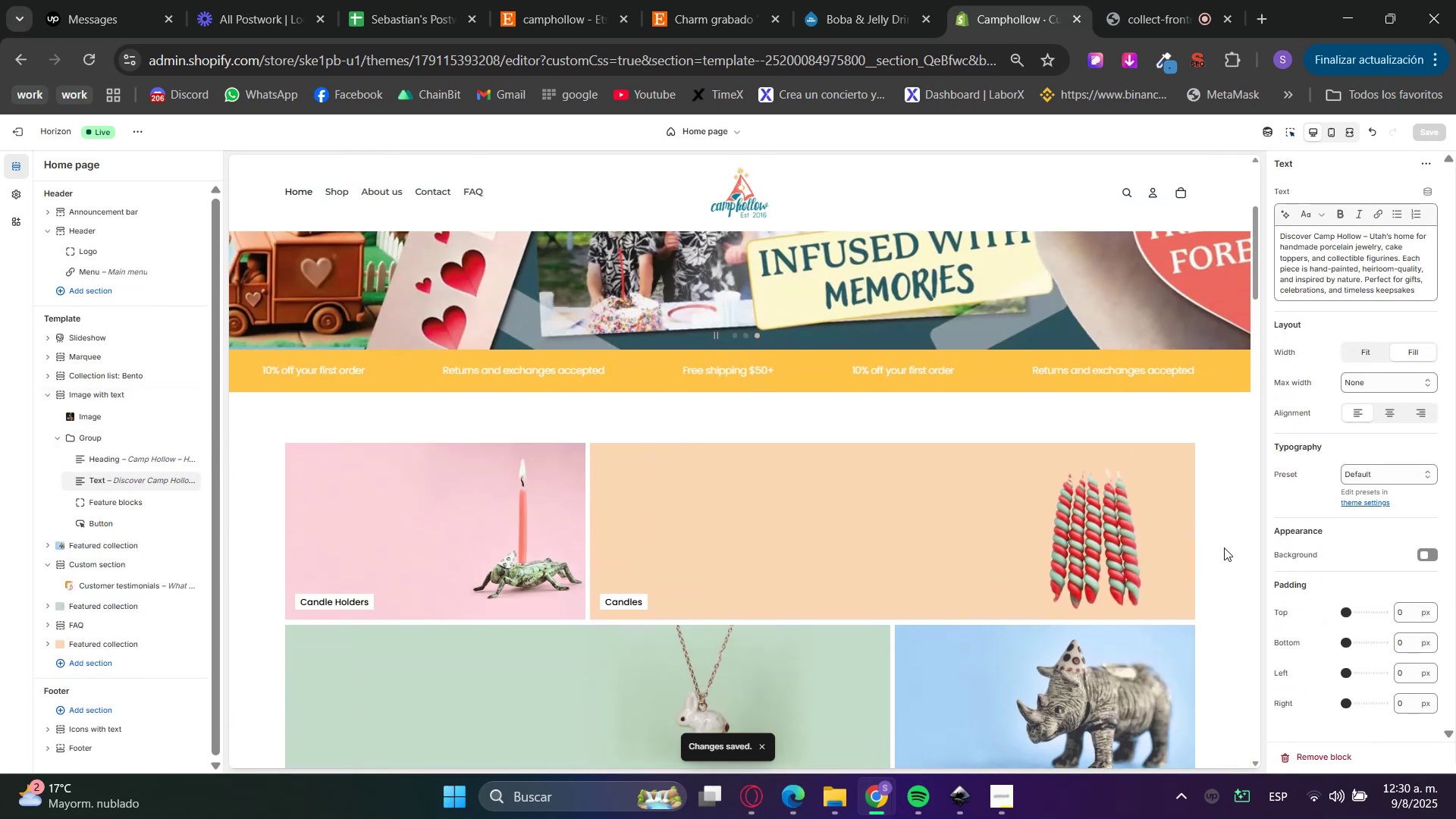 
scroll: coordinate [1224, 548], scroll_direction: down, amount: 12.0
 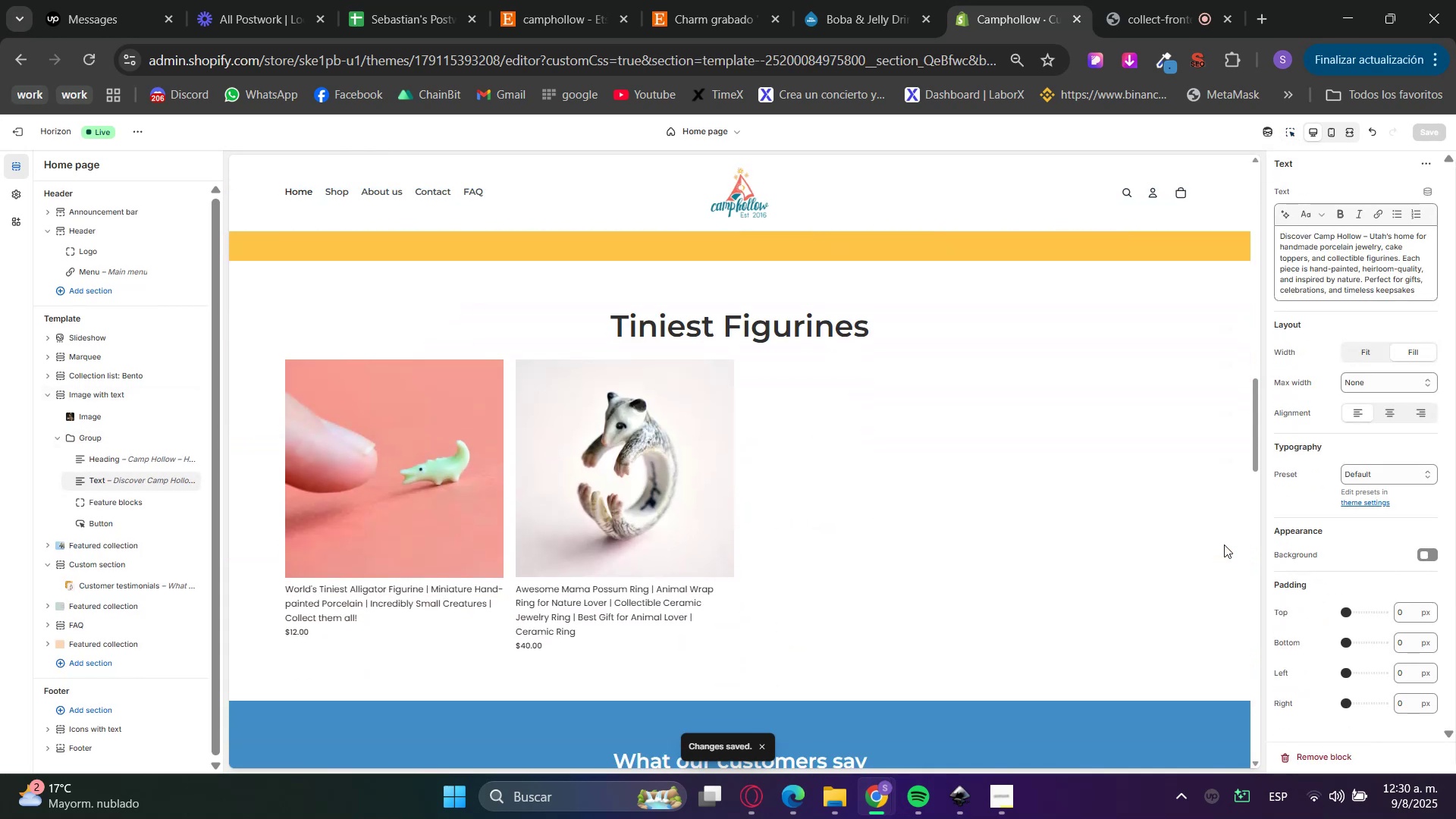 
scroll: coordinate [1206, 581], scroll_direction: up, amount: 6.0
 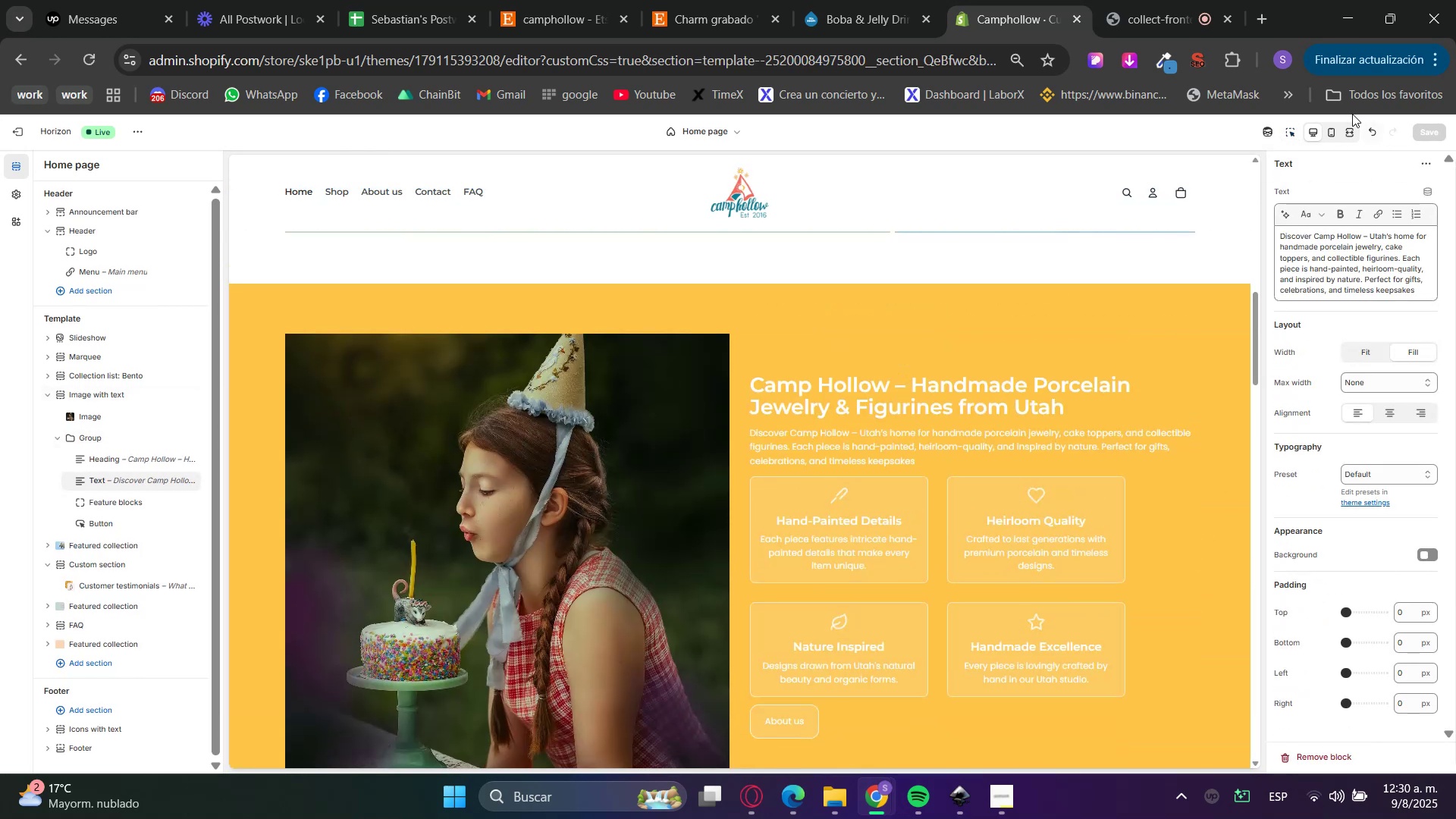 
left_click([1286, 131])
 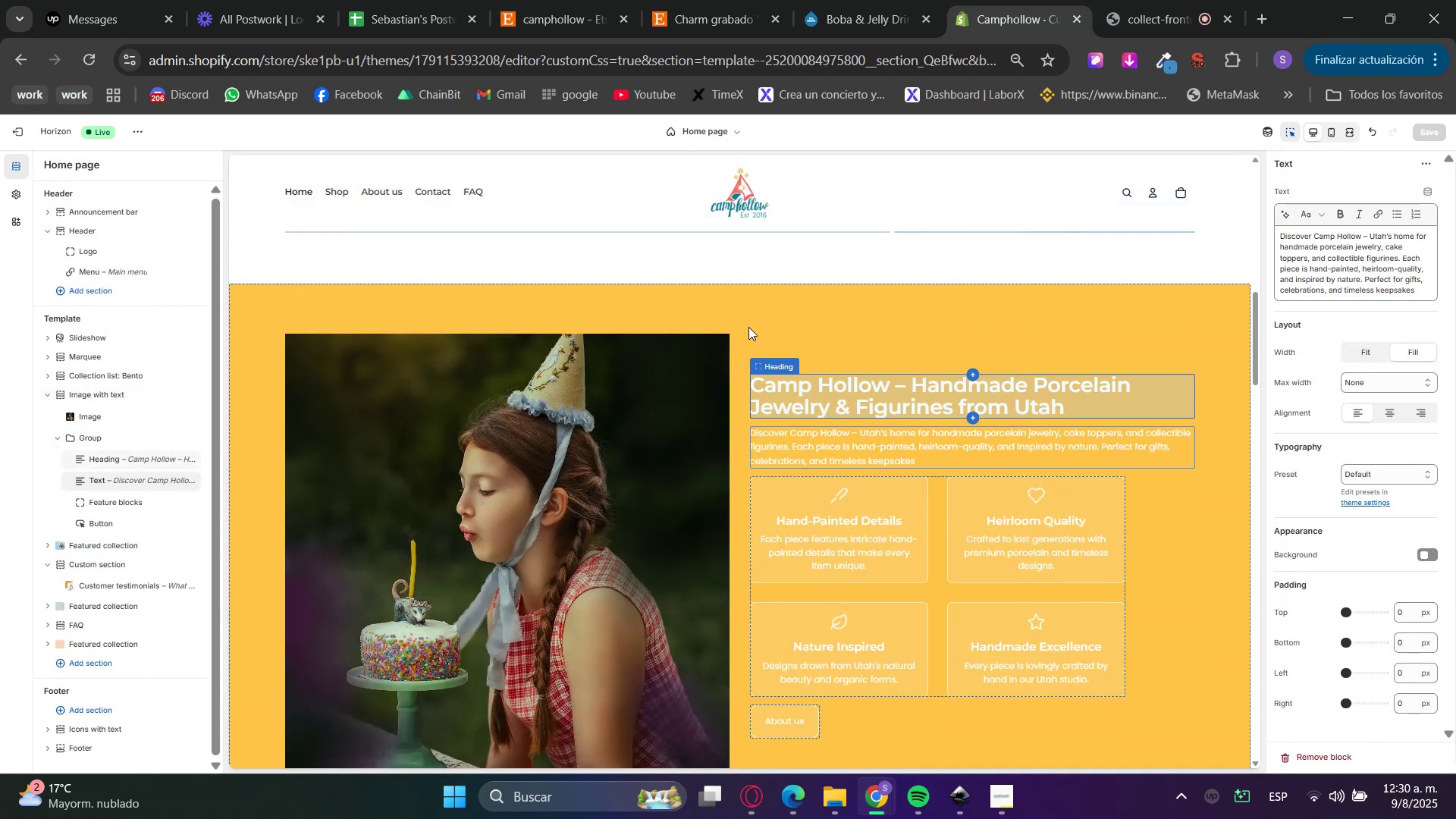 
left_click([707, 359])
 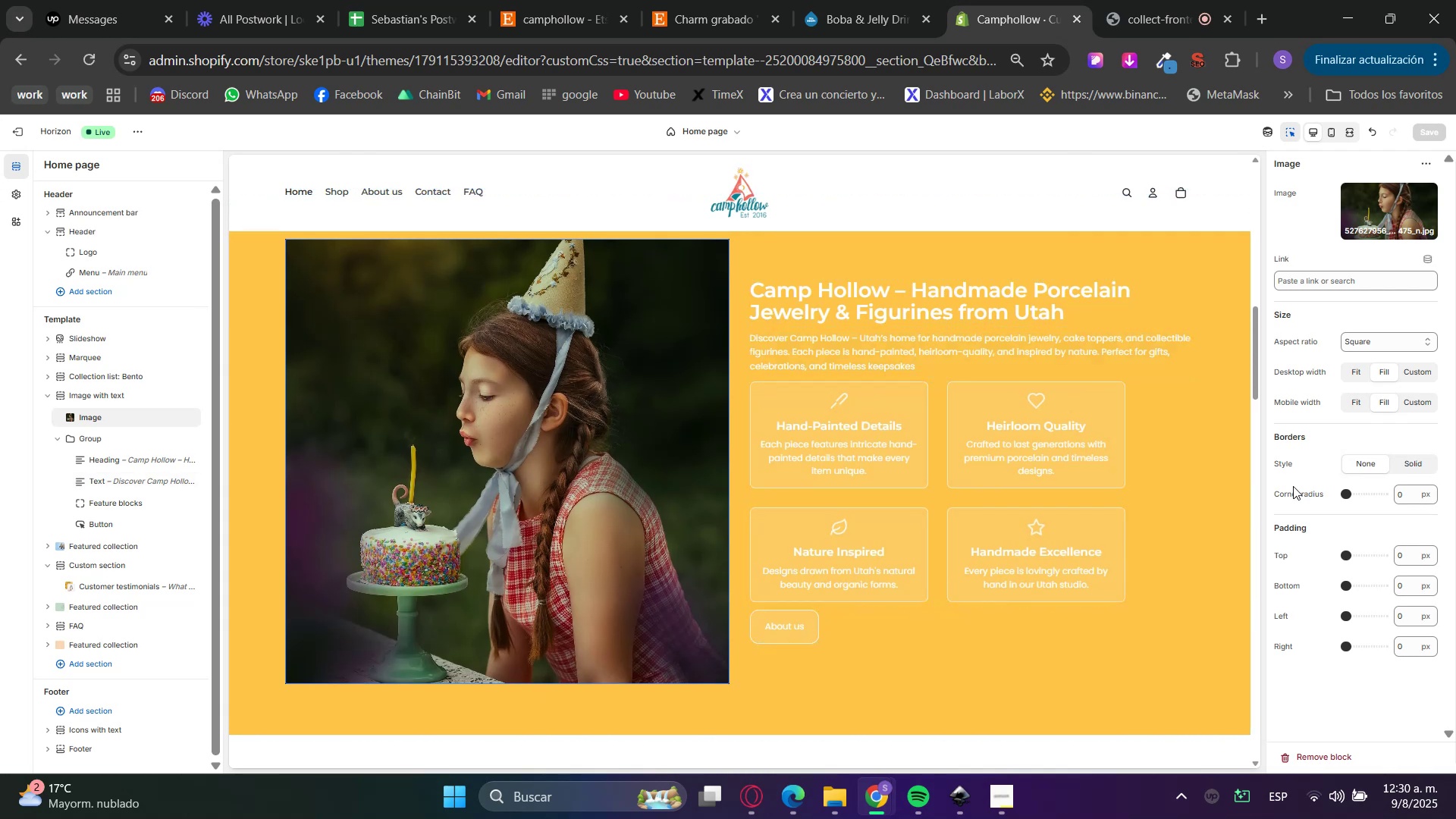 
left_click_drag(start_coordinate=[1411, 497], to_coordinate=[1381, 492])
 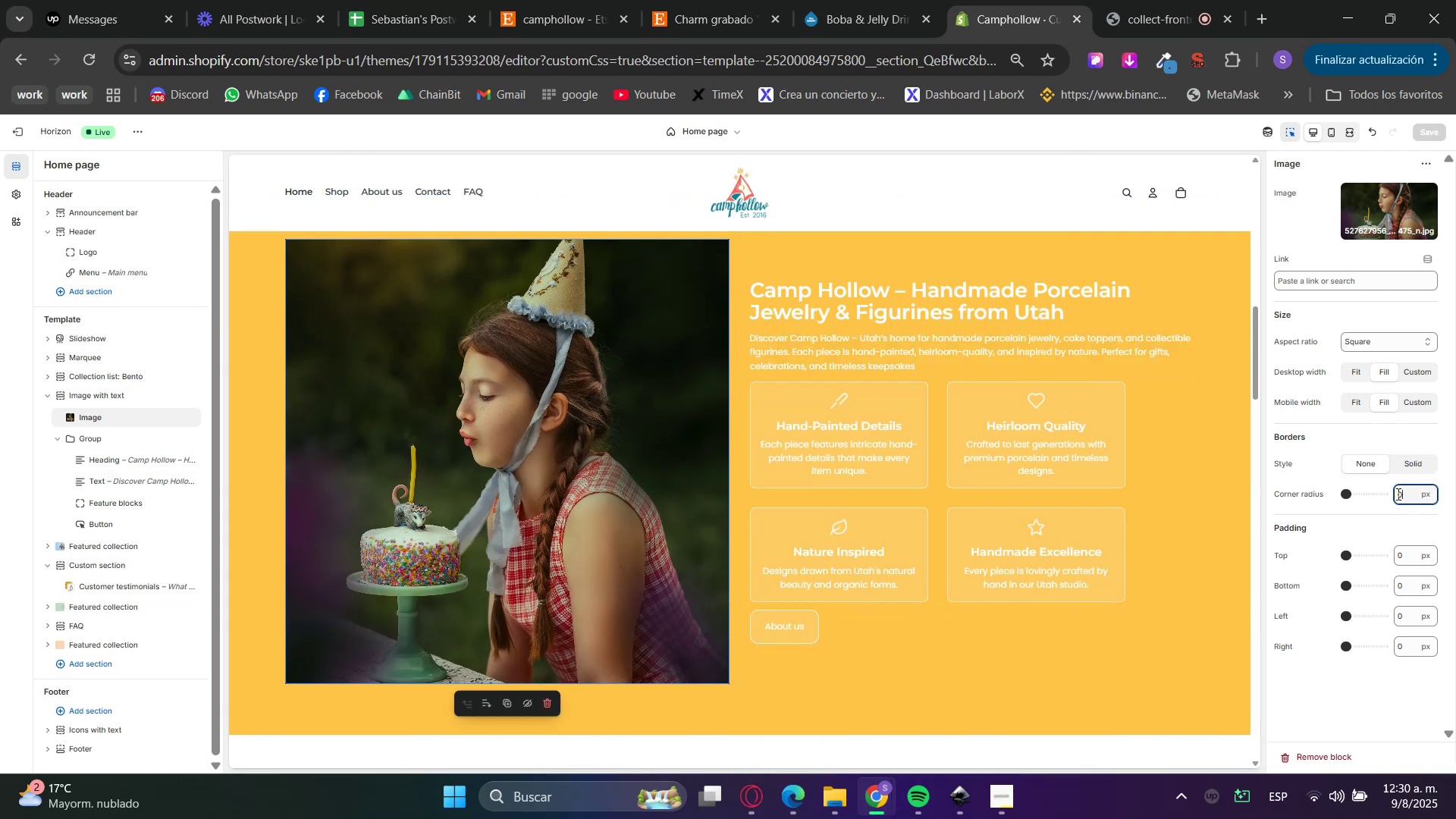 
key(Numpad2)
 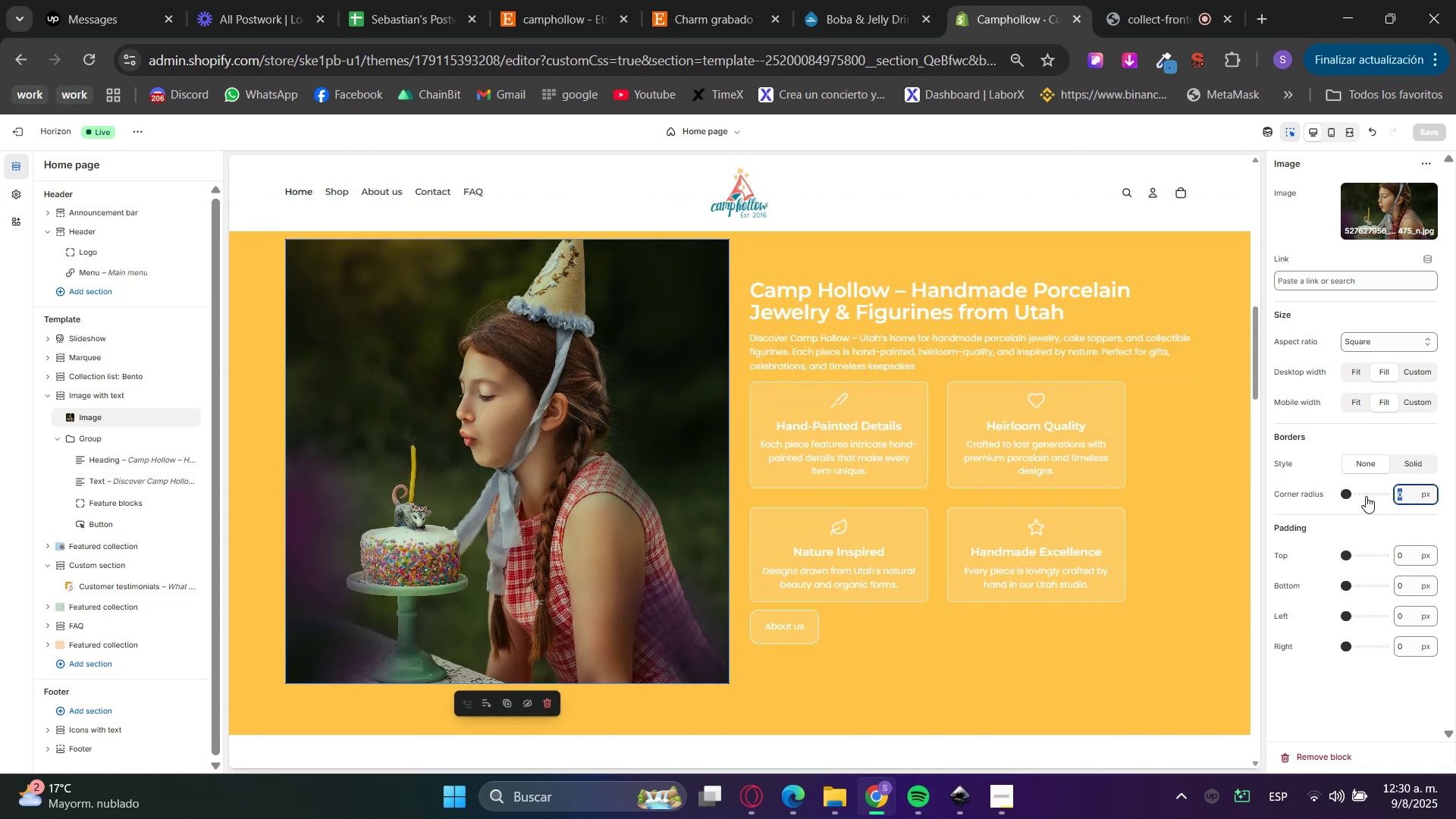 
key(Numpad0)
 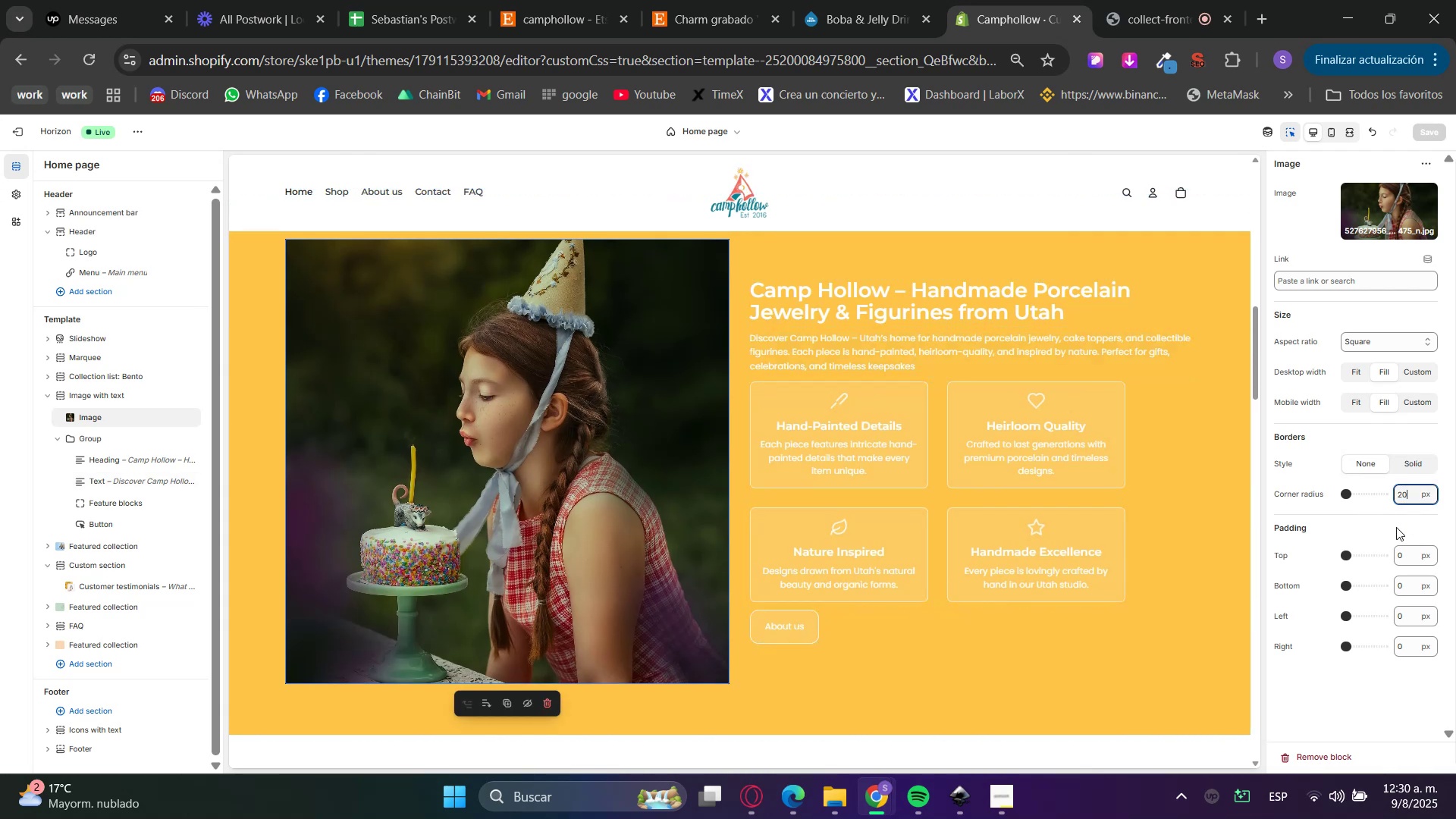 
double_click([1380, 528])
 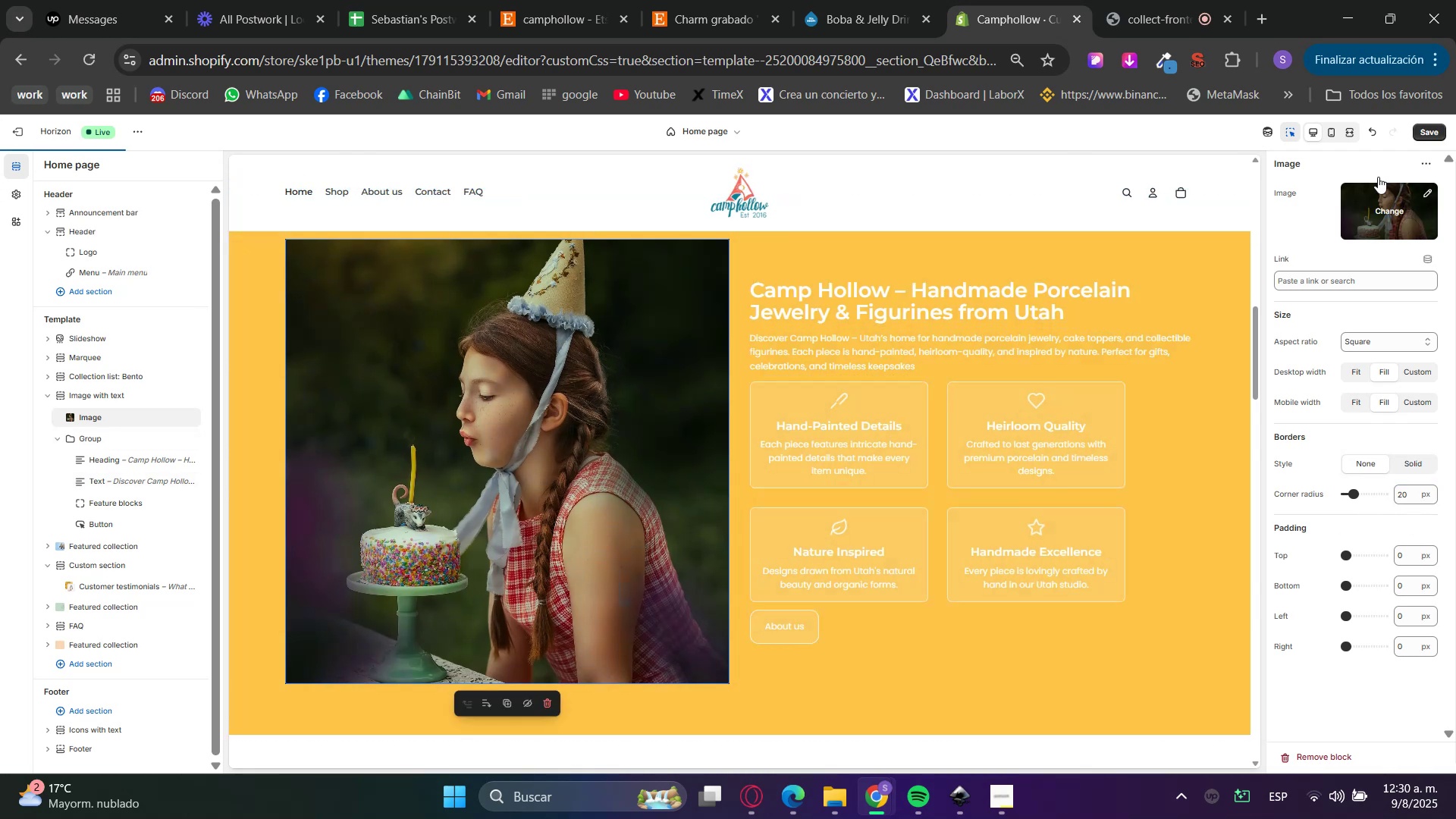 
left_click([1284, 137])
 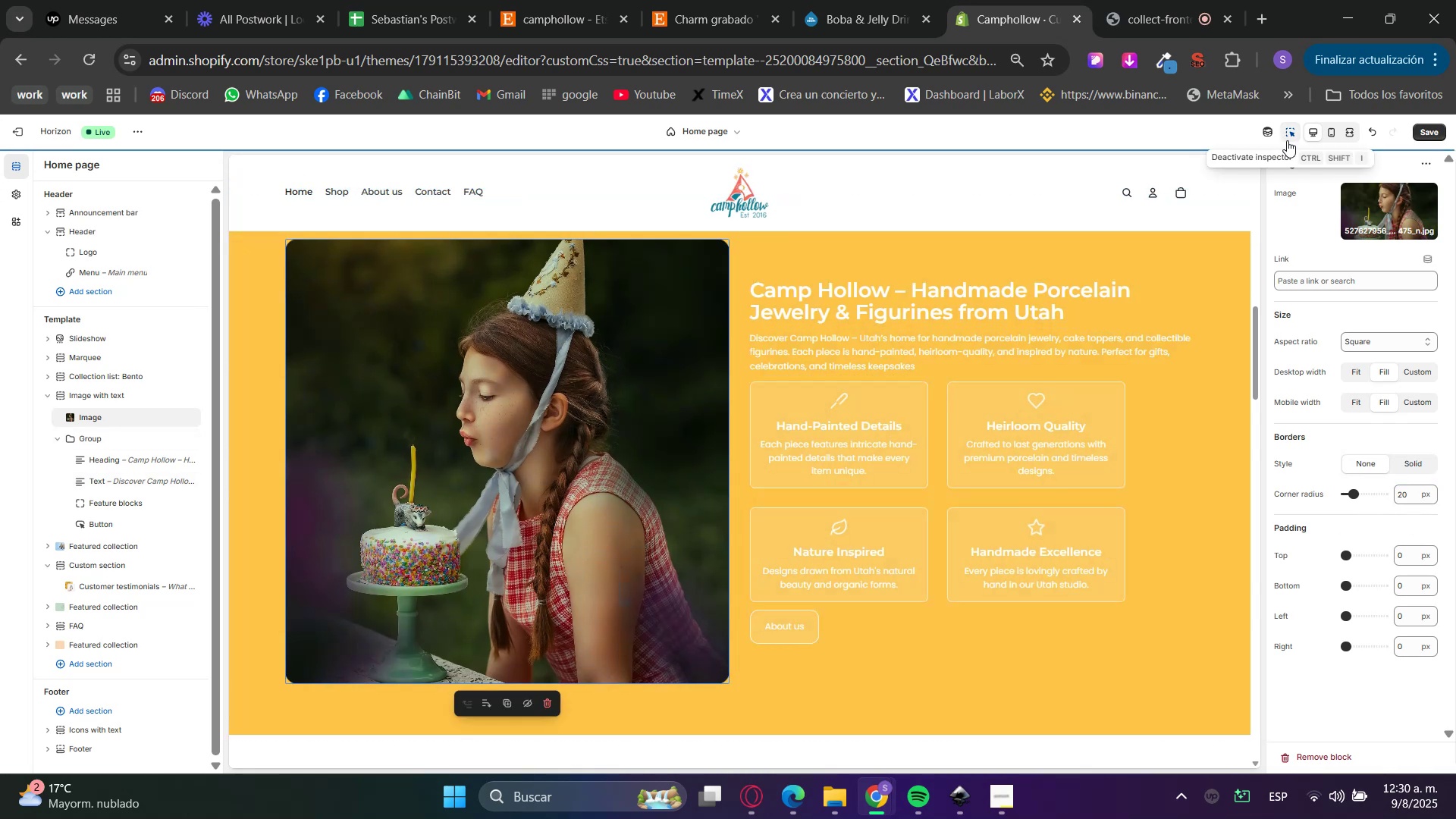 
scroll: coordinate [1165, 472], scroll_direction: up, amount: 6.0
 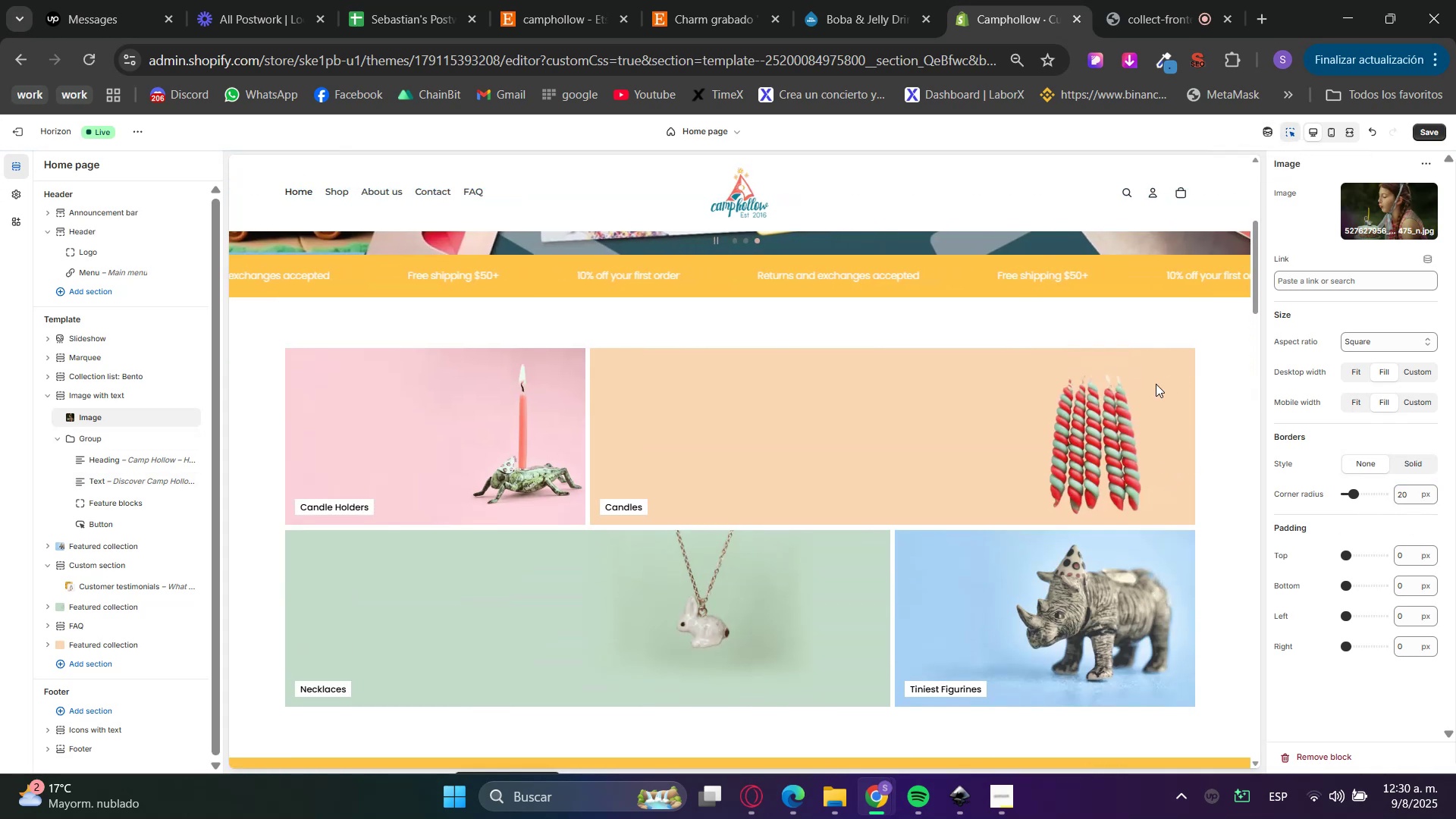 
left_click([1207, 363])
 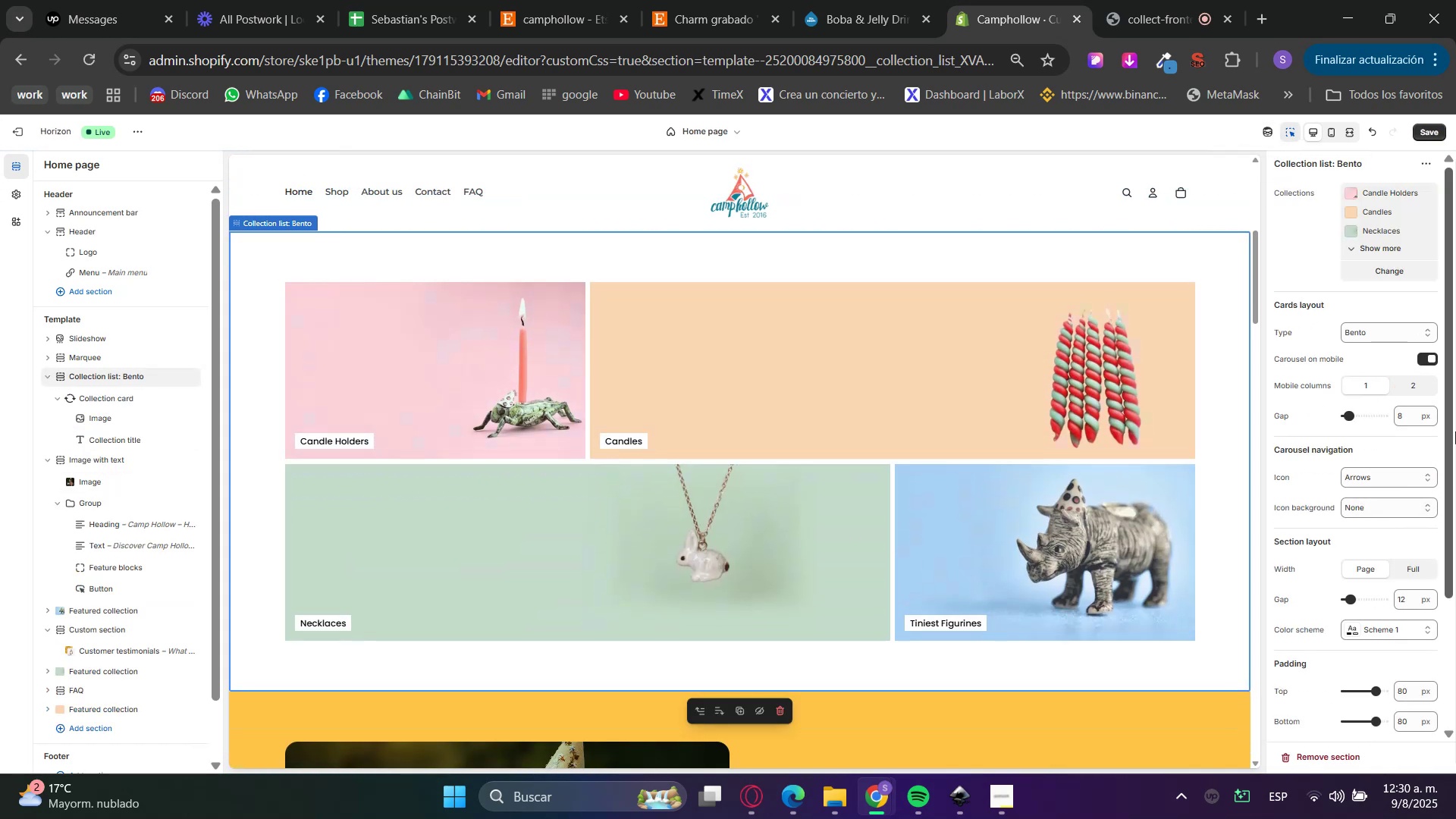 
scroll: coordinate [1389, 435], scroll_direction: down, amount: 1.0
 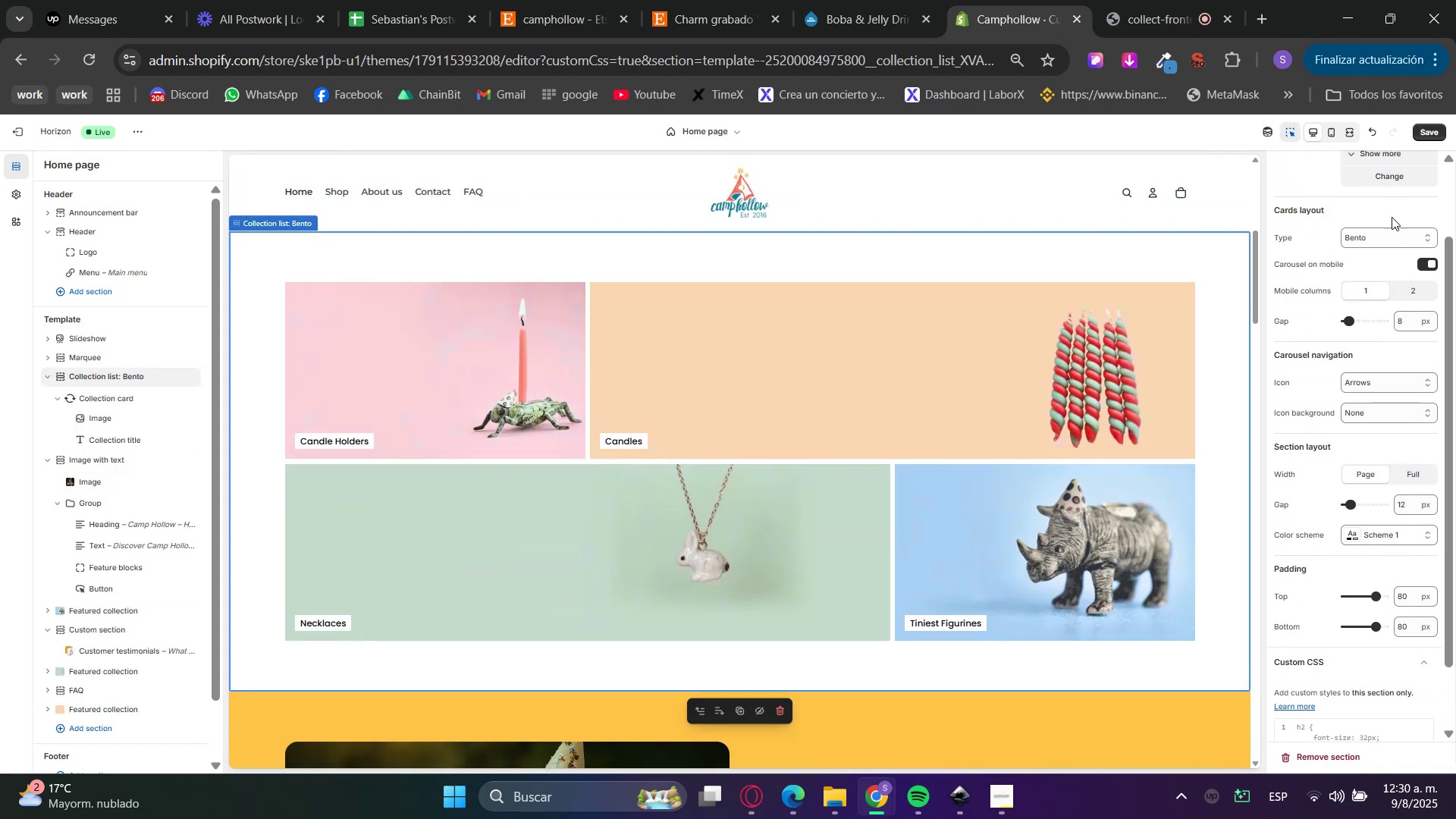 
left_click([1291, 135])
 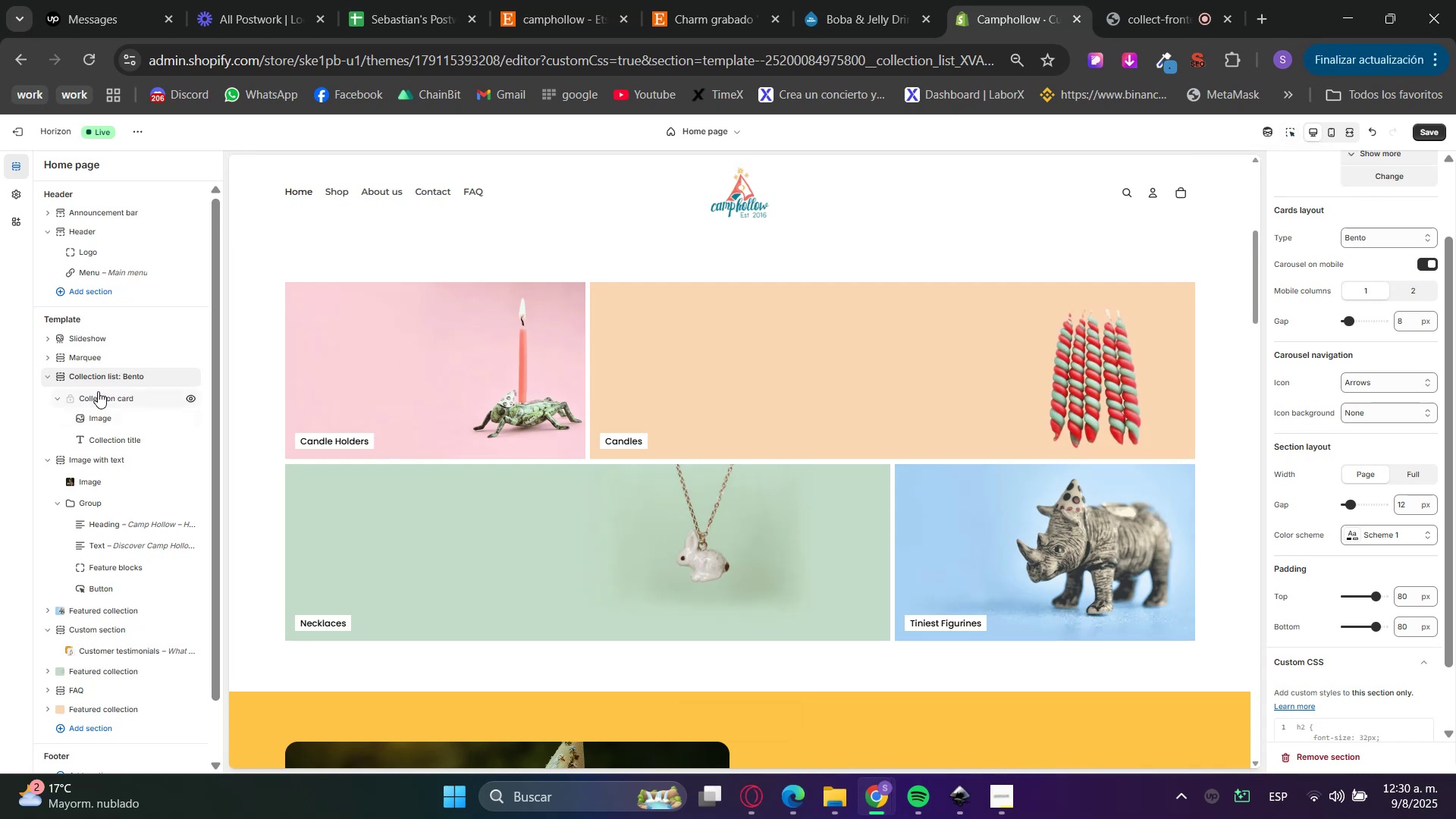 
double_click([96, 416])
 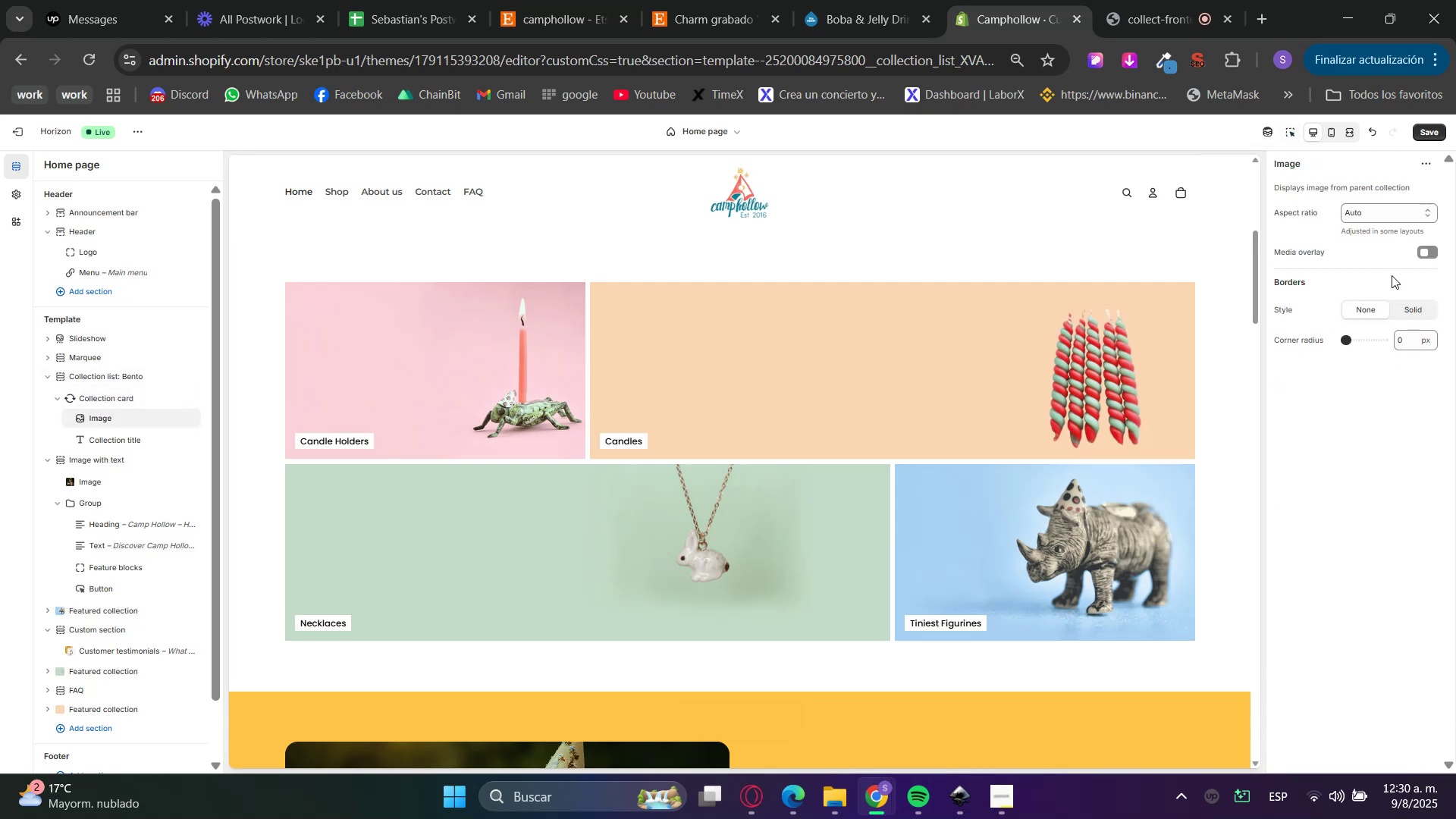 
left_click_drag(start_coordinate=[1406, 345], to_coordinate=[1367, 345])
 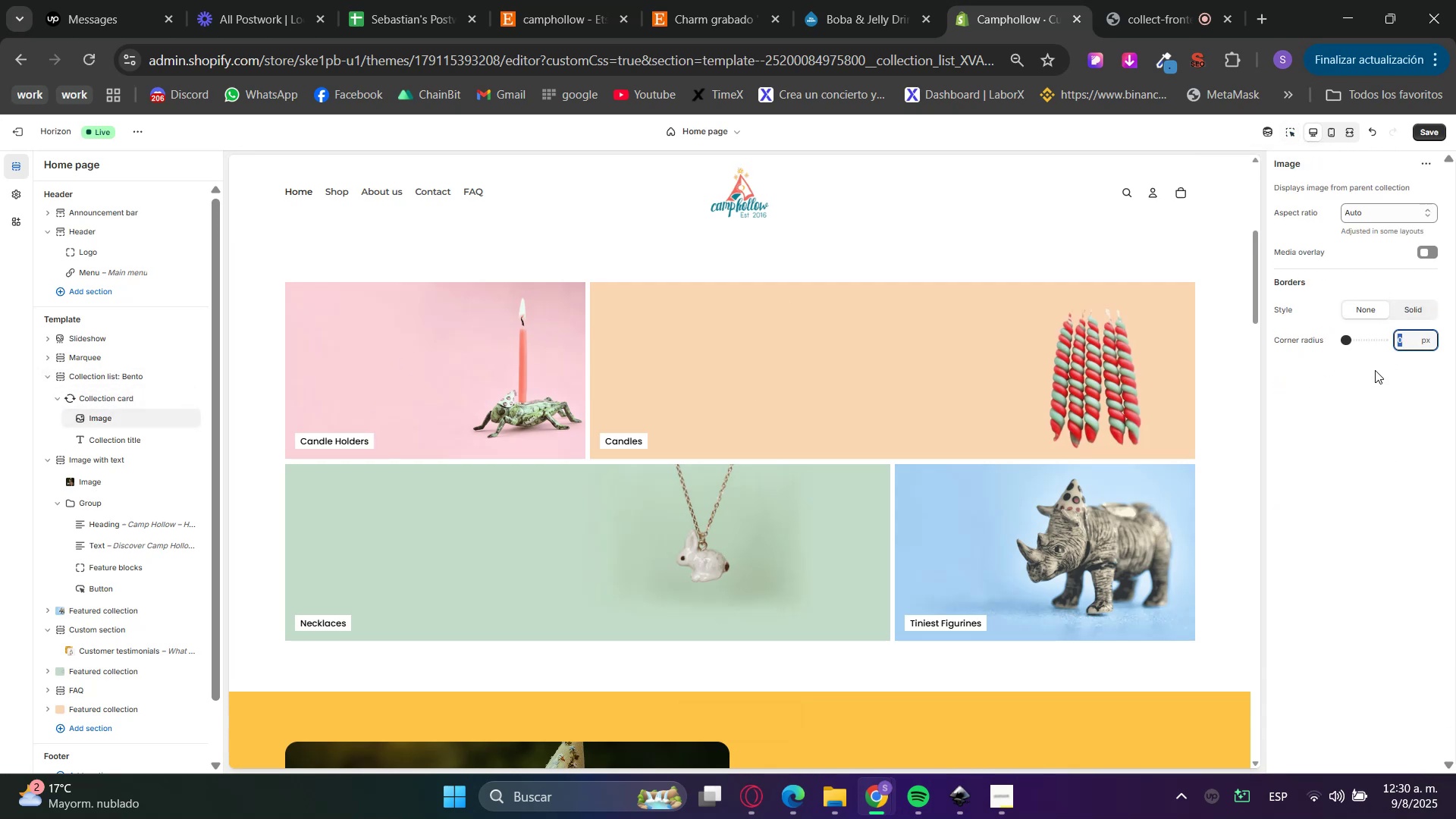 
key(Numpad1)
 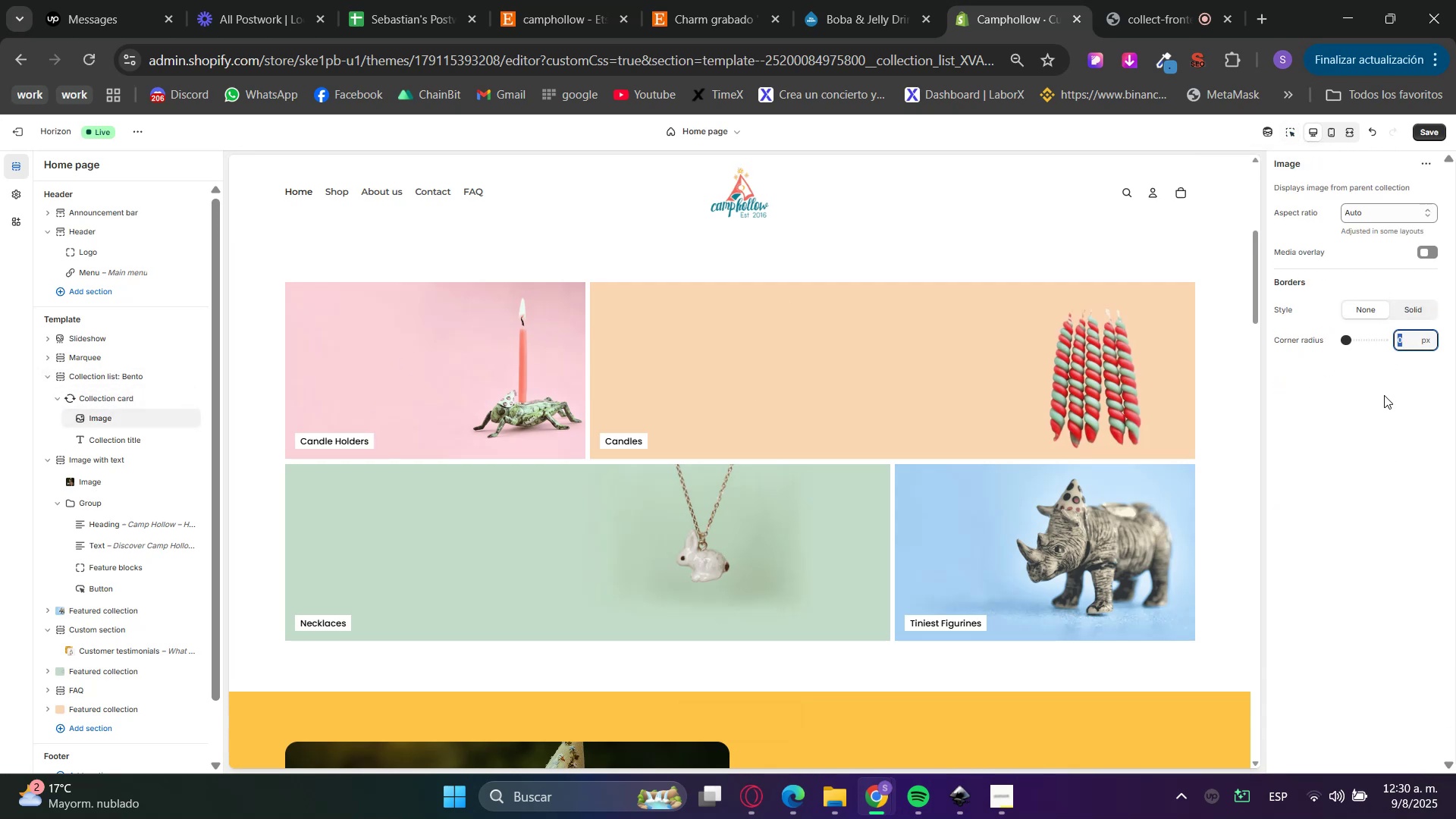 
key(Numpad0)
 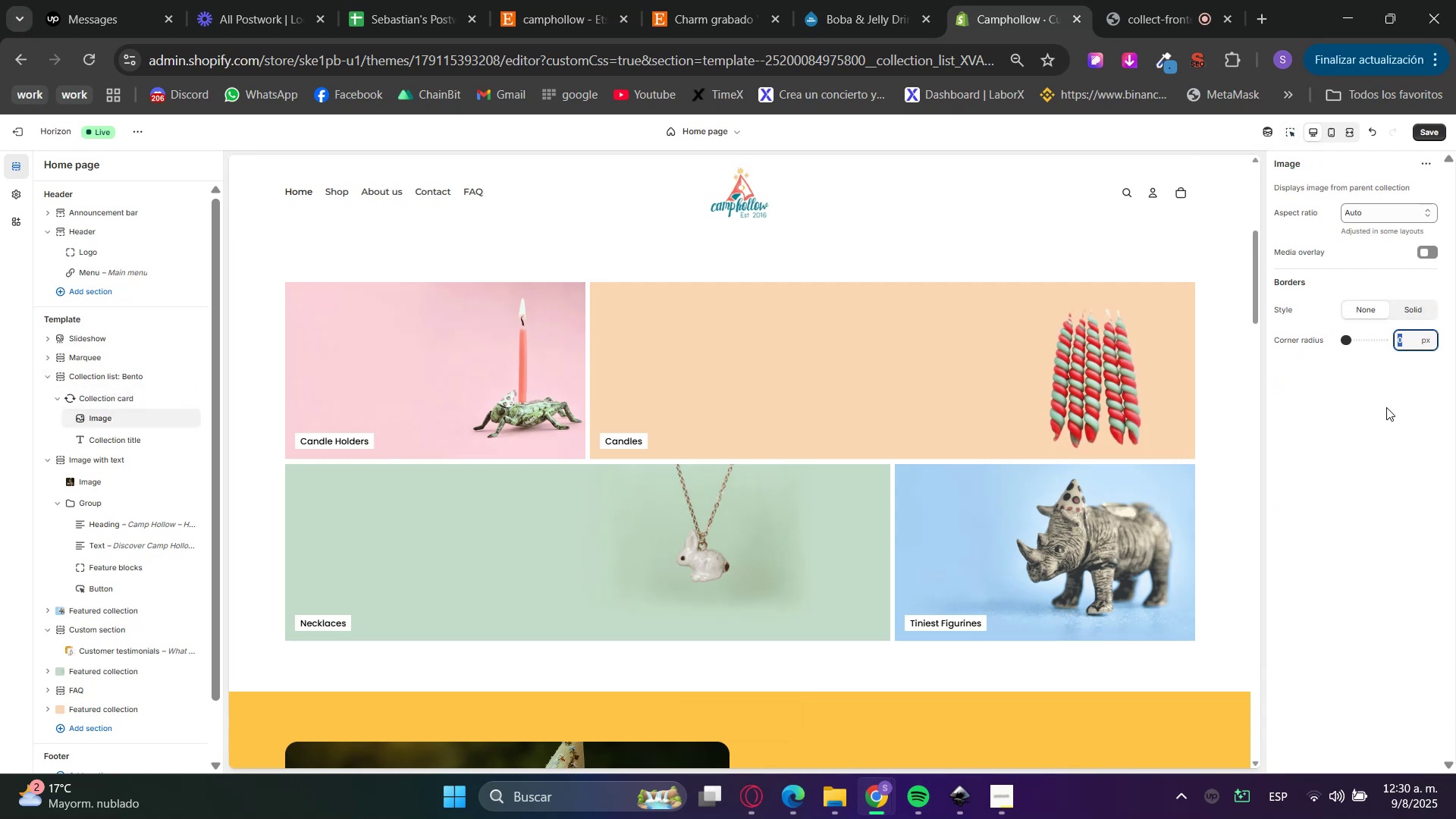 
double_click([1386, 407])
 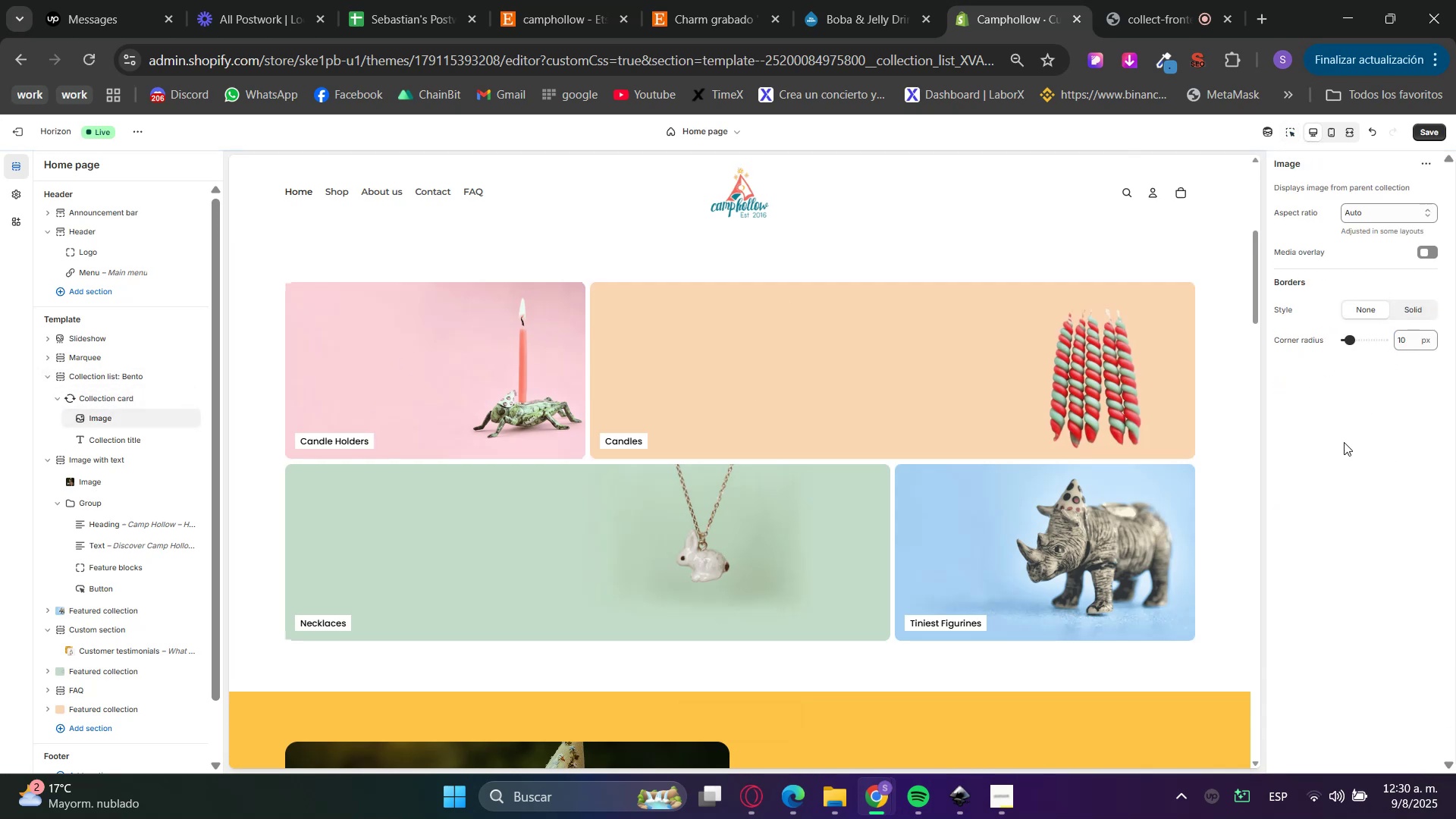 
scroll: coordinate [1241, 547], scroll_direction: up, amount: 7.0
 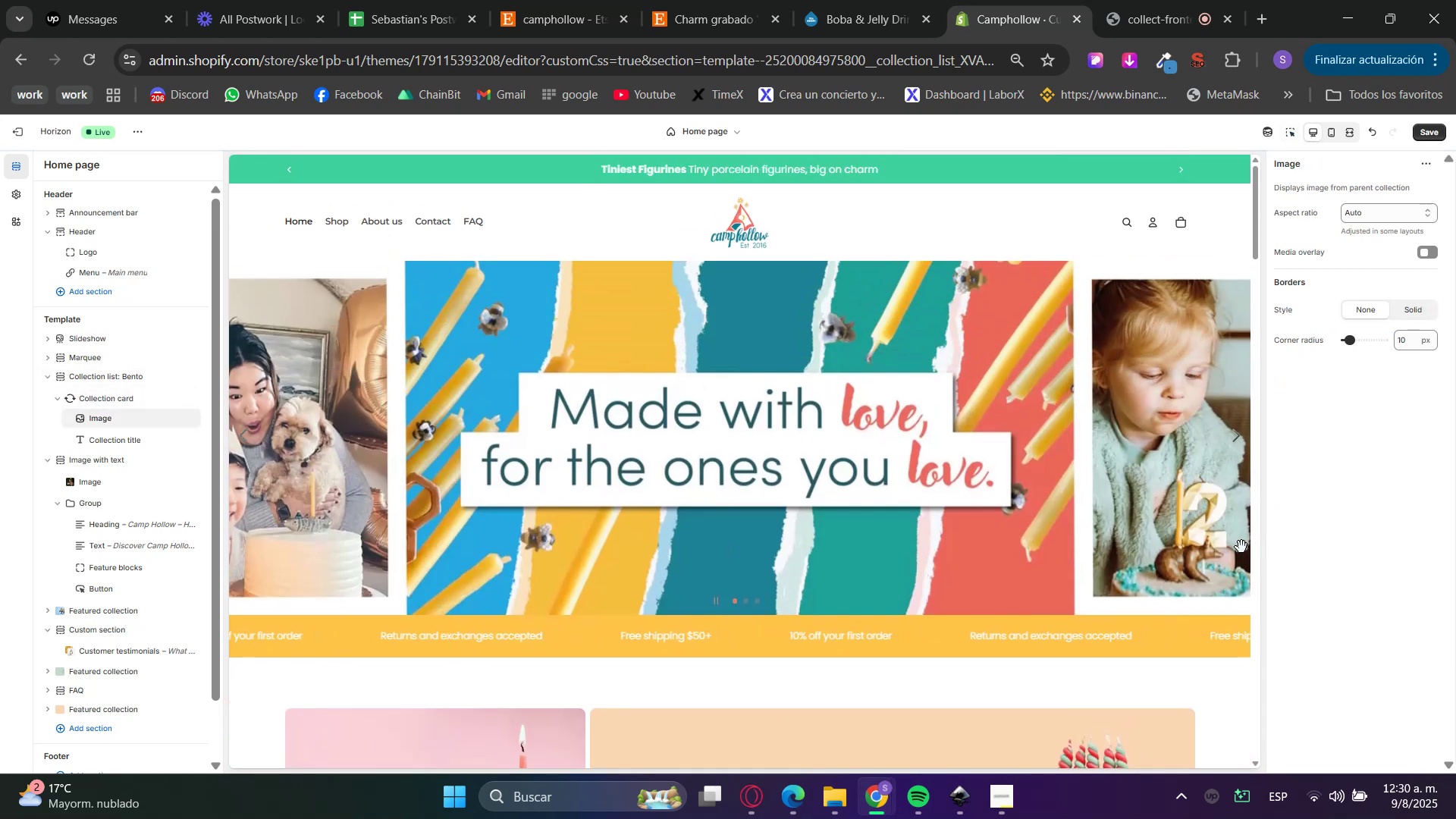 
scroll: coordinate [1239, 547], scroll_direction: down, amount: 10.0
 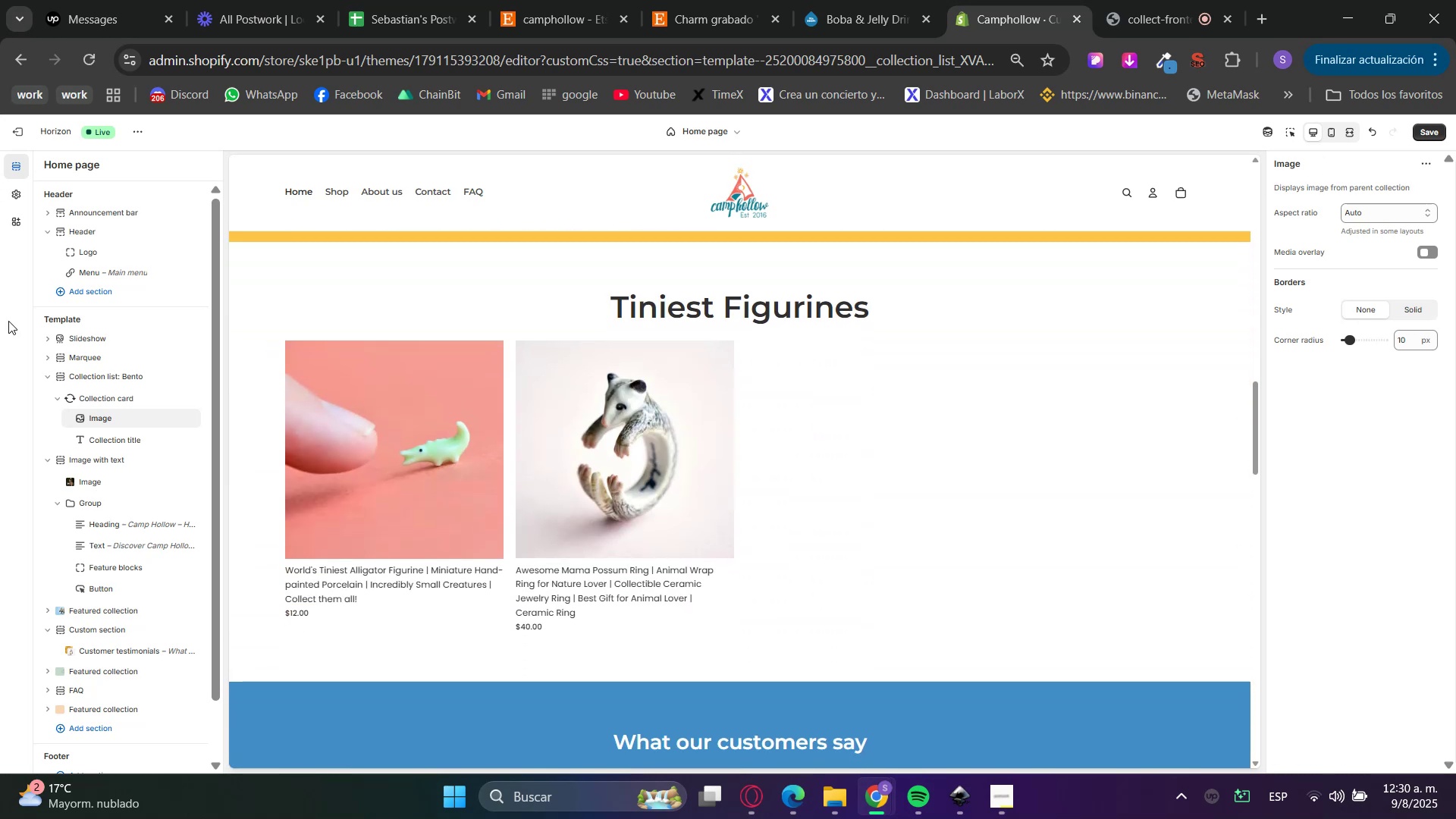 
left_click([22, 193])
 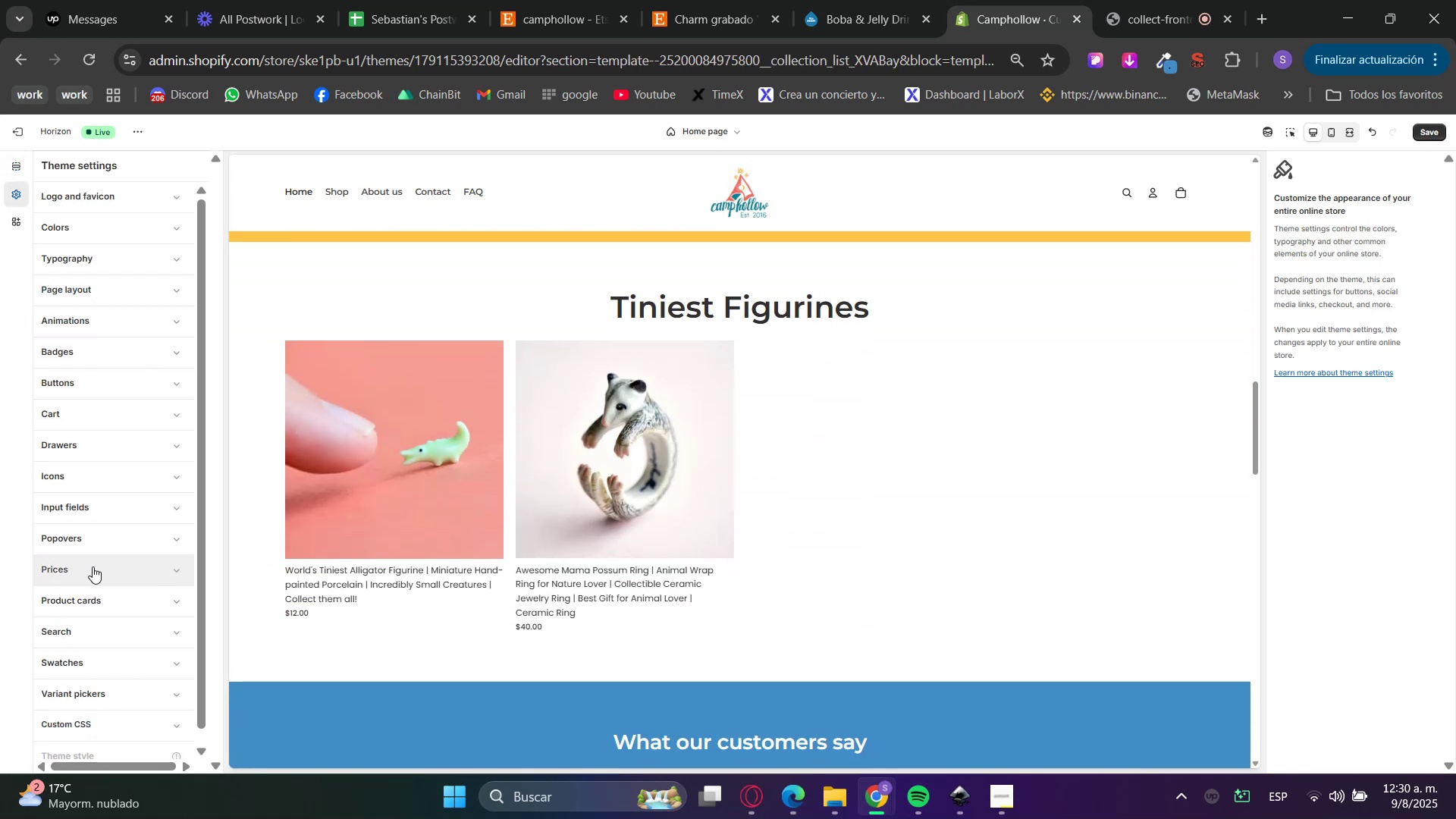 
scroll: coordinate [99, 606], scroll_direction: down, amount: 3.0
 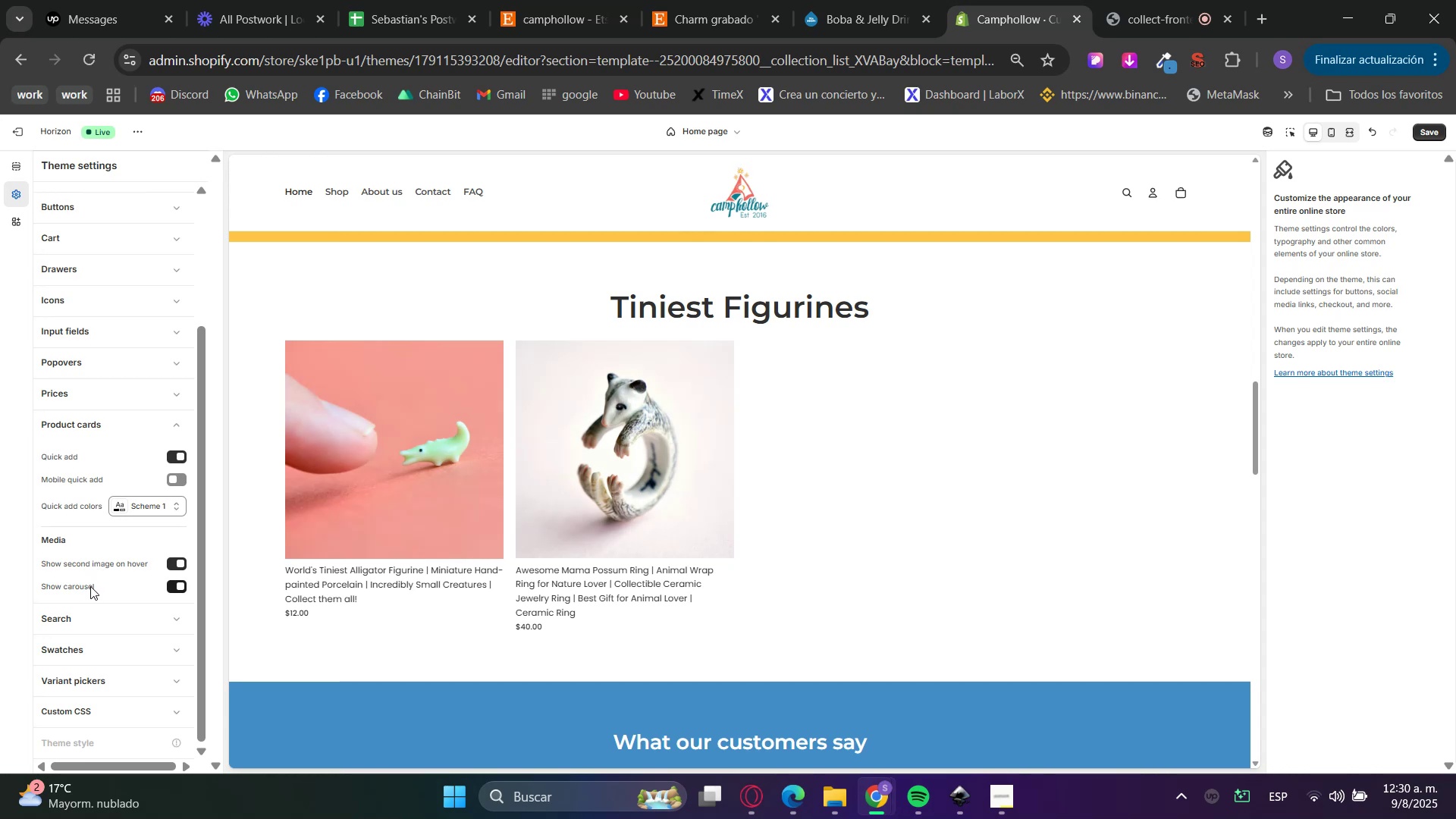 
left_click([1289, 130])
 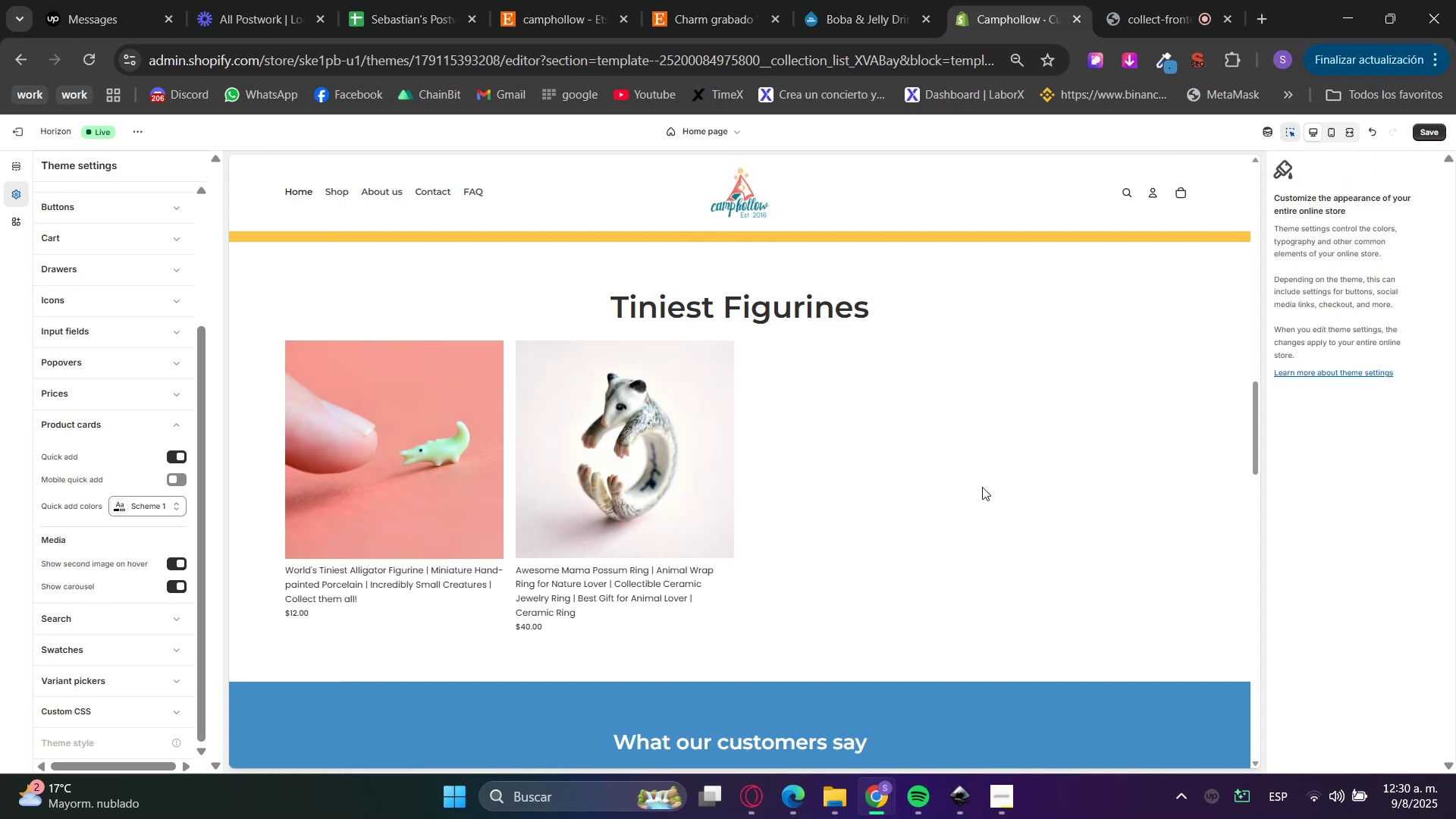 
left_click([982, 487])
 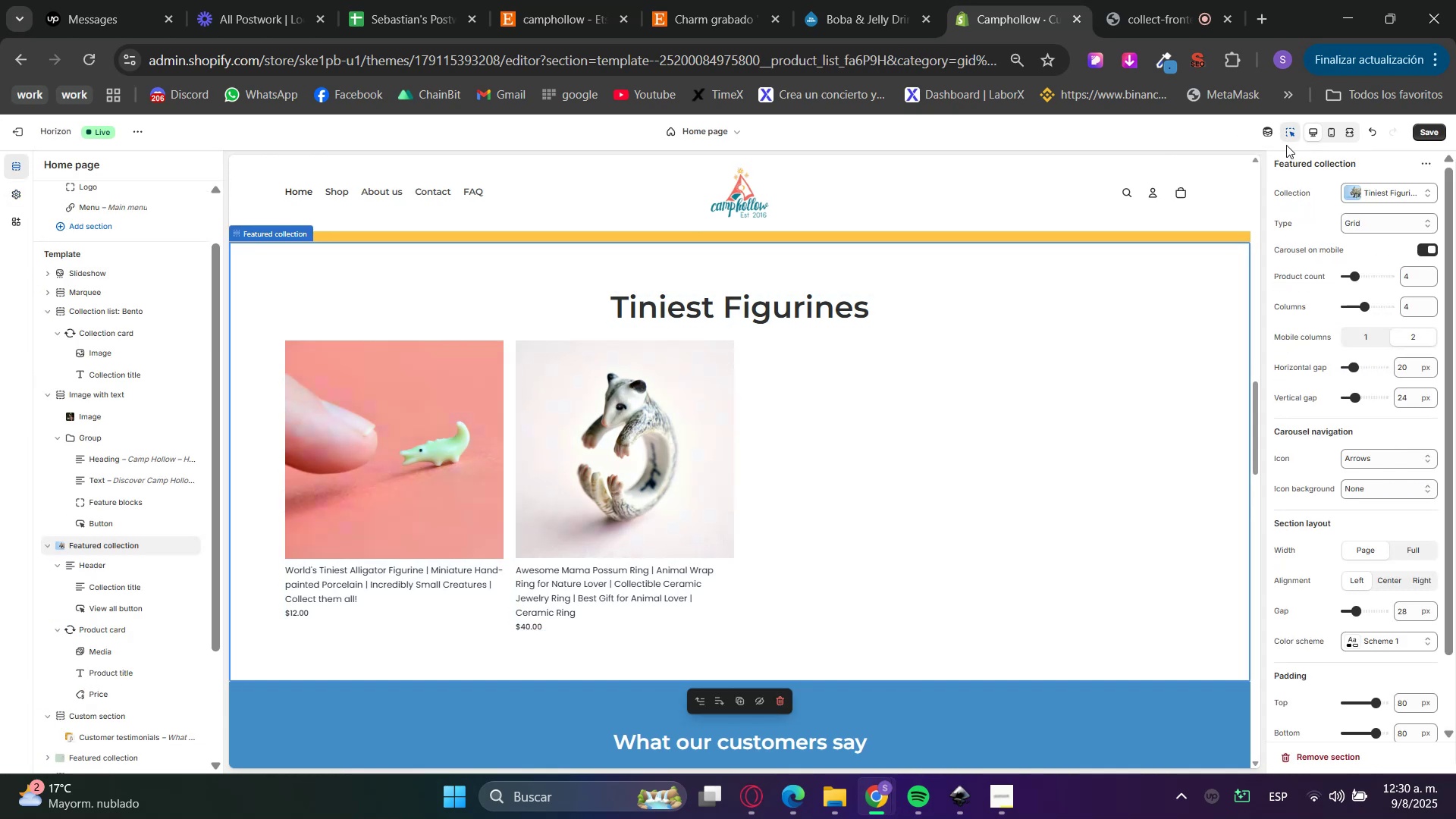 
left_click([1288, 132])
 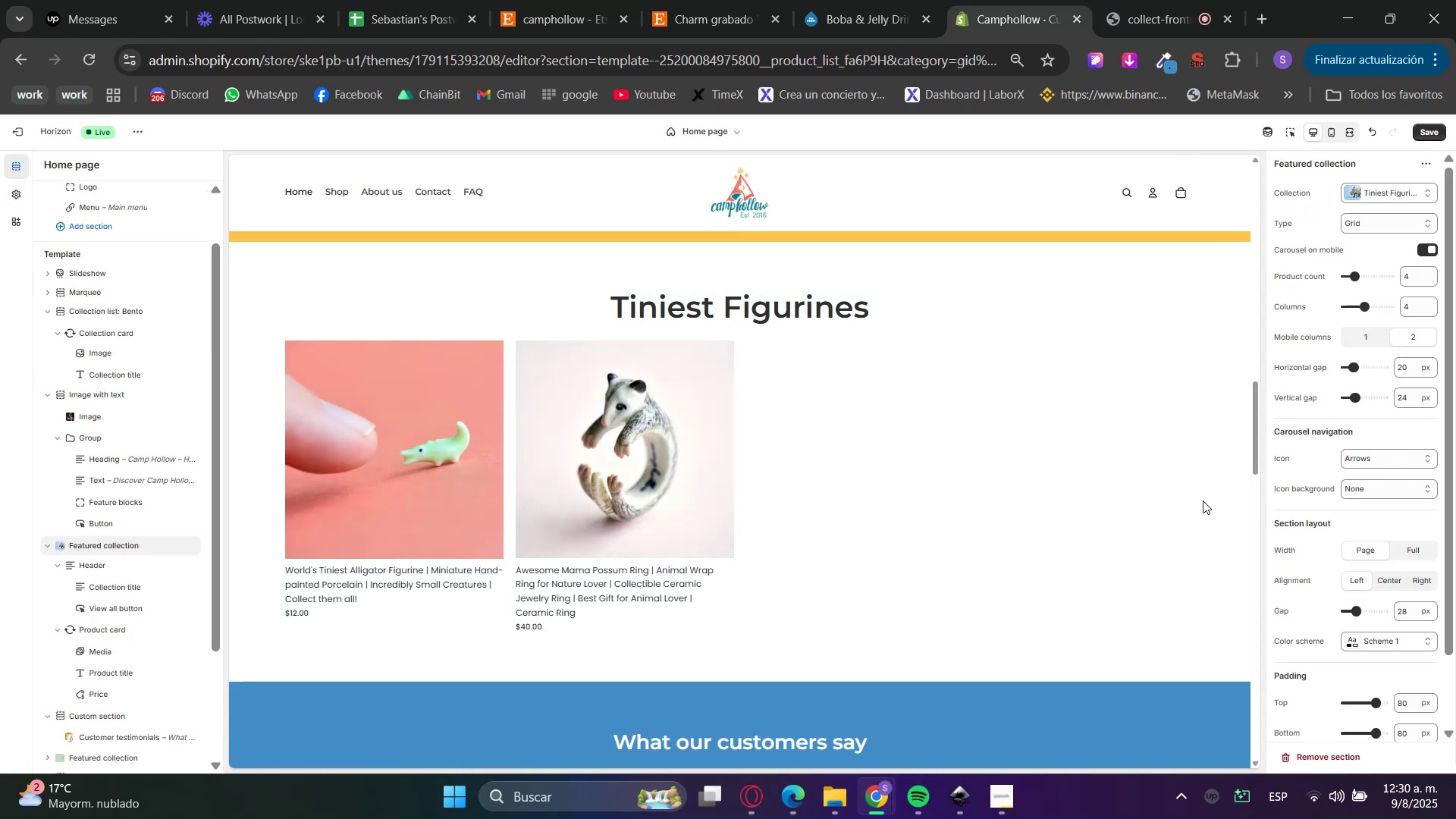 
scroll: coordinate [1400, 537], scroll_direction: down, amount: 3.0
 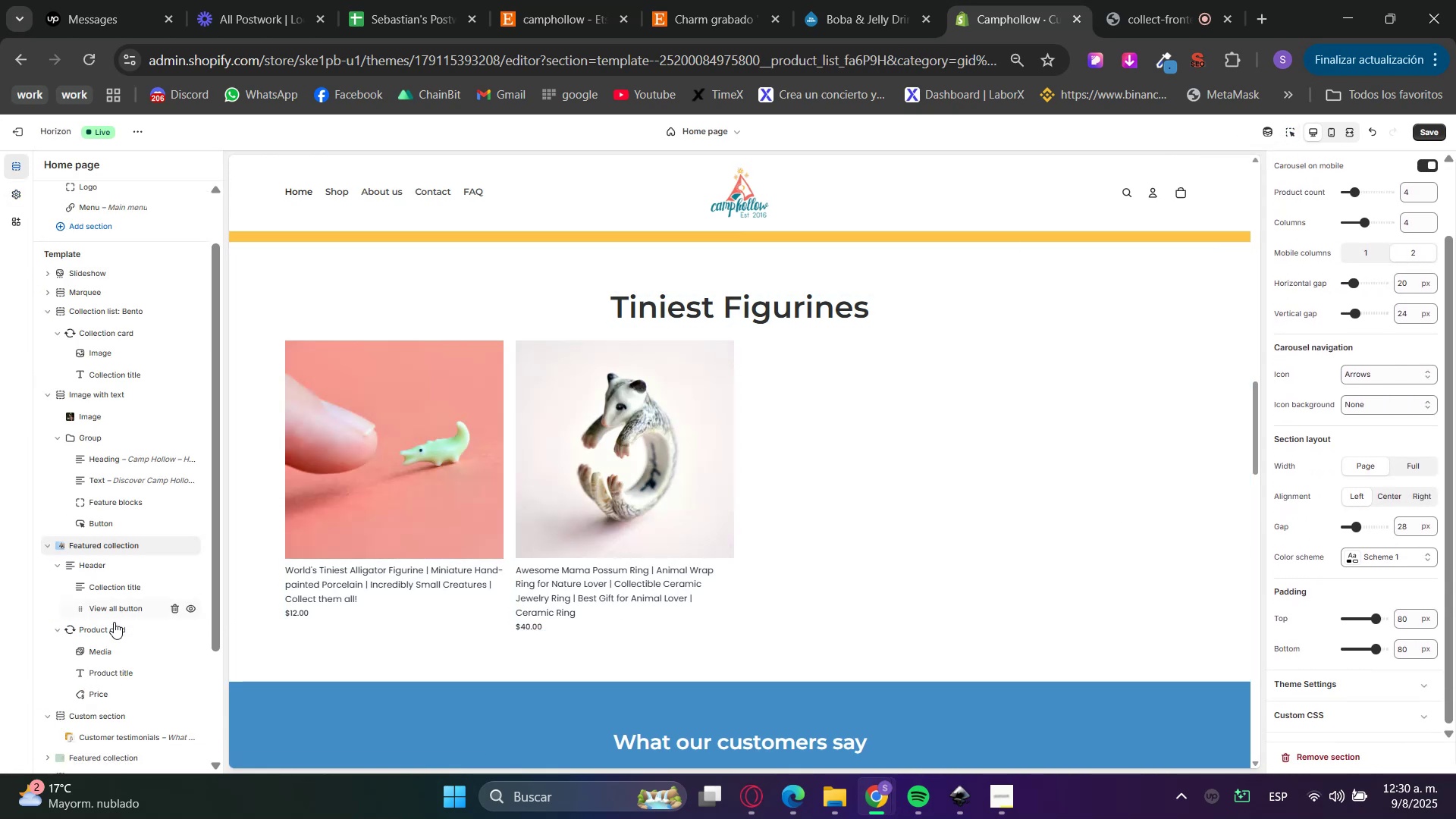 
left_click([110, 650])
 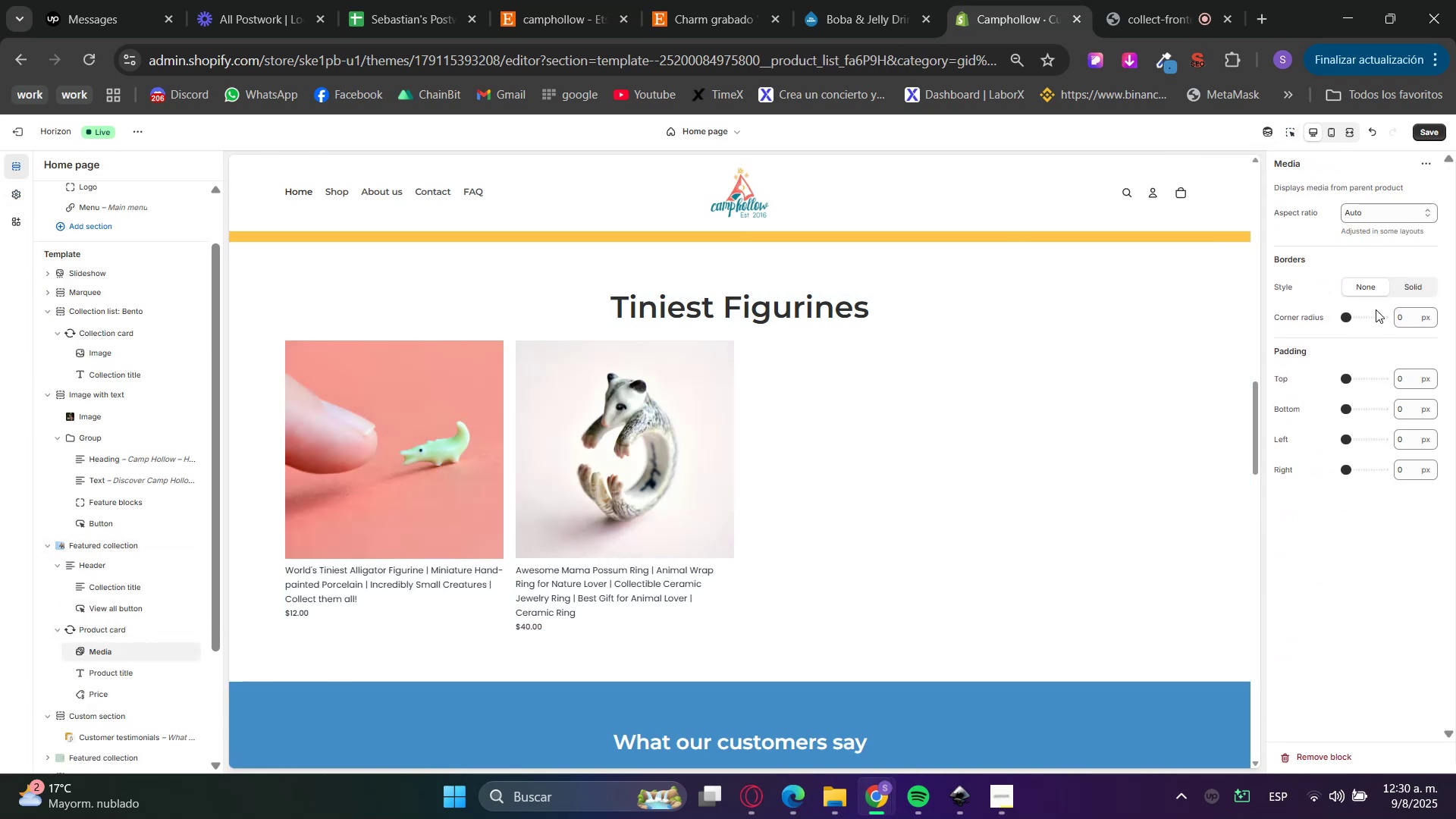 
left_click_drag(start_coordinate=[1407, 312], to_coordinate=[1375, 312])
 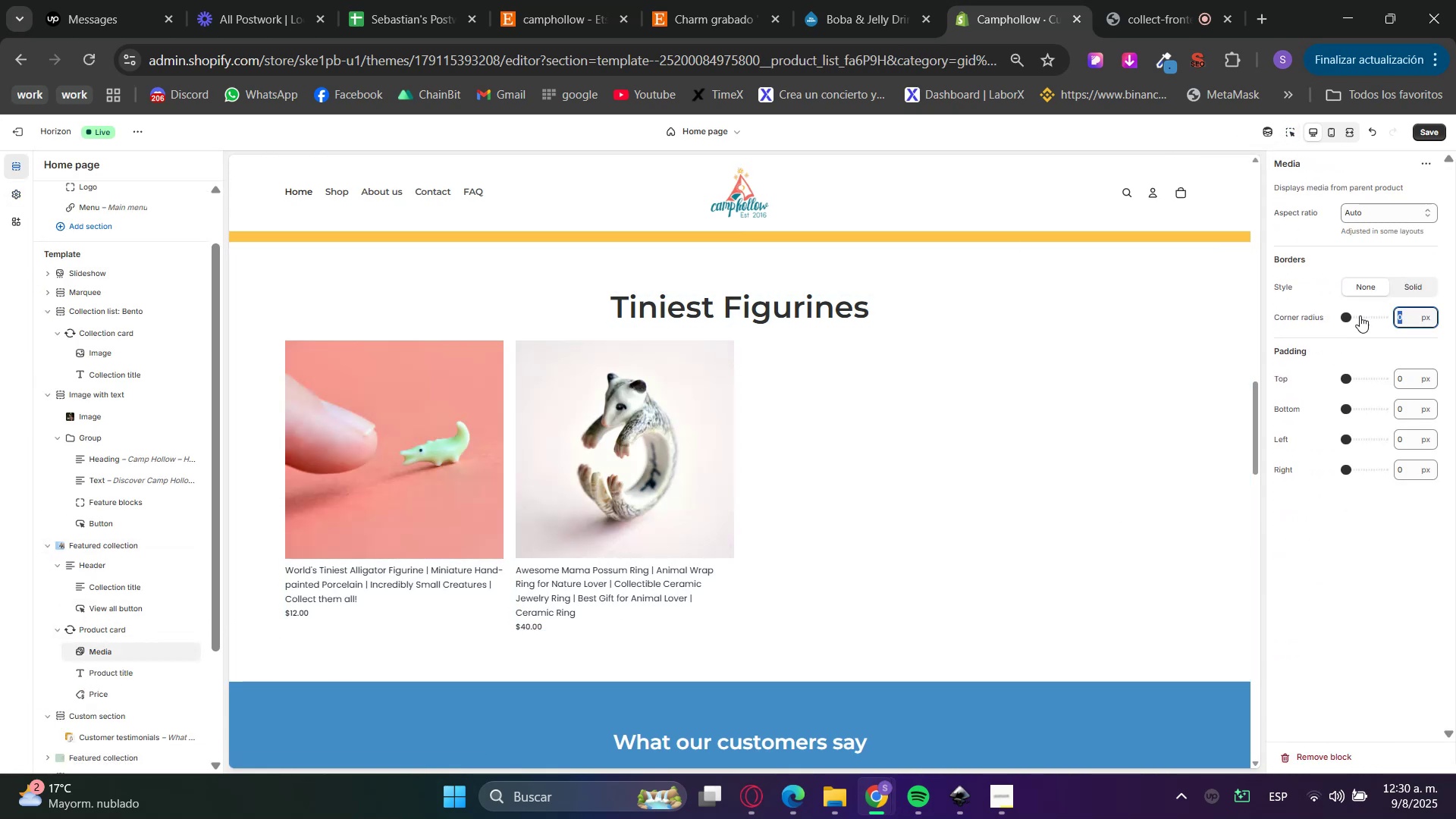 
key(Numpad1)
 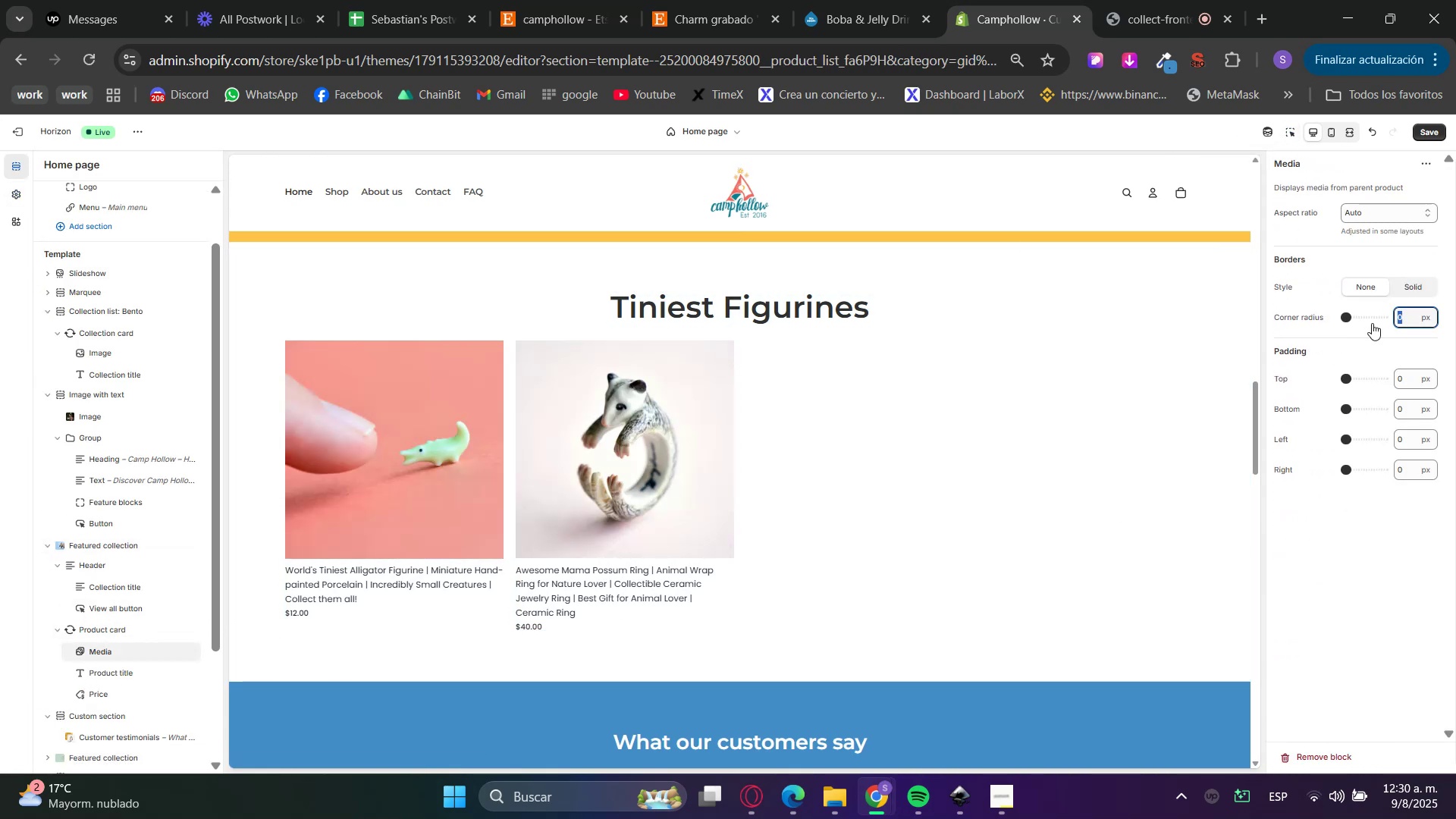 
key(Numpad0)
 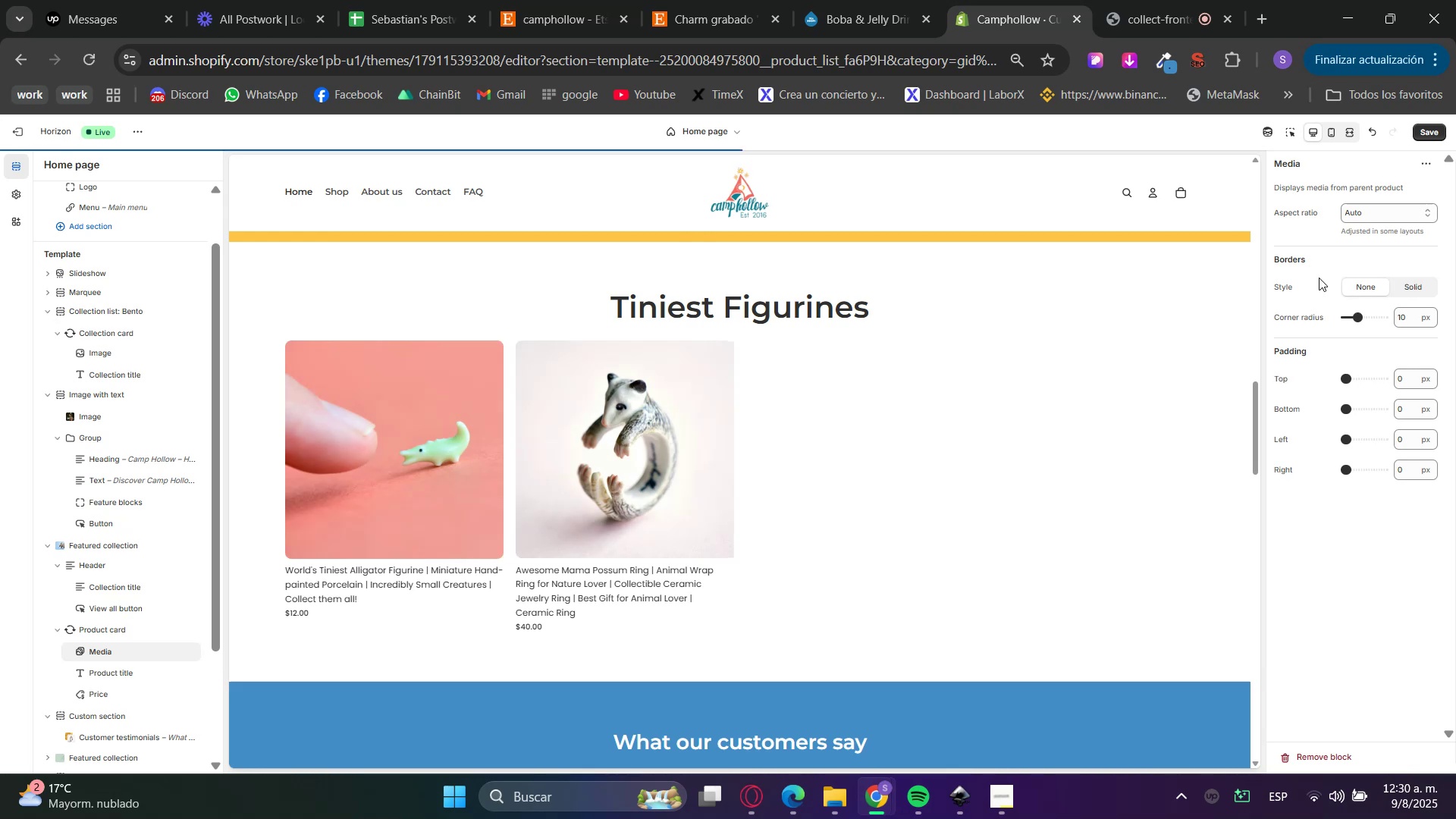 
scroll: coordinate [1209, 426], scroll_direction: down, amount: 11.0
 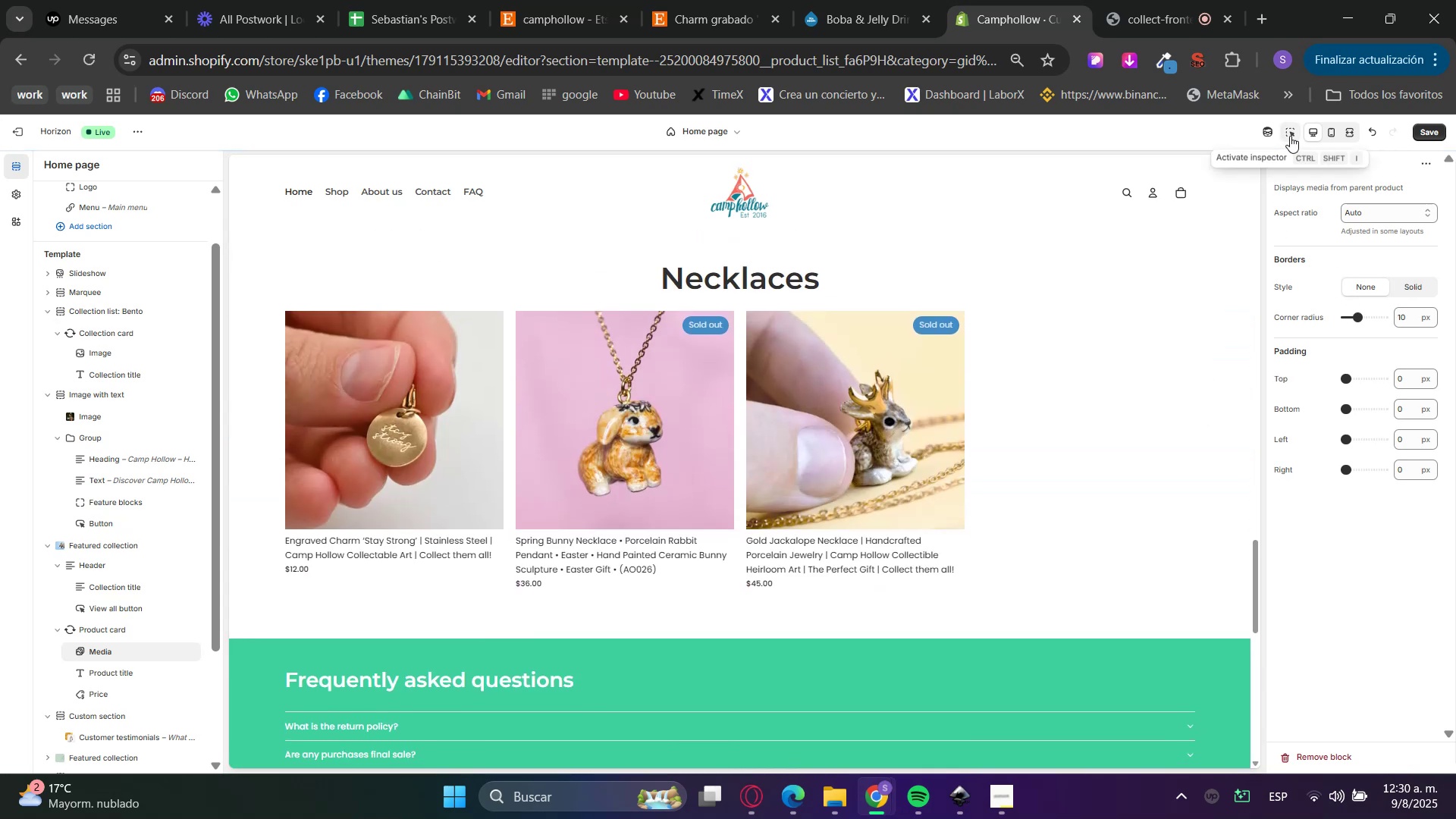 
double_click([1184, 375])
 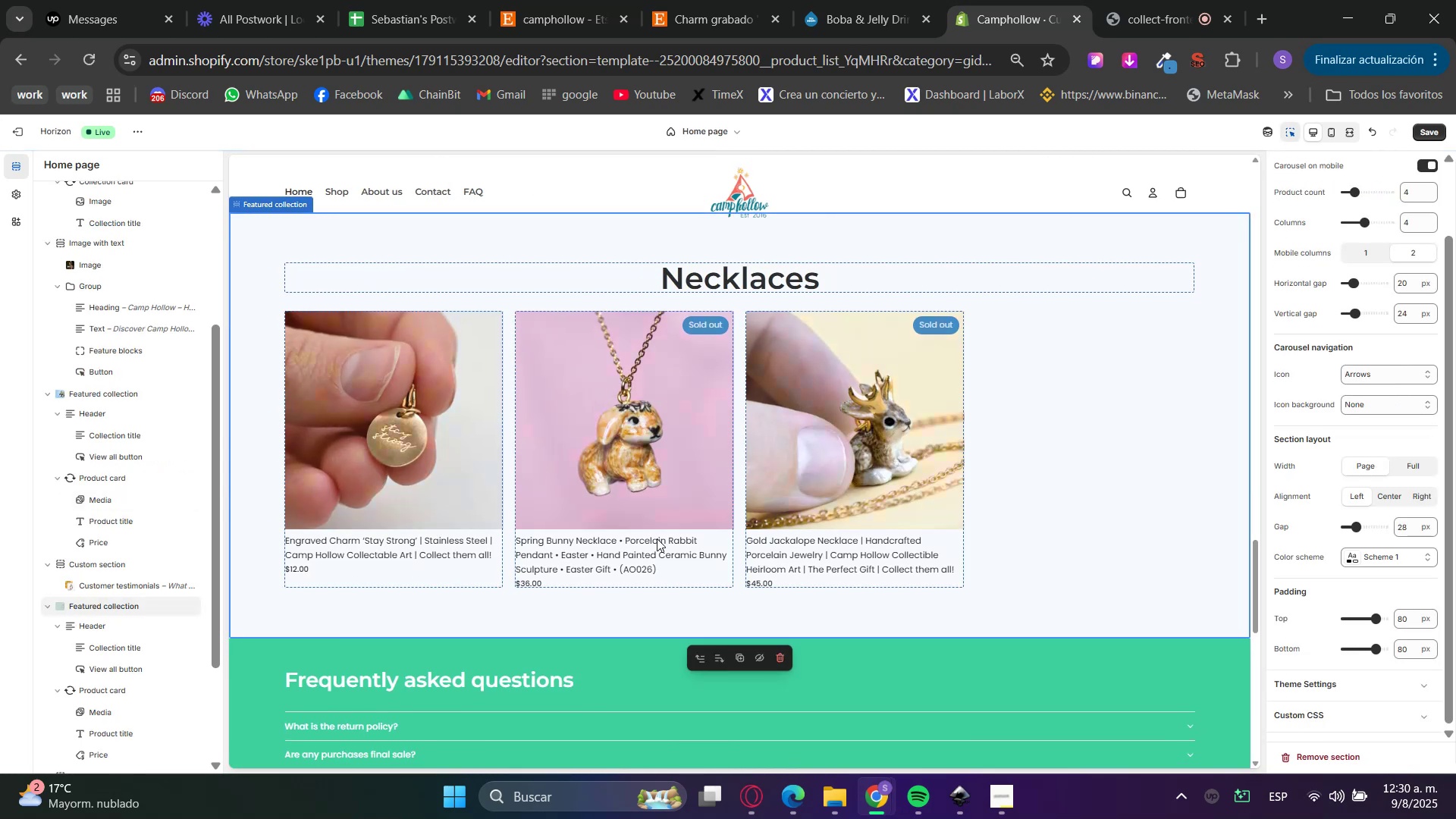 
left_click([798, 420])
 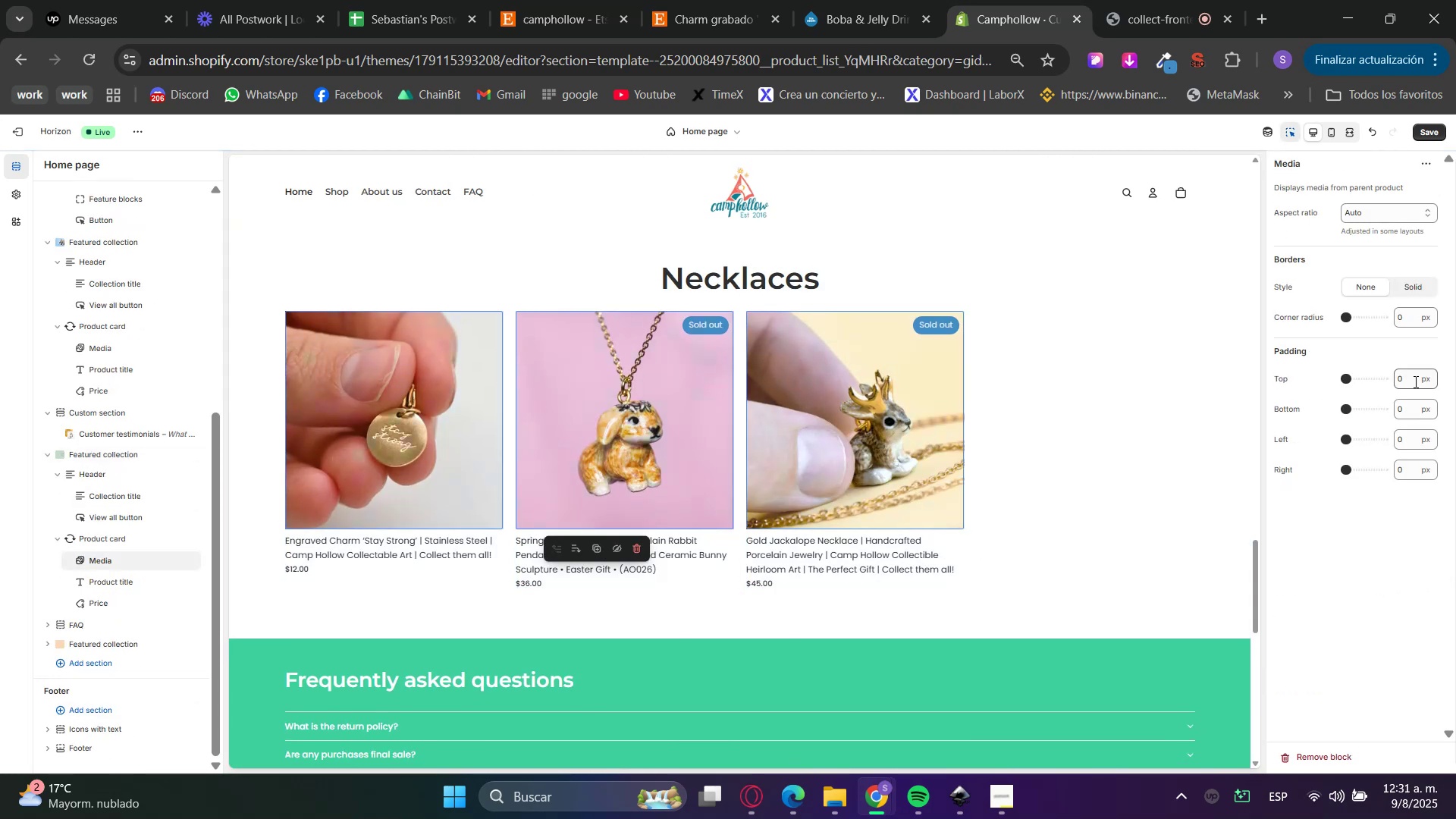 
left_click([1406, 318])
 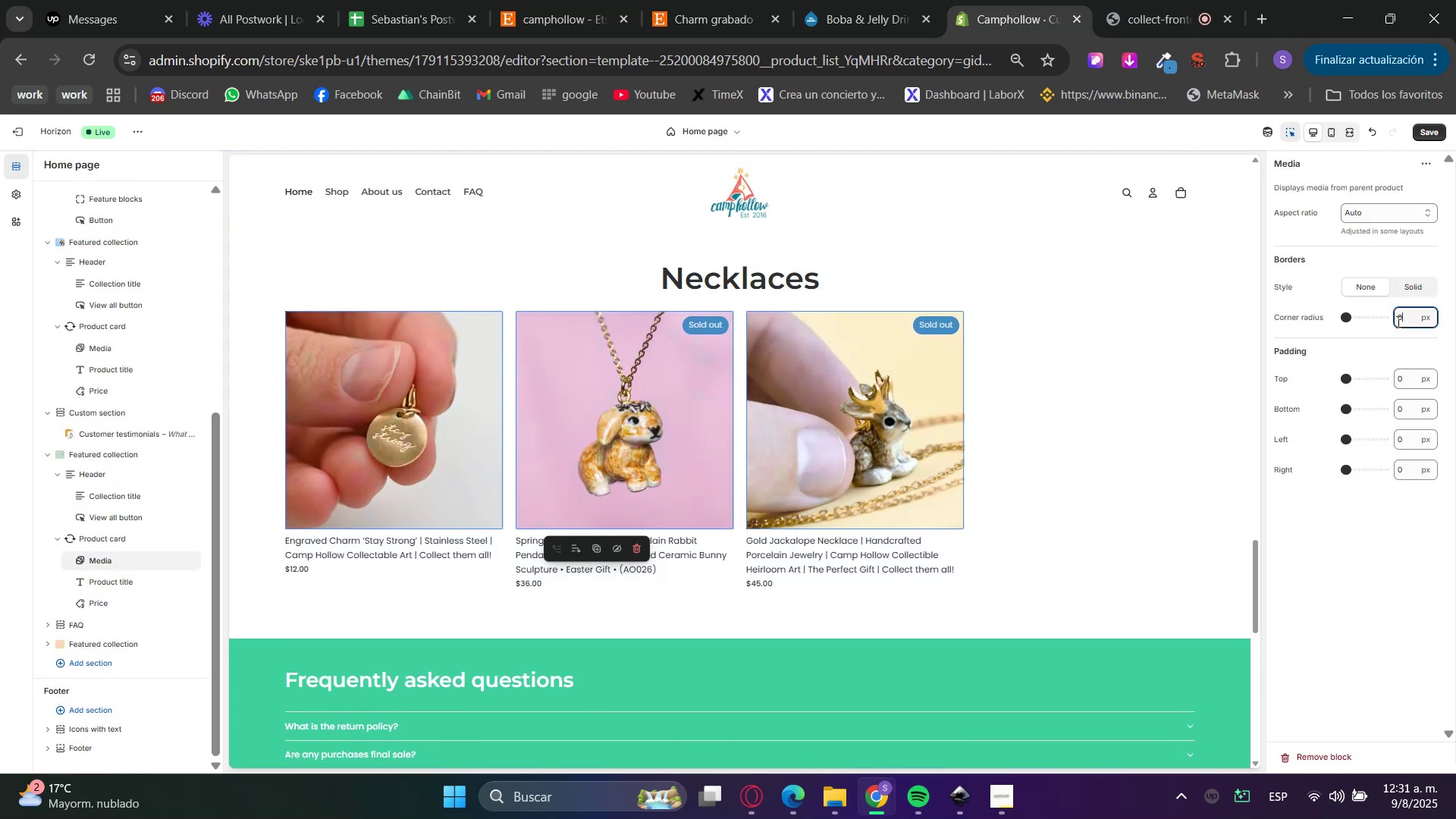 
key(Numpad1)
 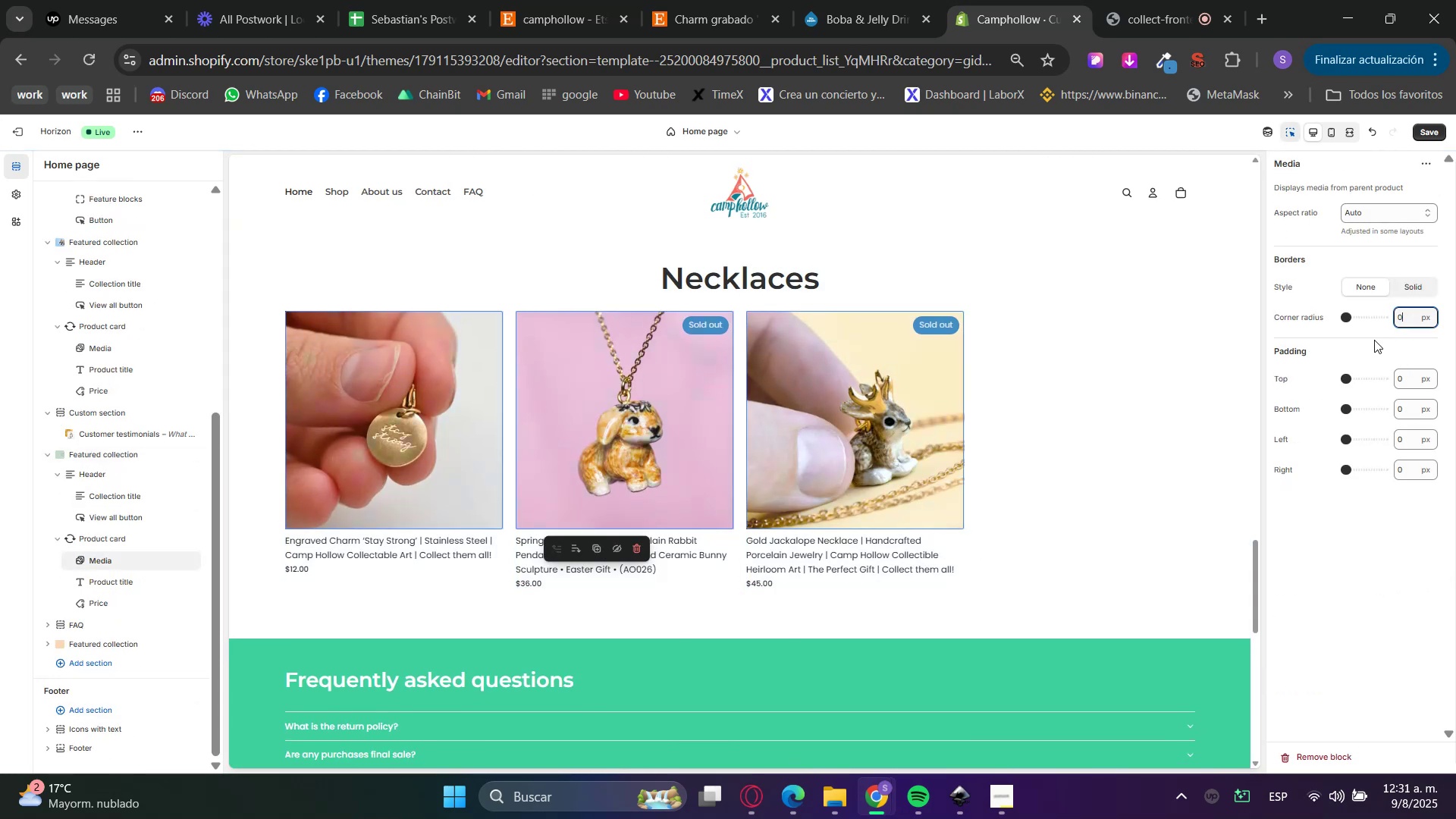 
key(Numpad0)
 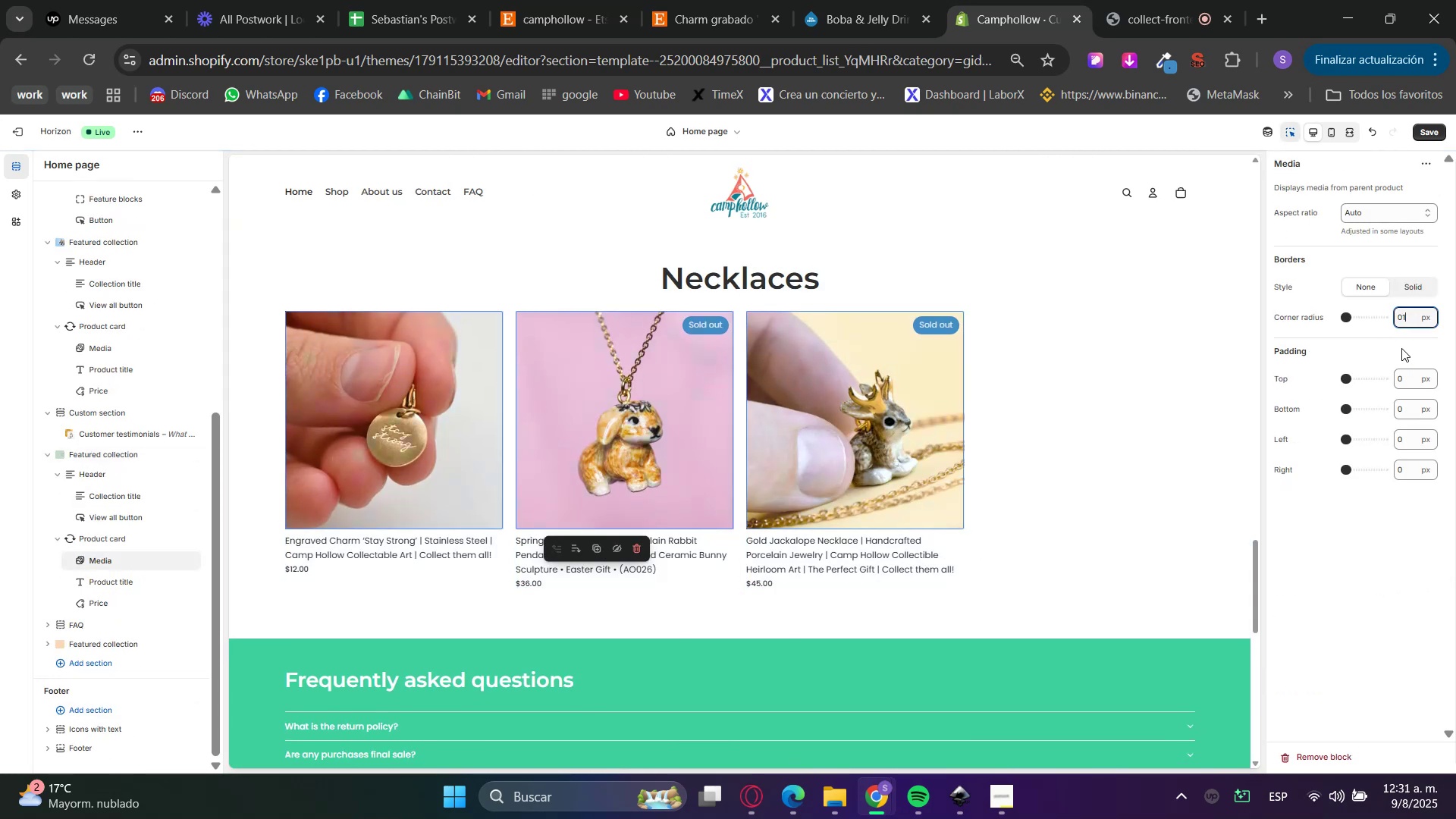 
left_click_drag(start_coordinate=[1409, 321], to_coordinate=[1379, 315])
 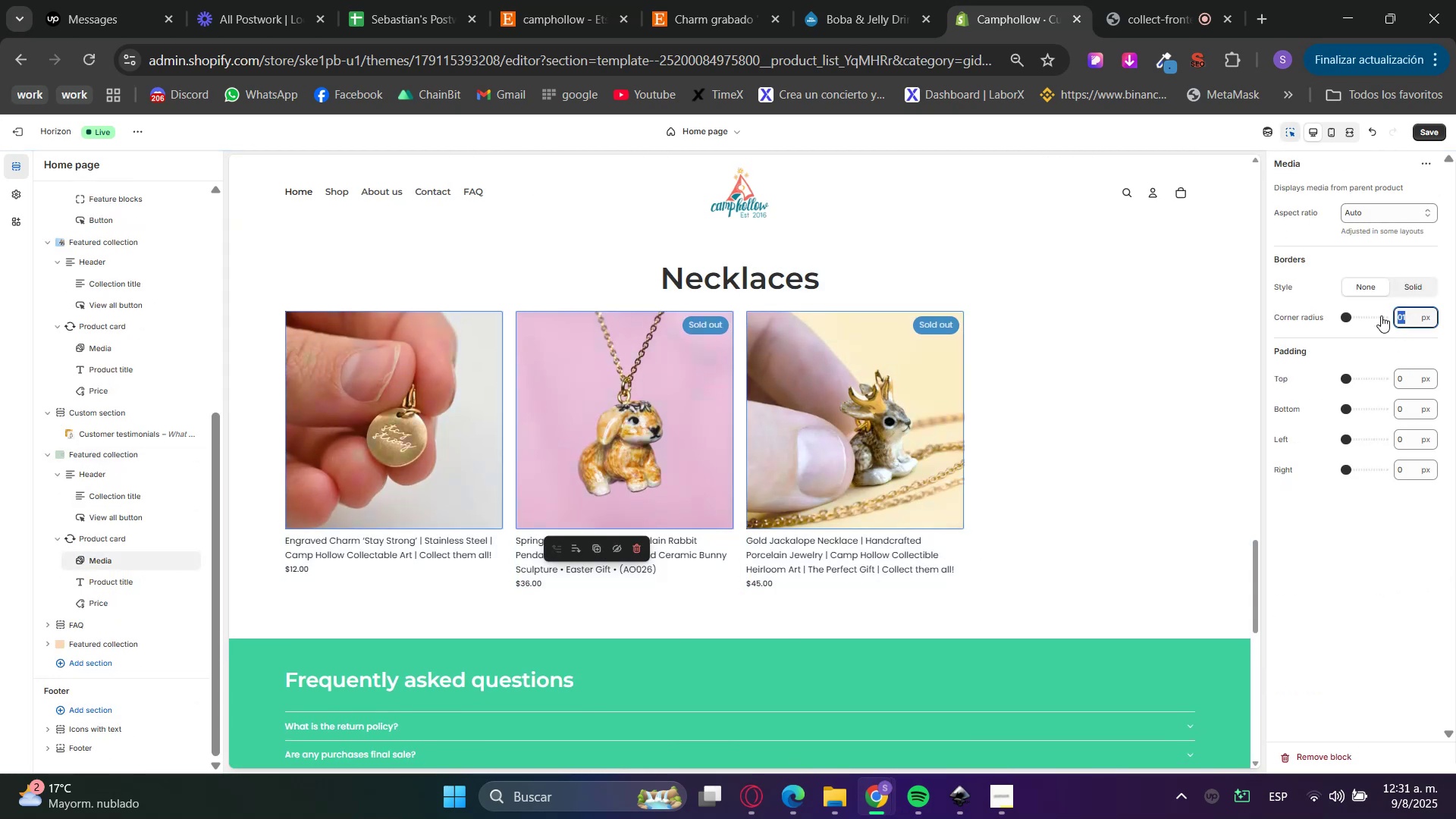 
key(Numpad1)
 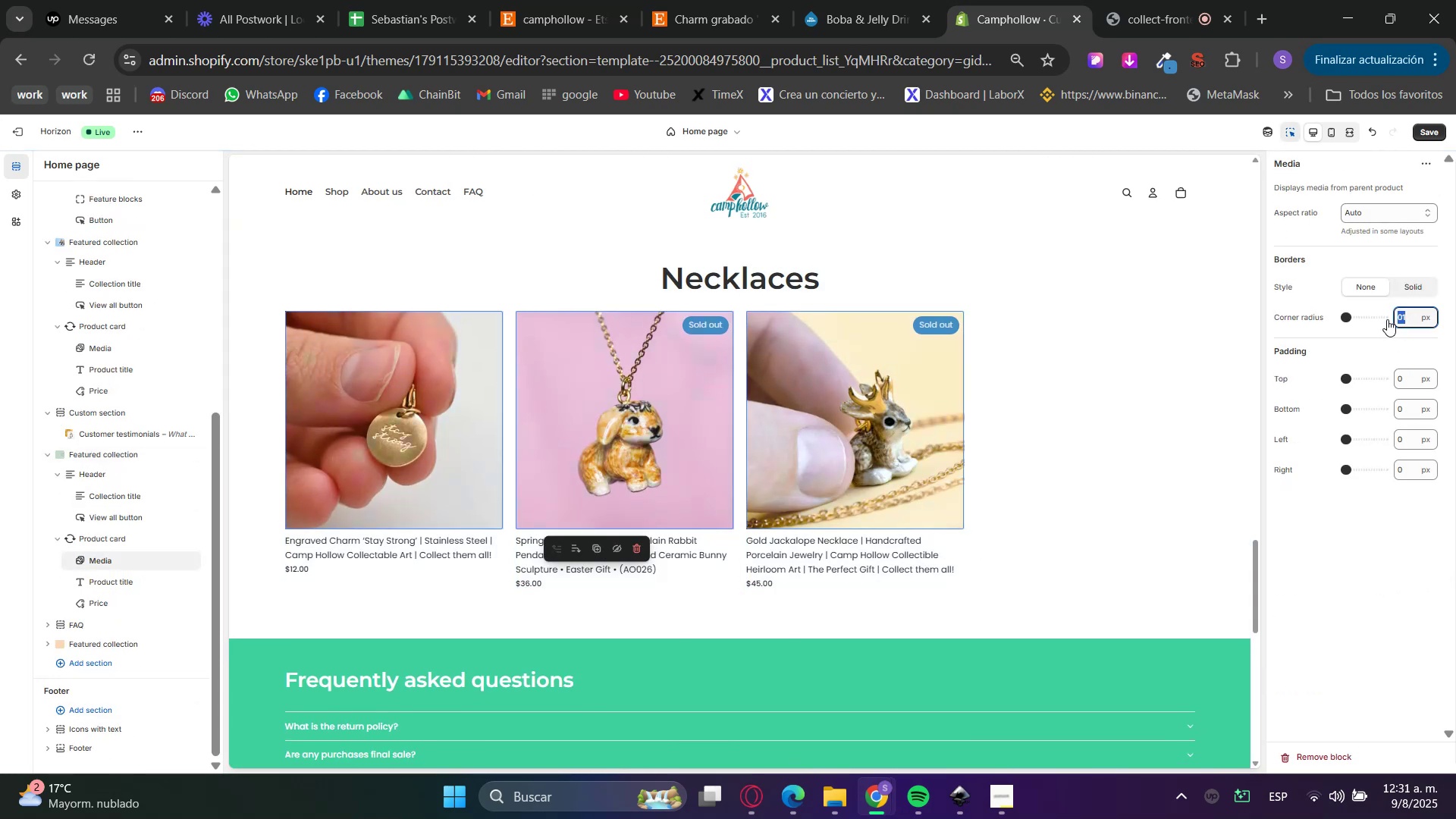 
key(Numpad0)
 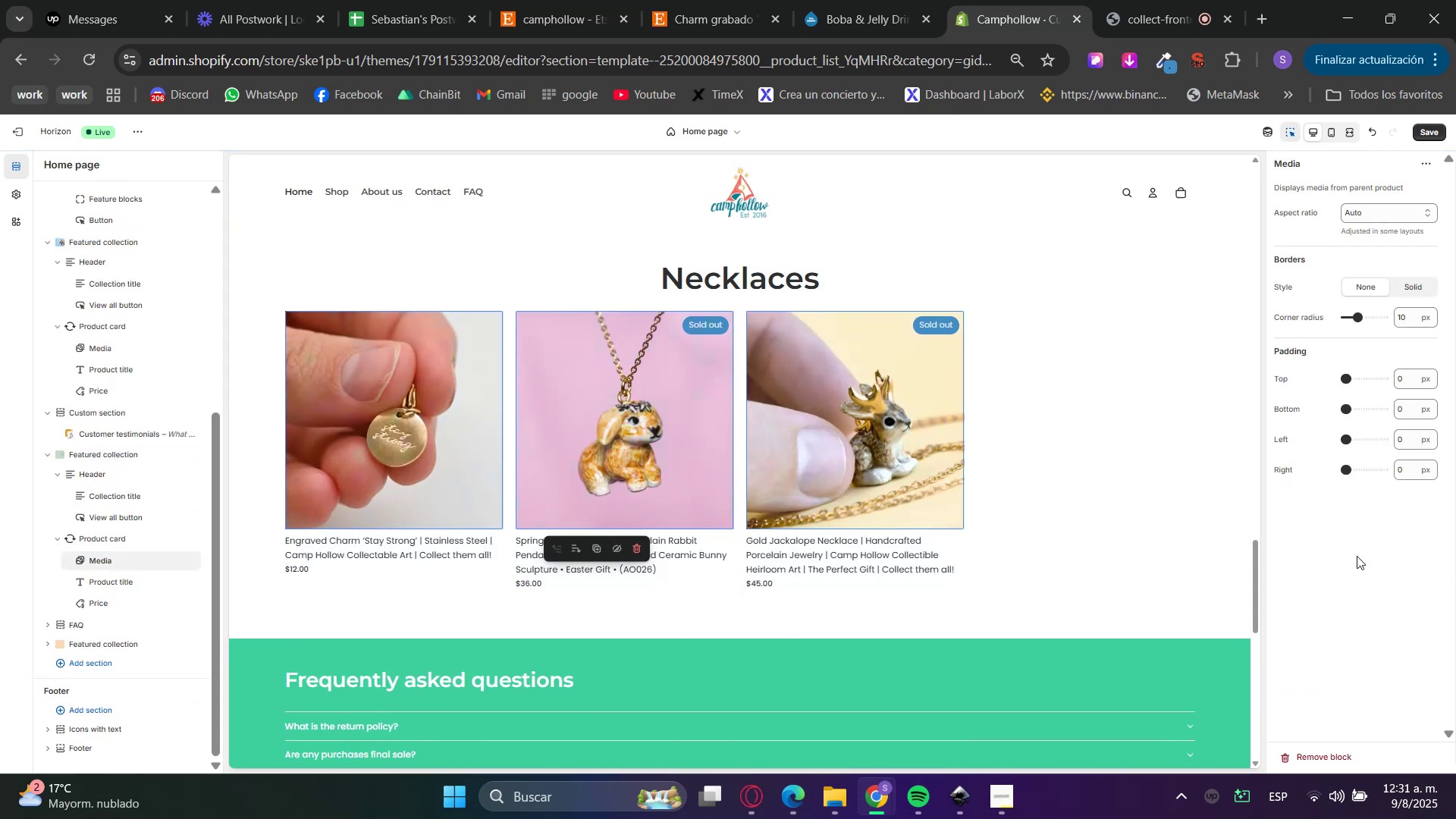 
scroll: coordinate [866, 612], scroll_direction: down, amount: 12.0
 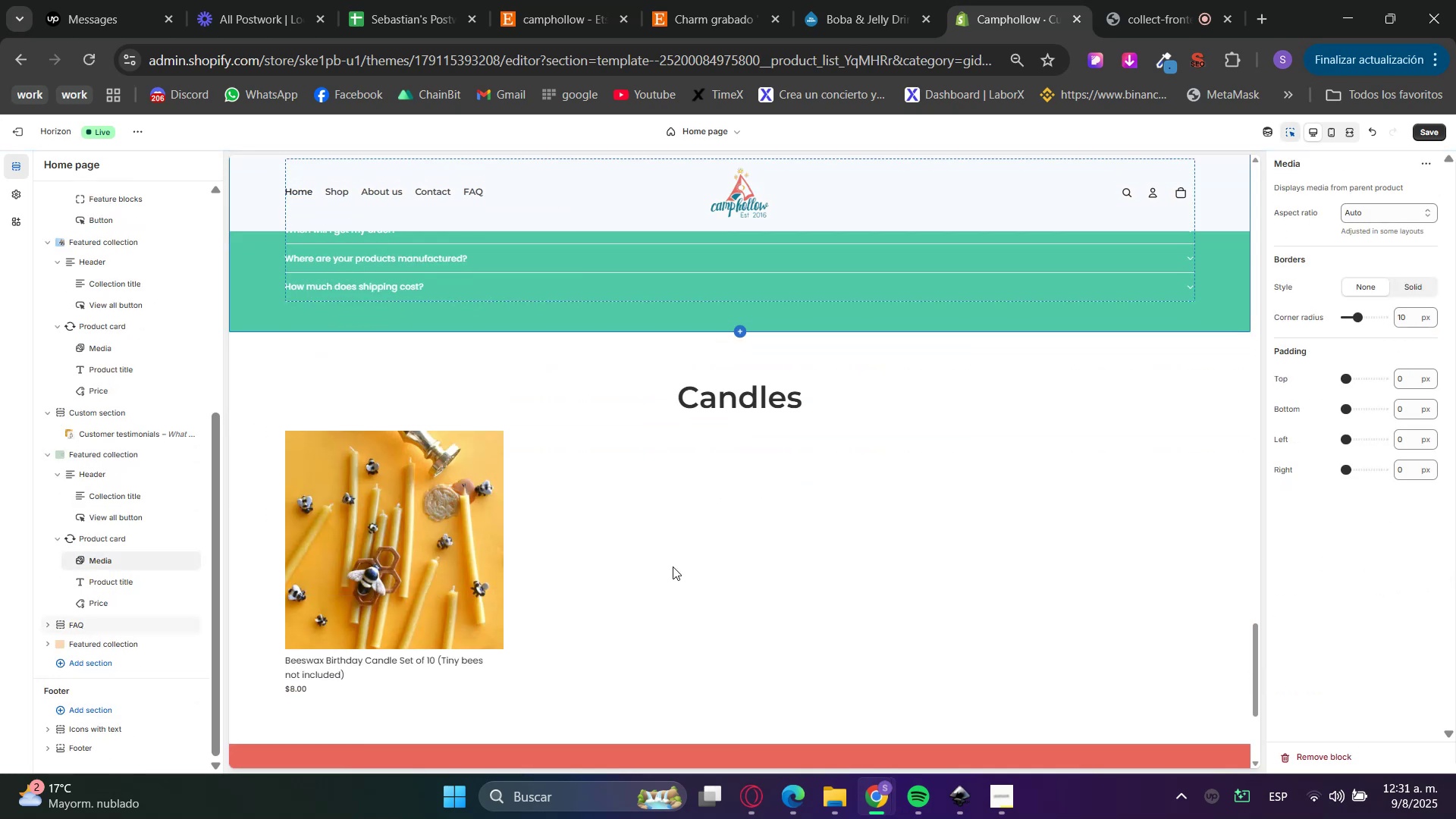 
left_click([656, 538])
 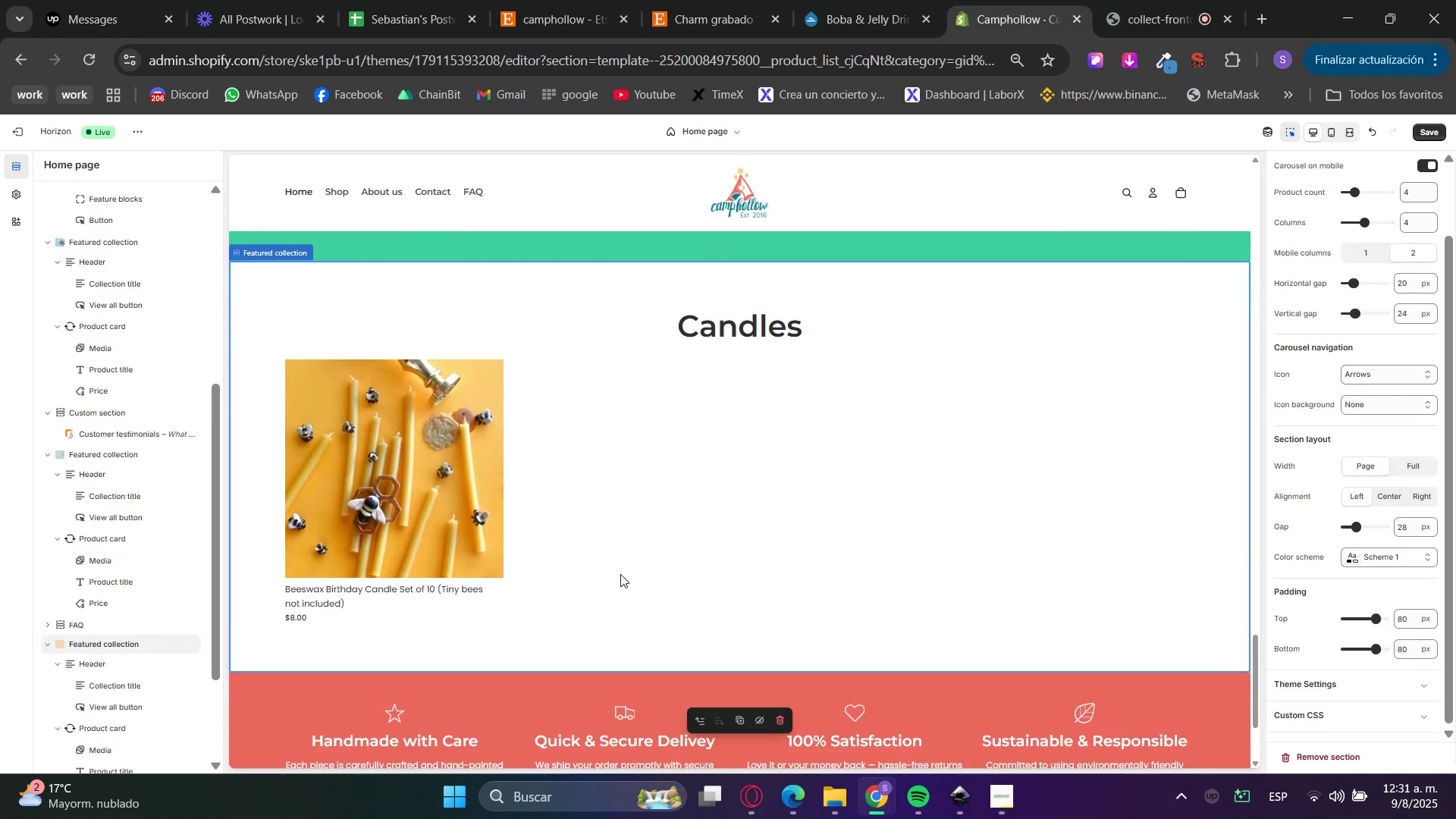 
left_click([397, 502])
 